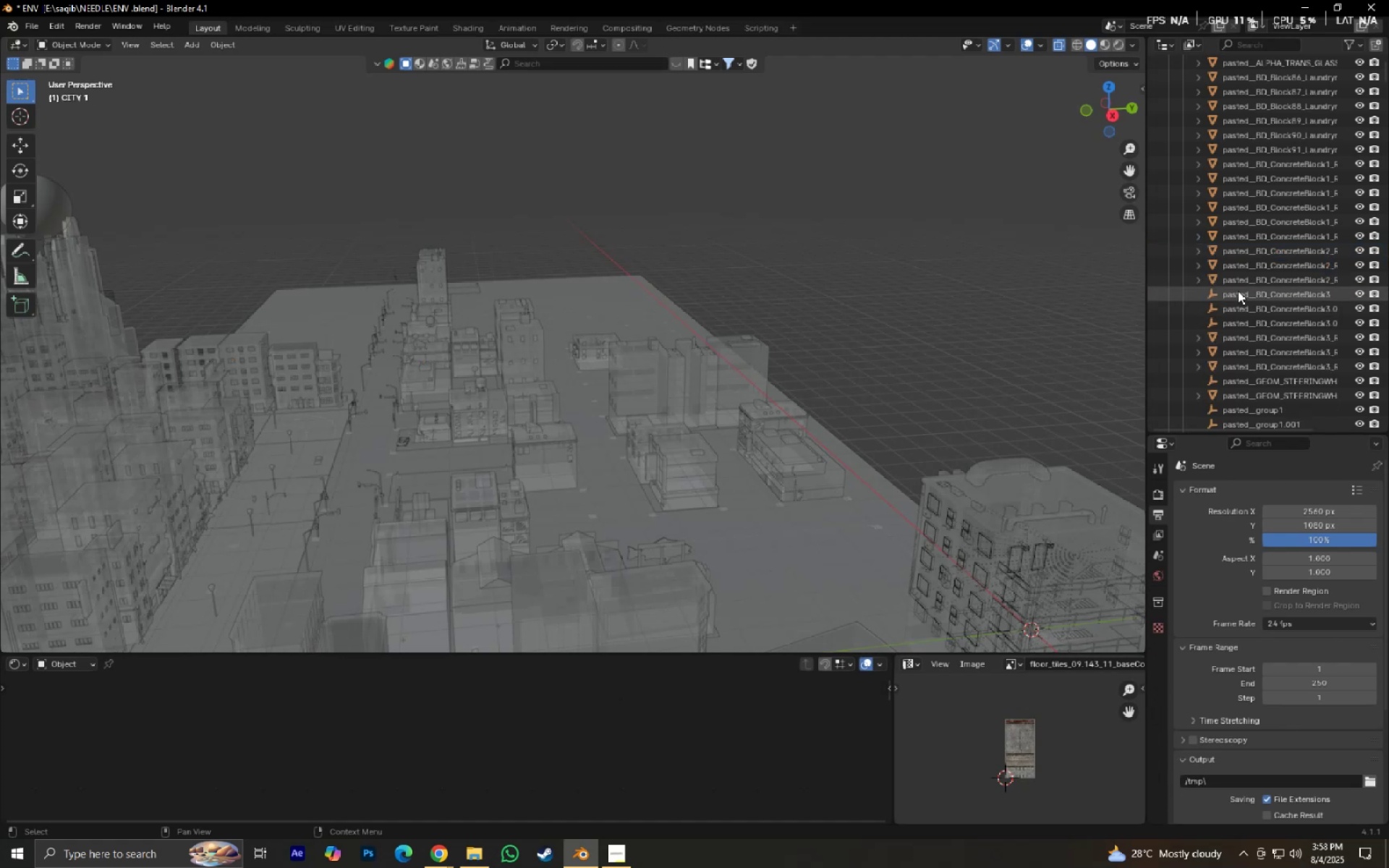 
hold_key(key=ShiftLeft, duration=0.77)
left_click([1241, 327])
 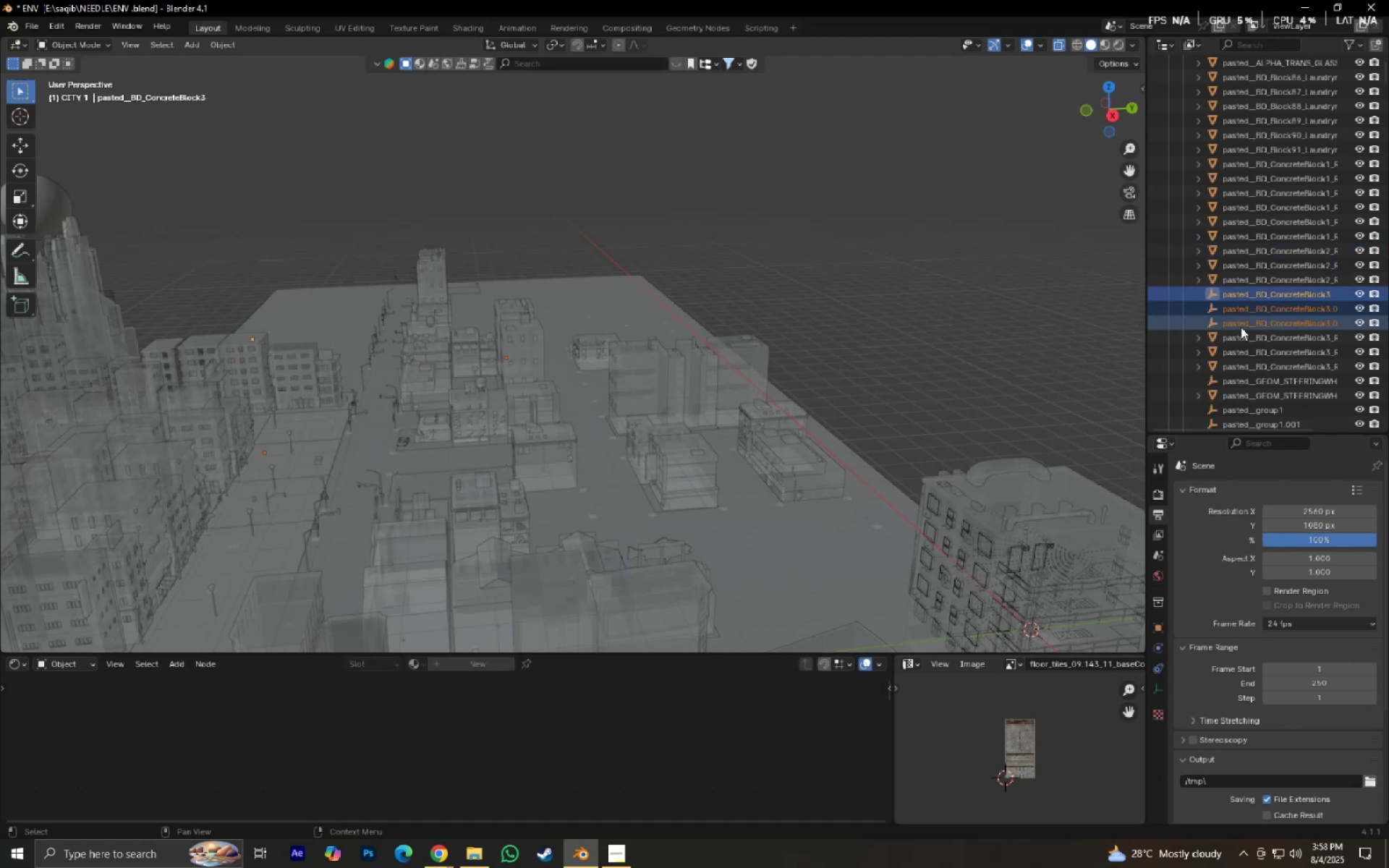 
type(xx)
 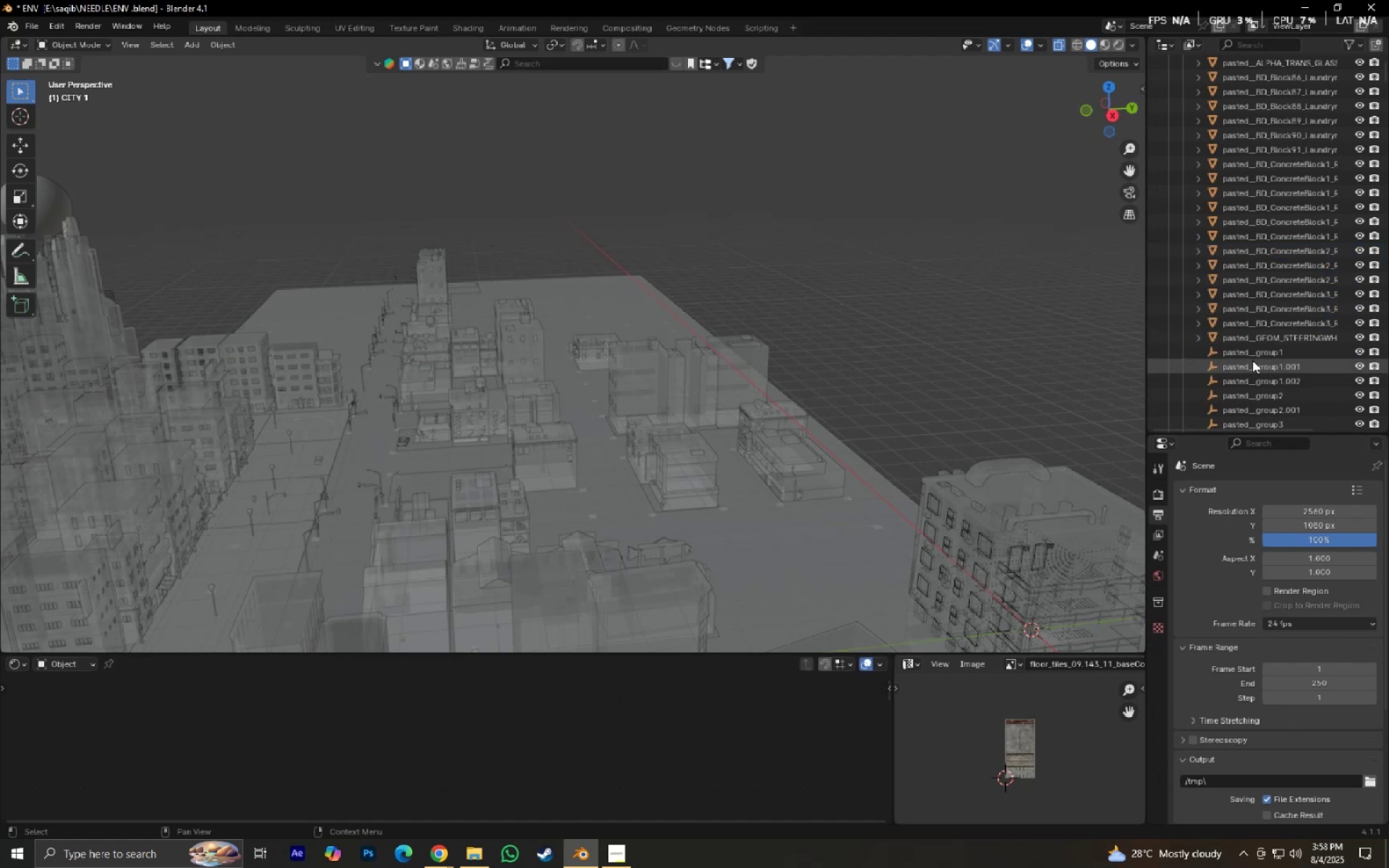 
left_click([1251, 352])
 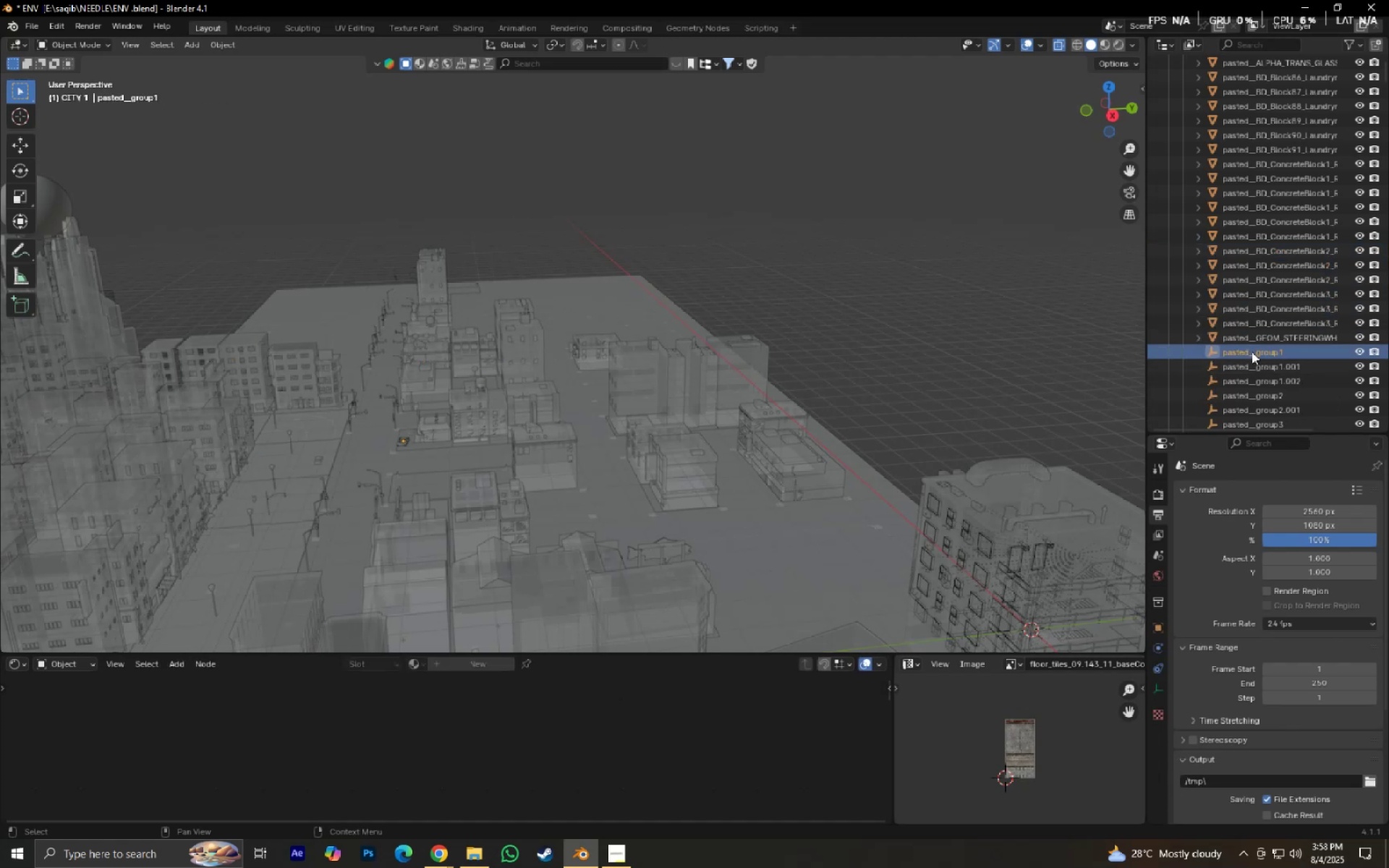 
scroll: coordinate [1252, 352], scroll_direction: down, amount: 11.0
 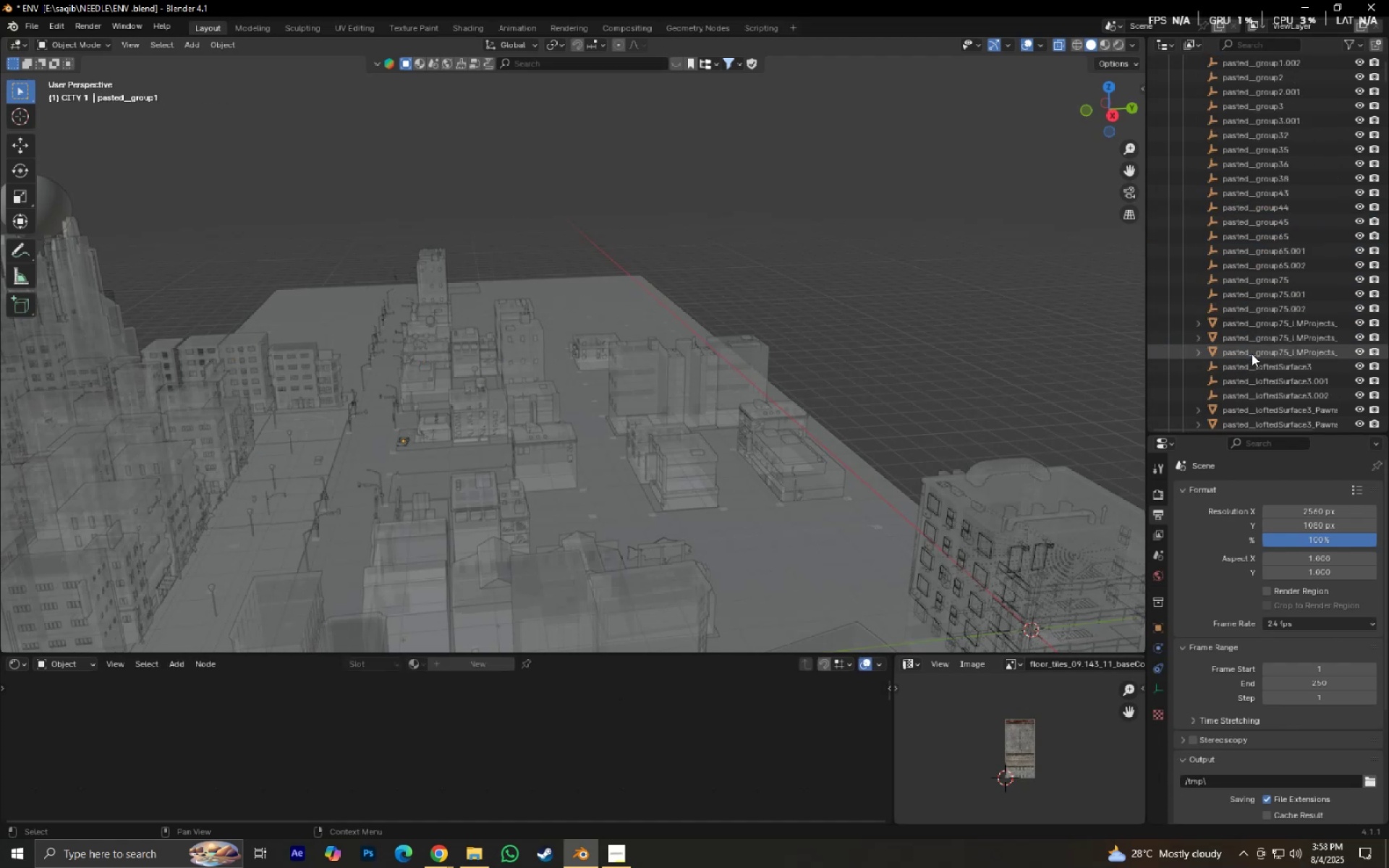 
hold_key(key=ShiftLeft, duration=0.45)
left_click([1236, 310])
 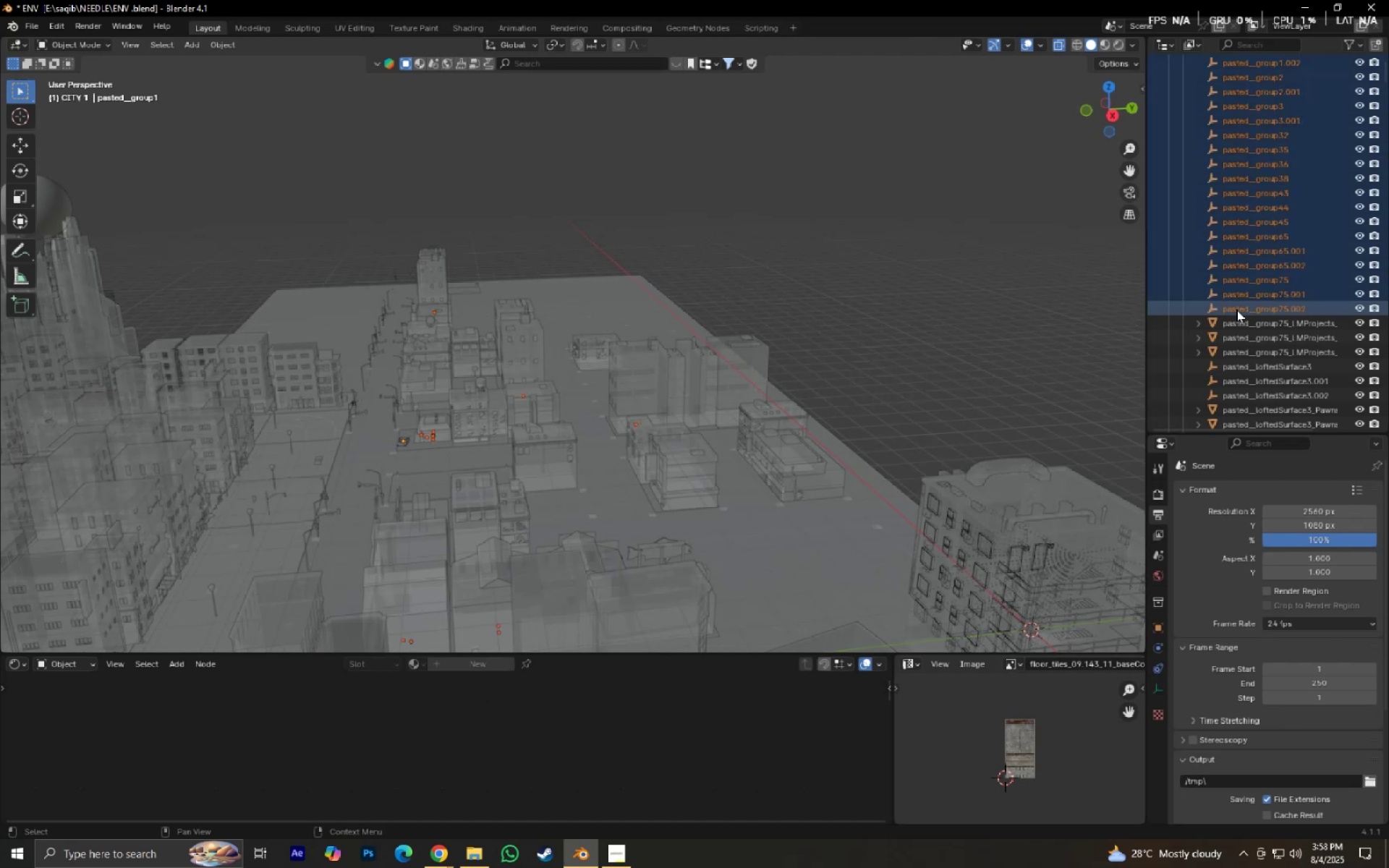 
key(X)
 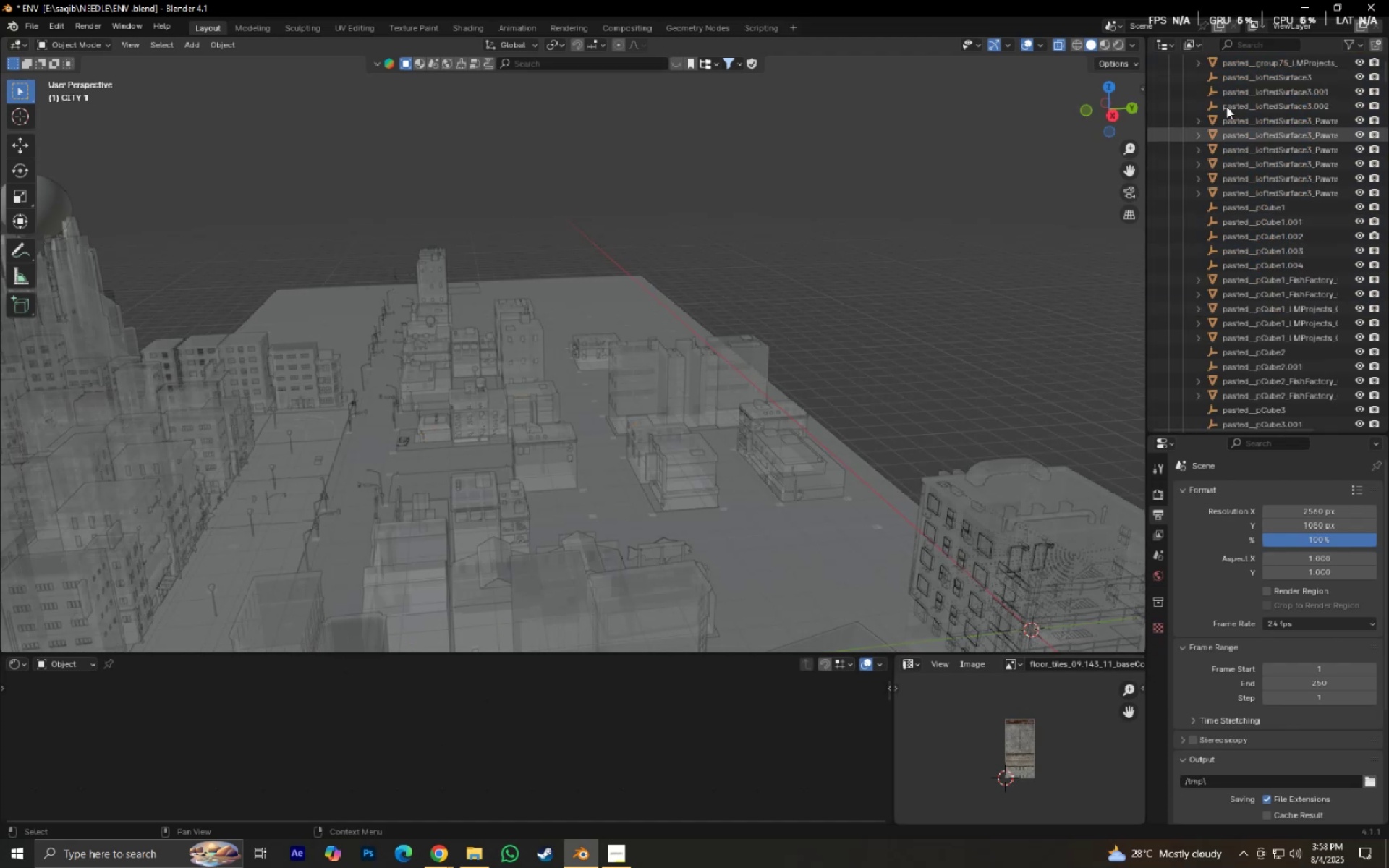 
scroll: coordinate [1279, 220], scroll_direction: up, amount: 5.0
 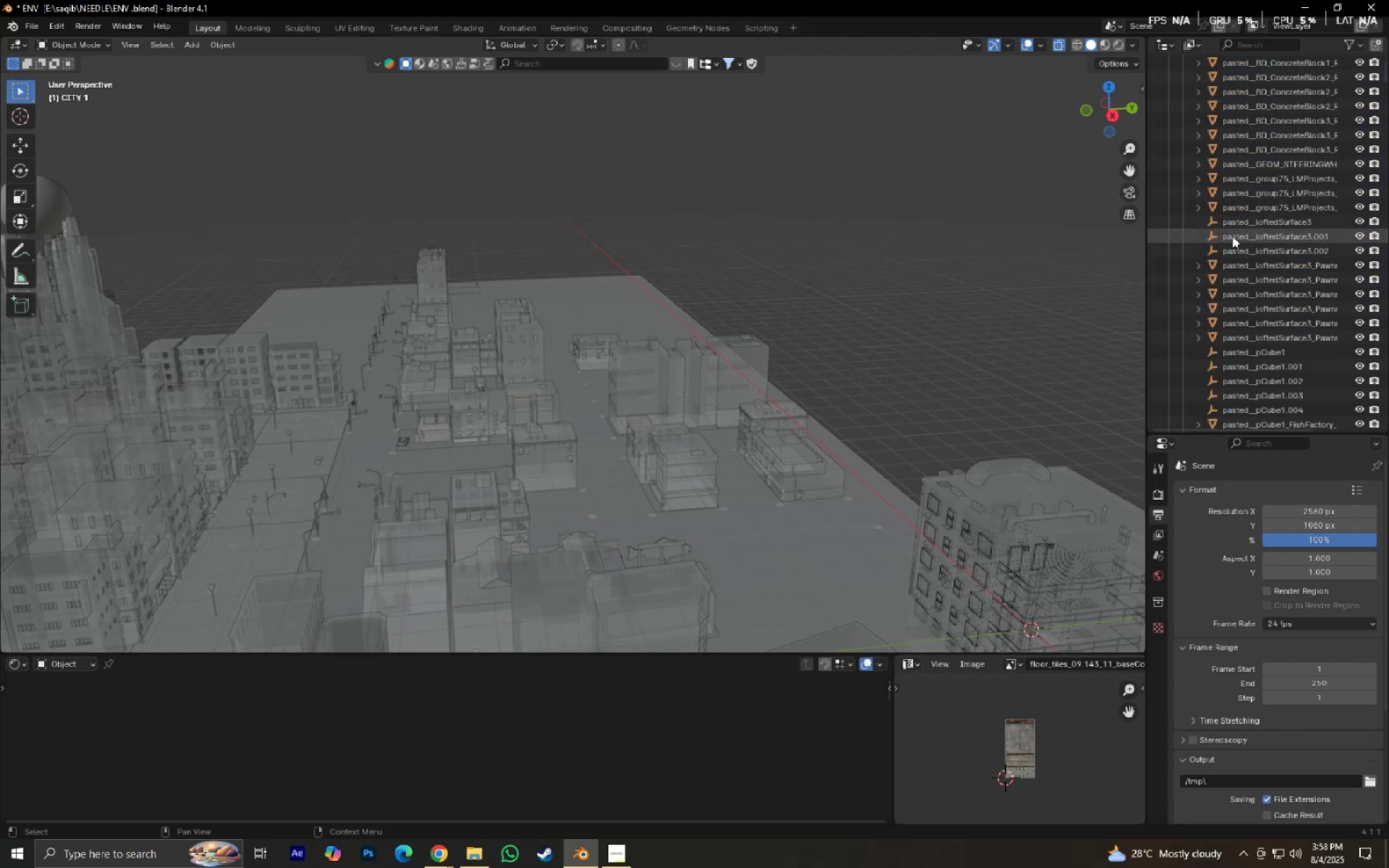 
left_click([1232, 217])
 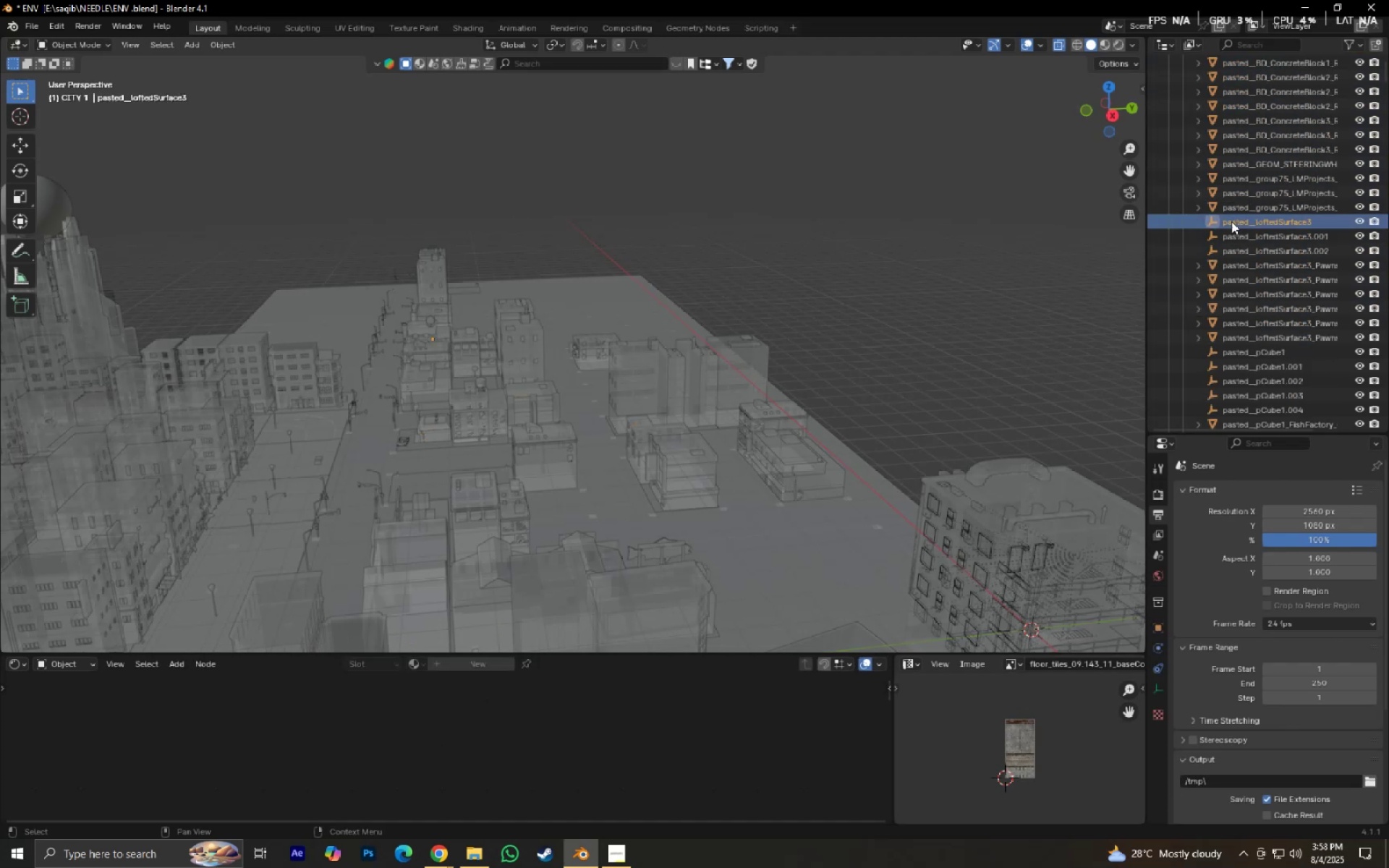 
hold_key(key=ShiftLeft, duration=0.44)
 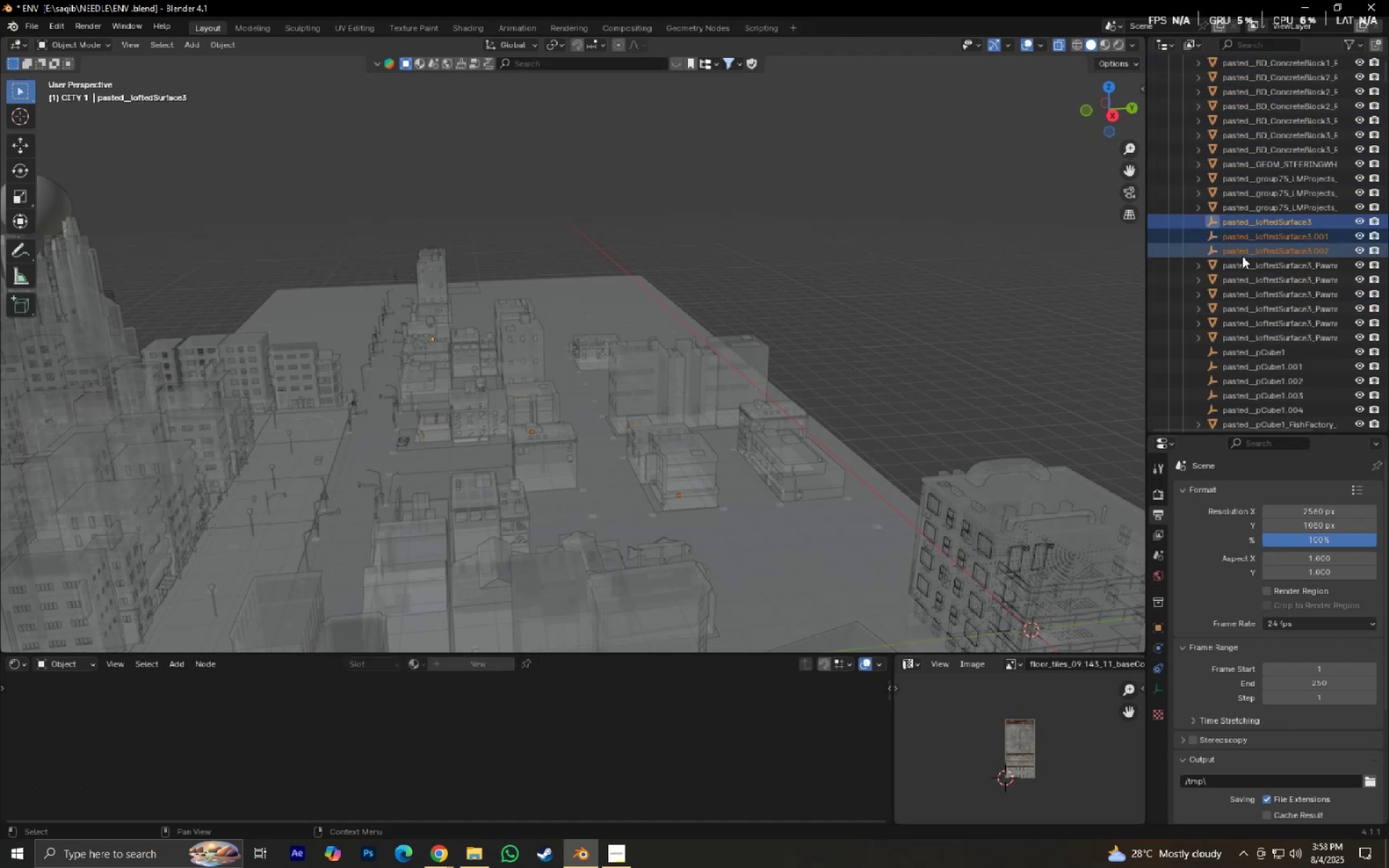 
key(X)
 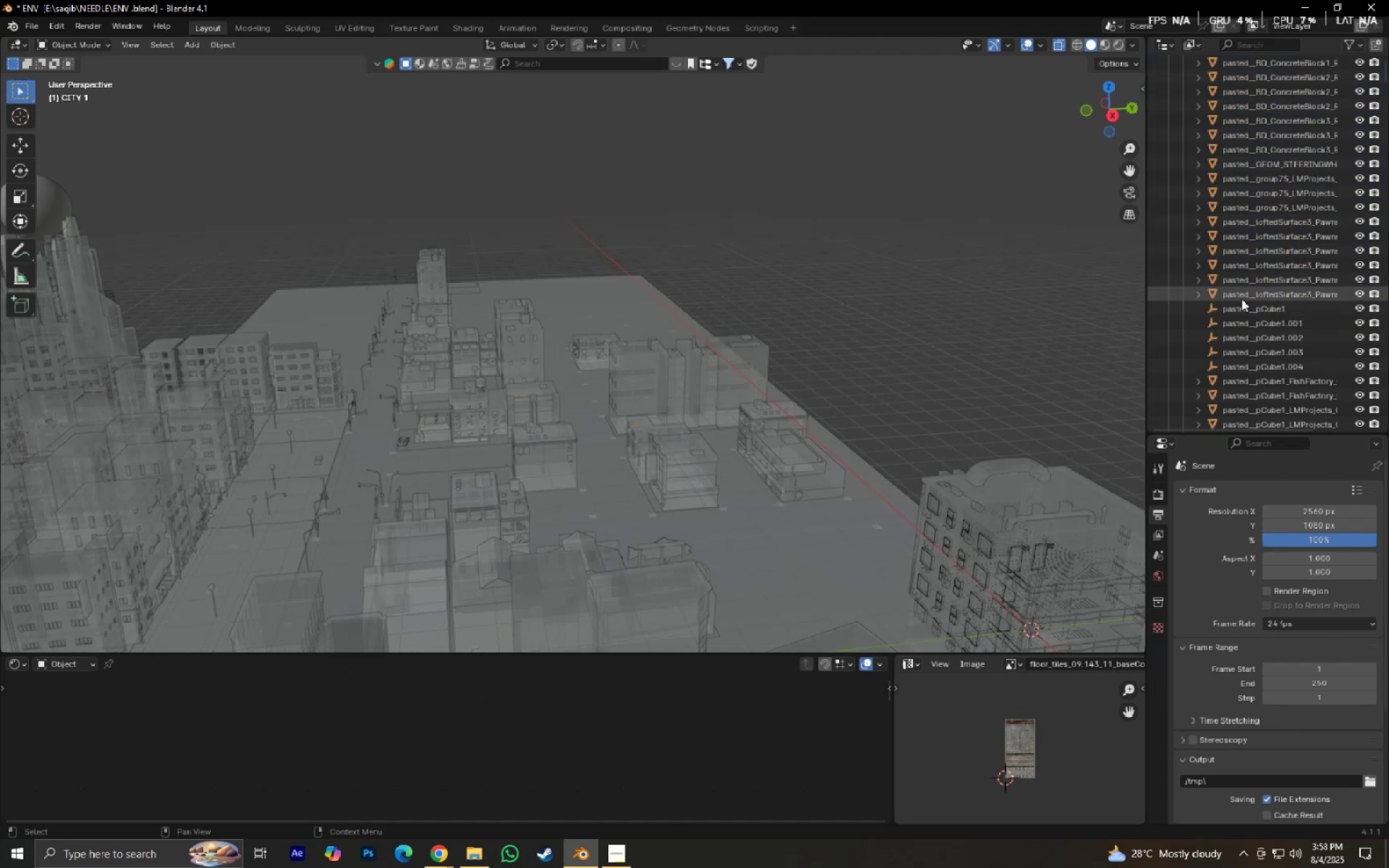 
double_click([1241, 309])
 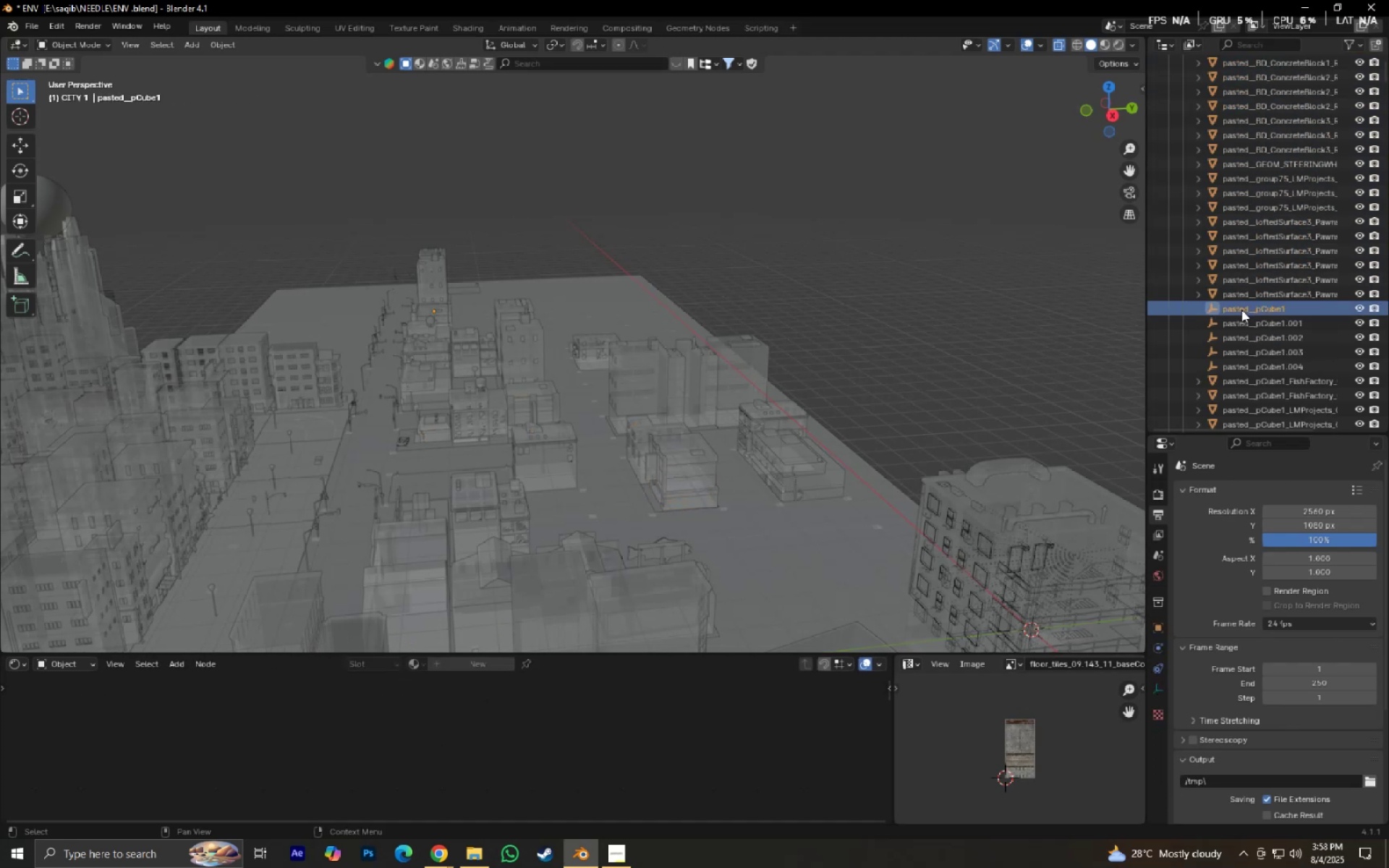 
hold_key(key=ShiftLeft, duration=0.71)
left_click([1248, 365])
 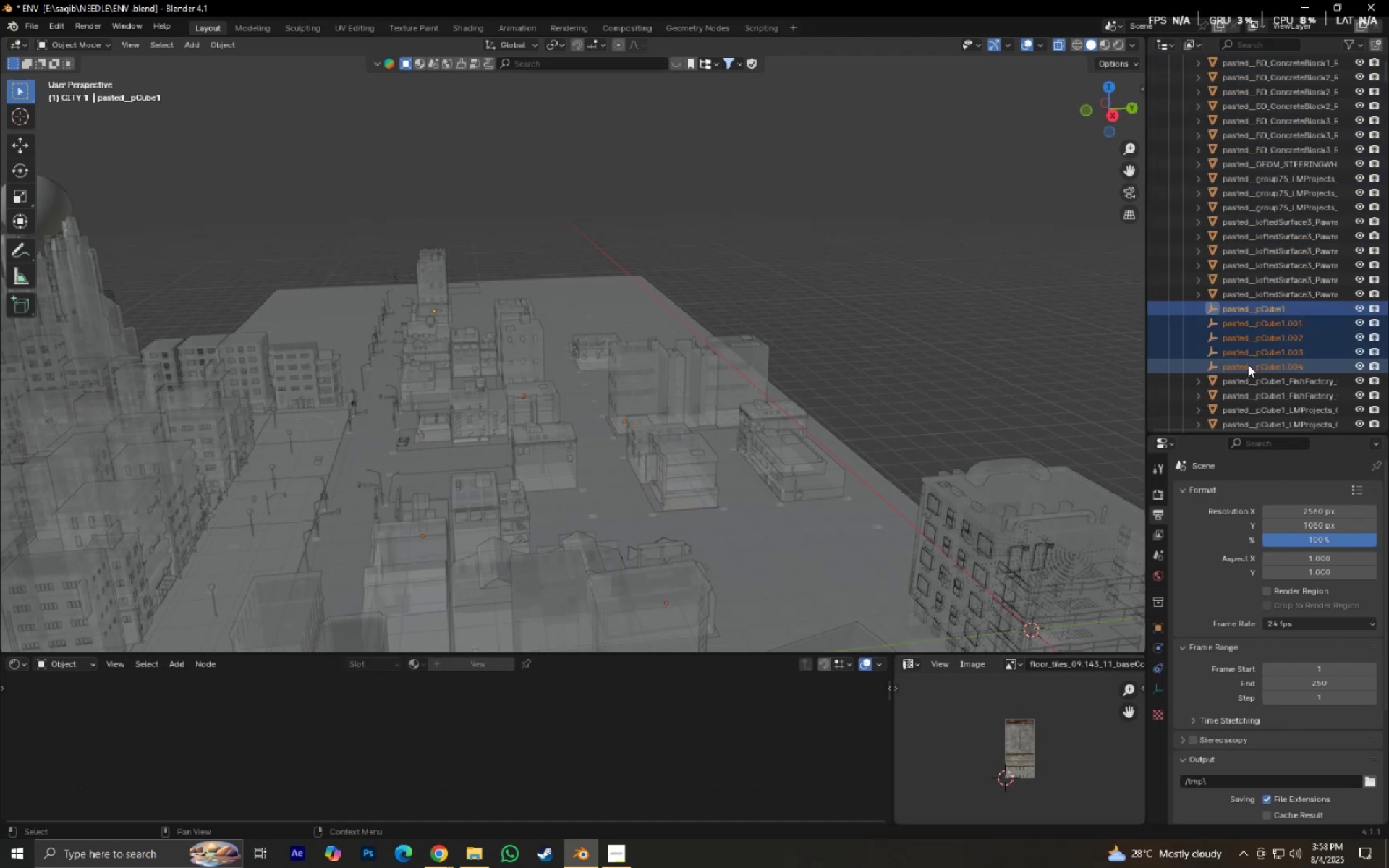 
key(X)
 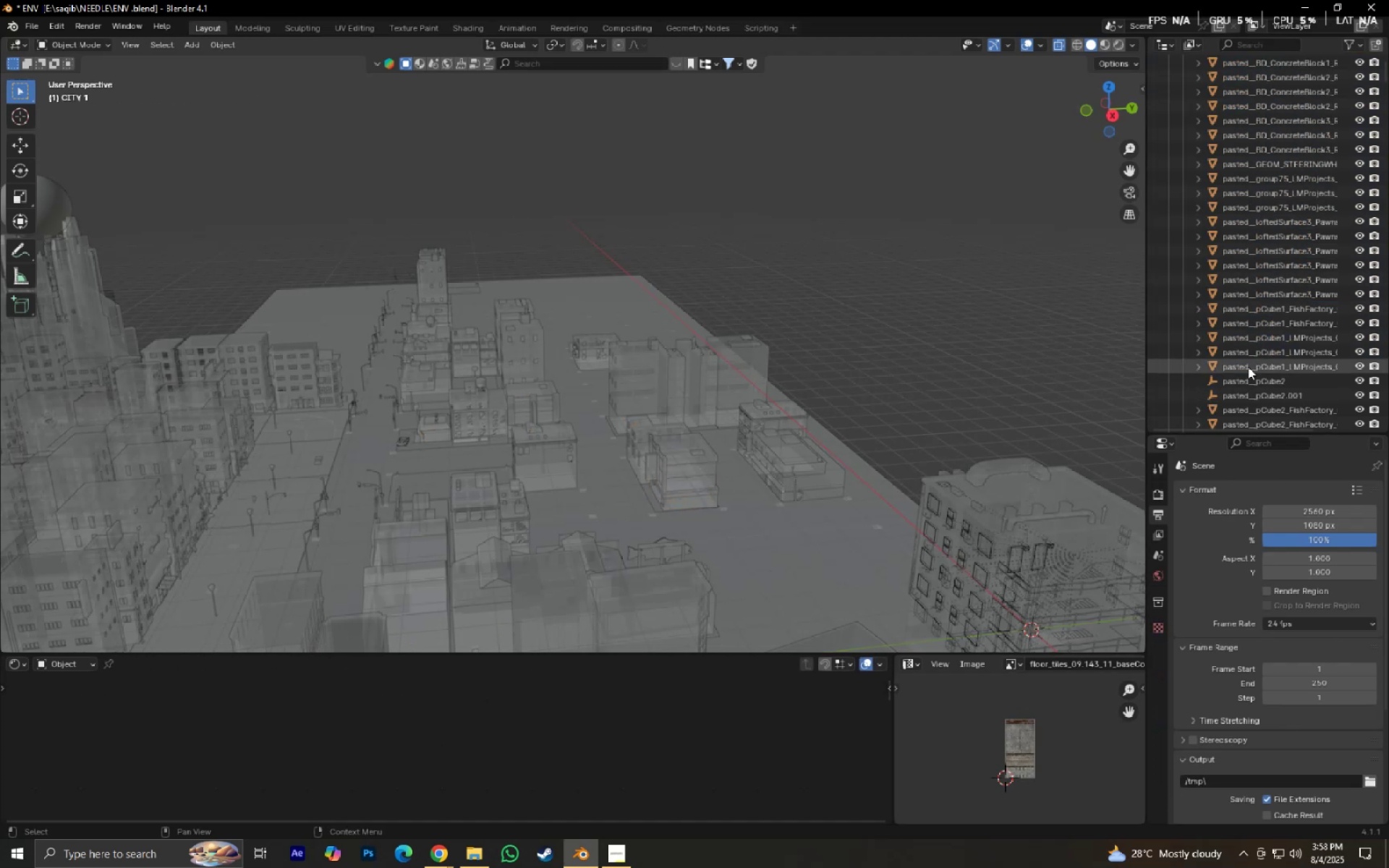 
scroll: coordinate [1246, 367], scroll_direction: down, amount: 4.0
 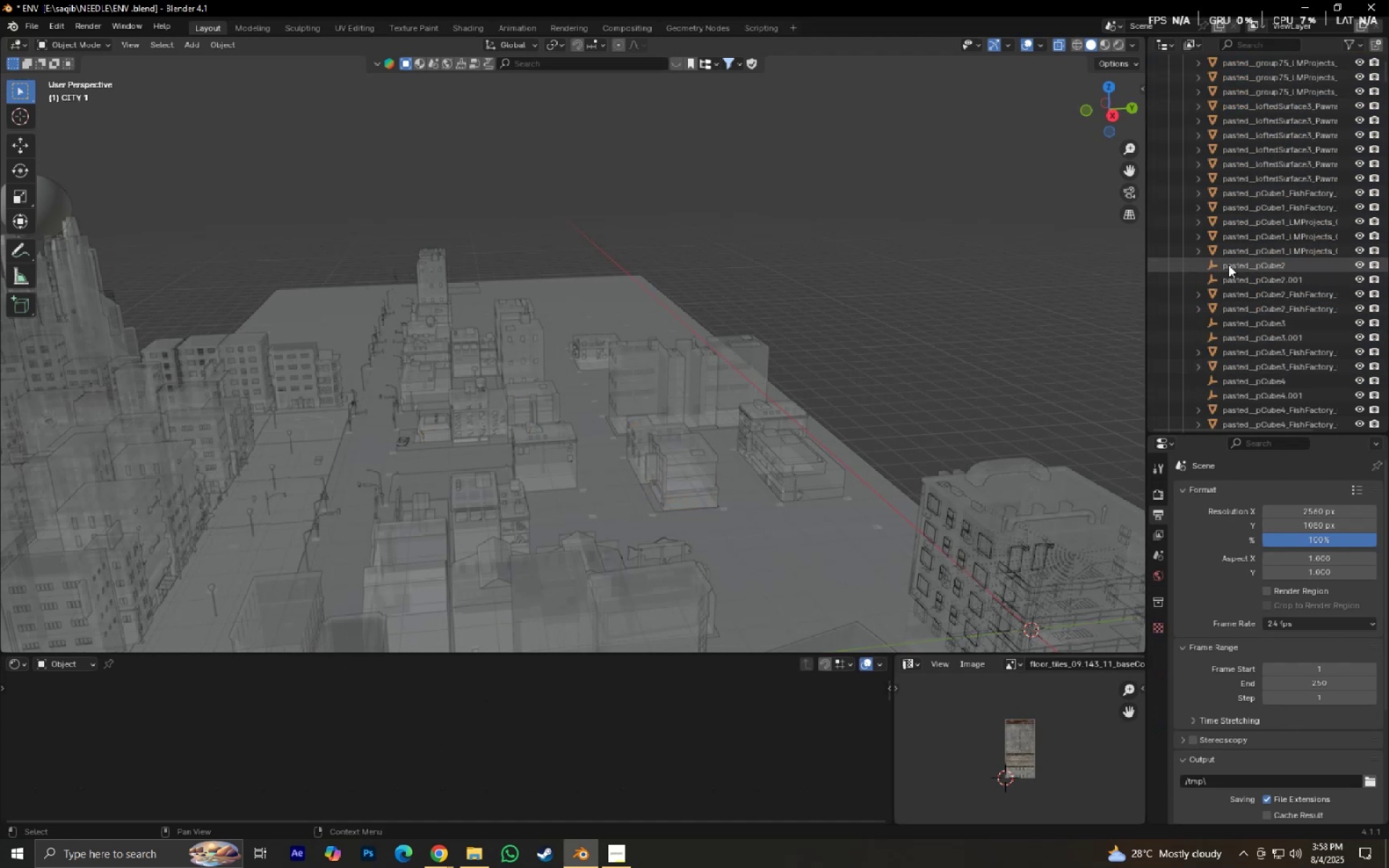 
left_click([1227, 261])
 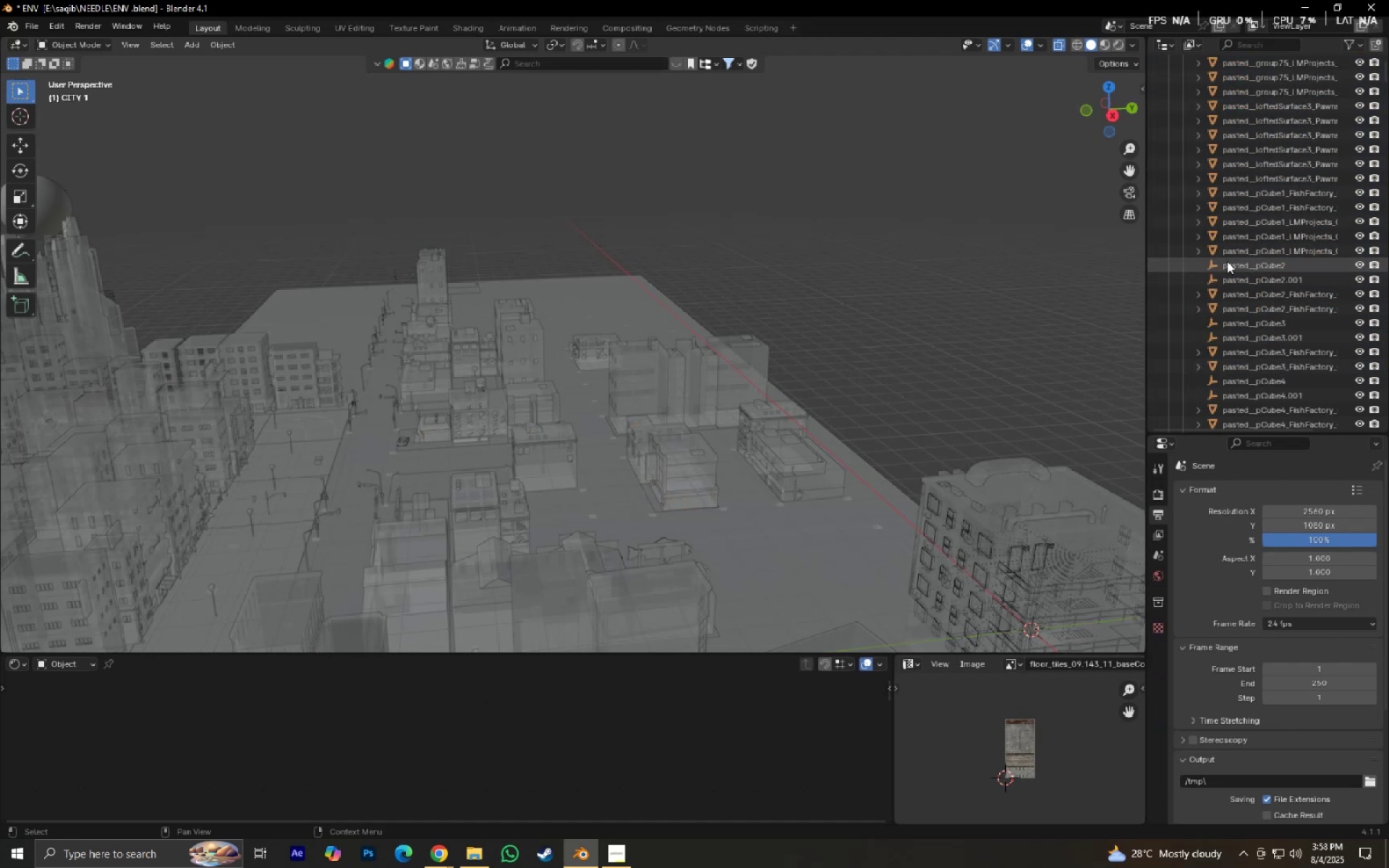 
hold_key(key=ShiftLeft, duration=0.59)
 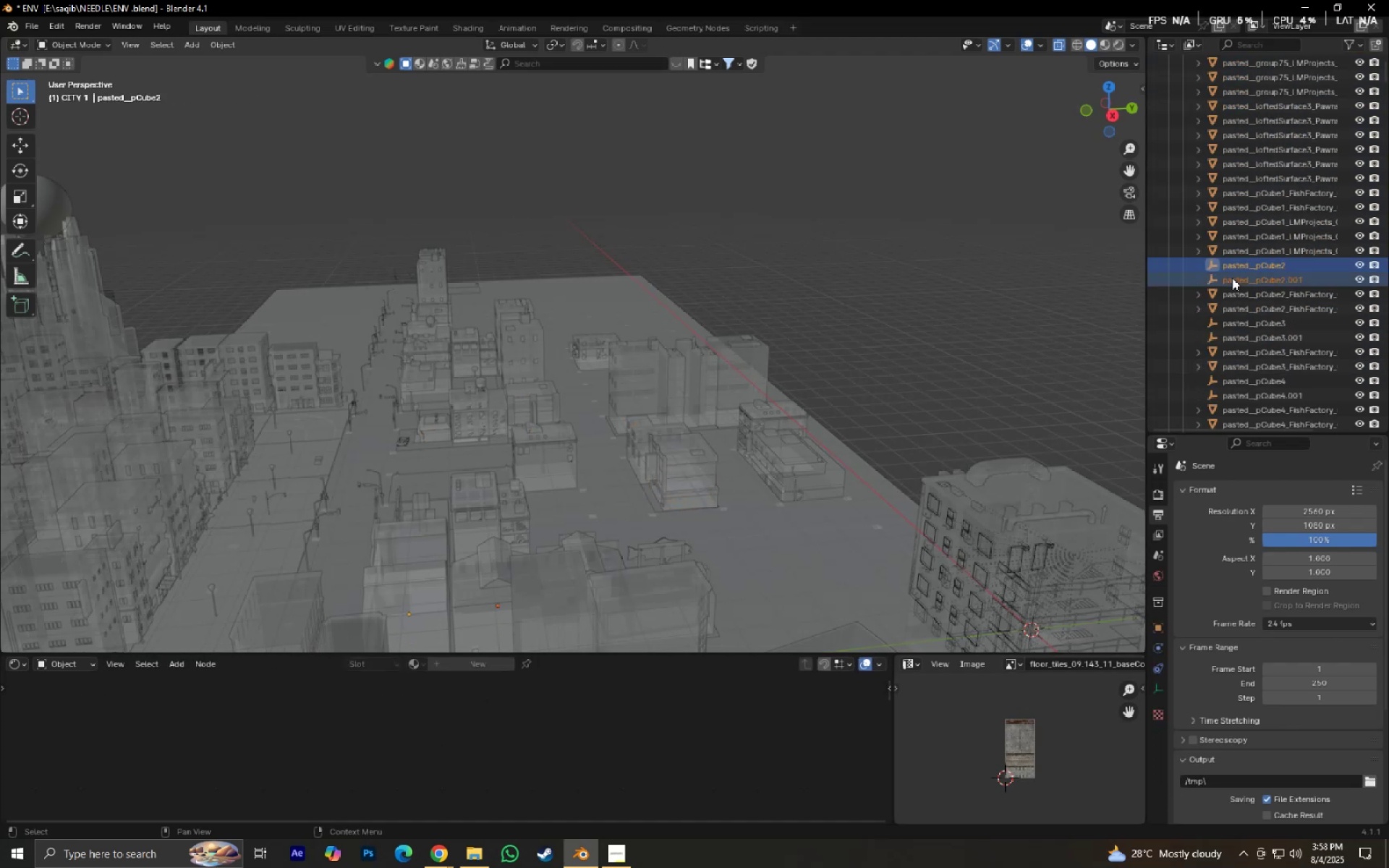 
key(X)
 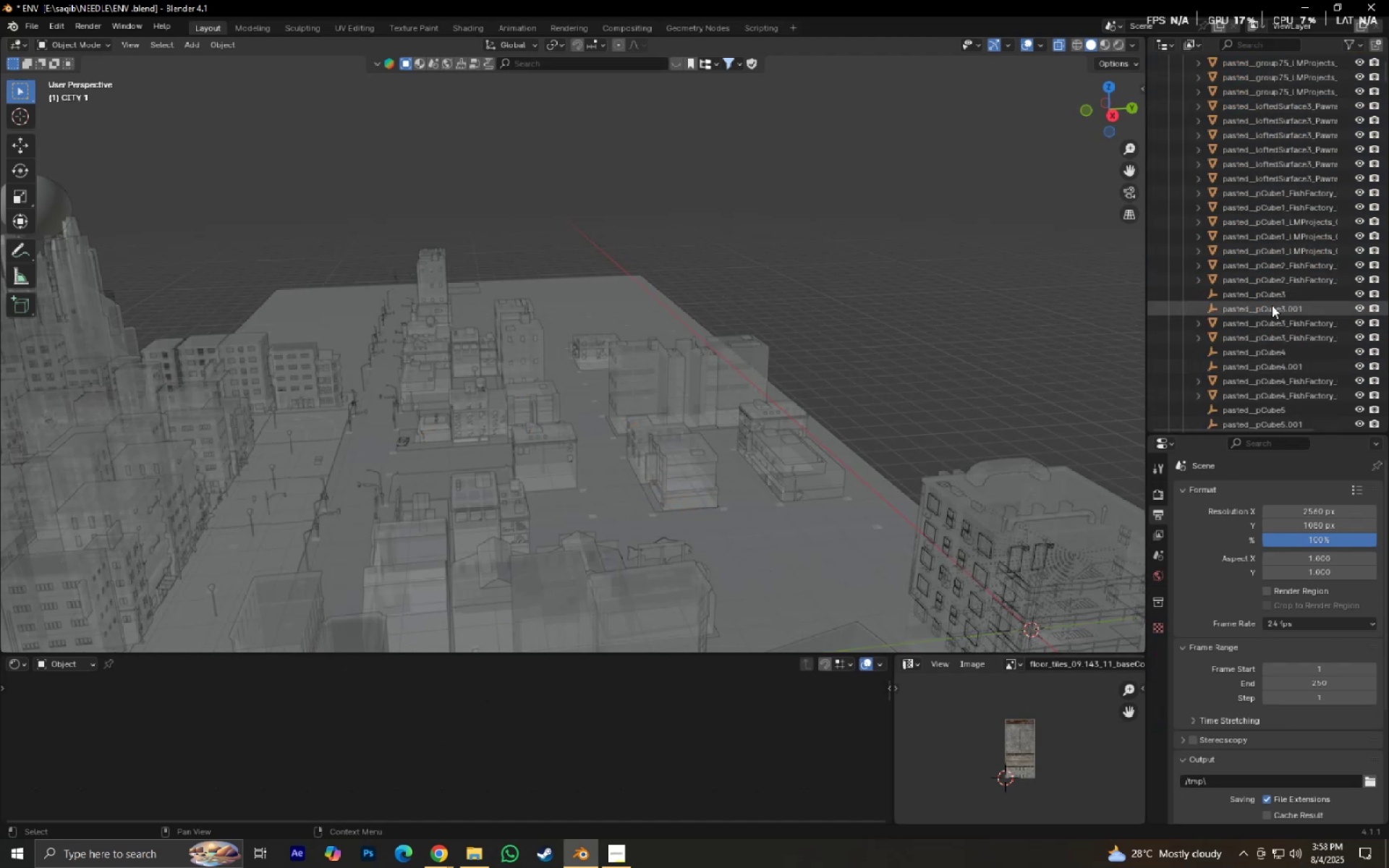 
left_click([1261, 297])
 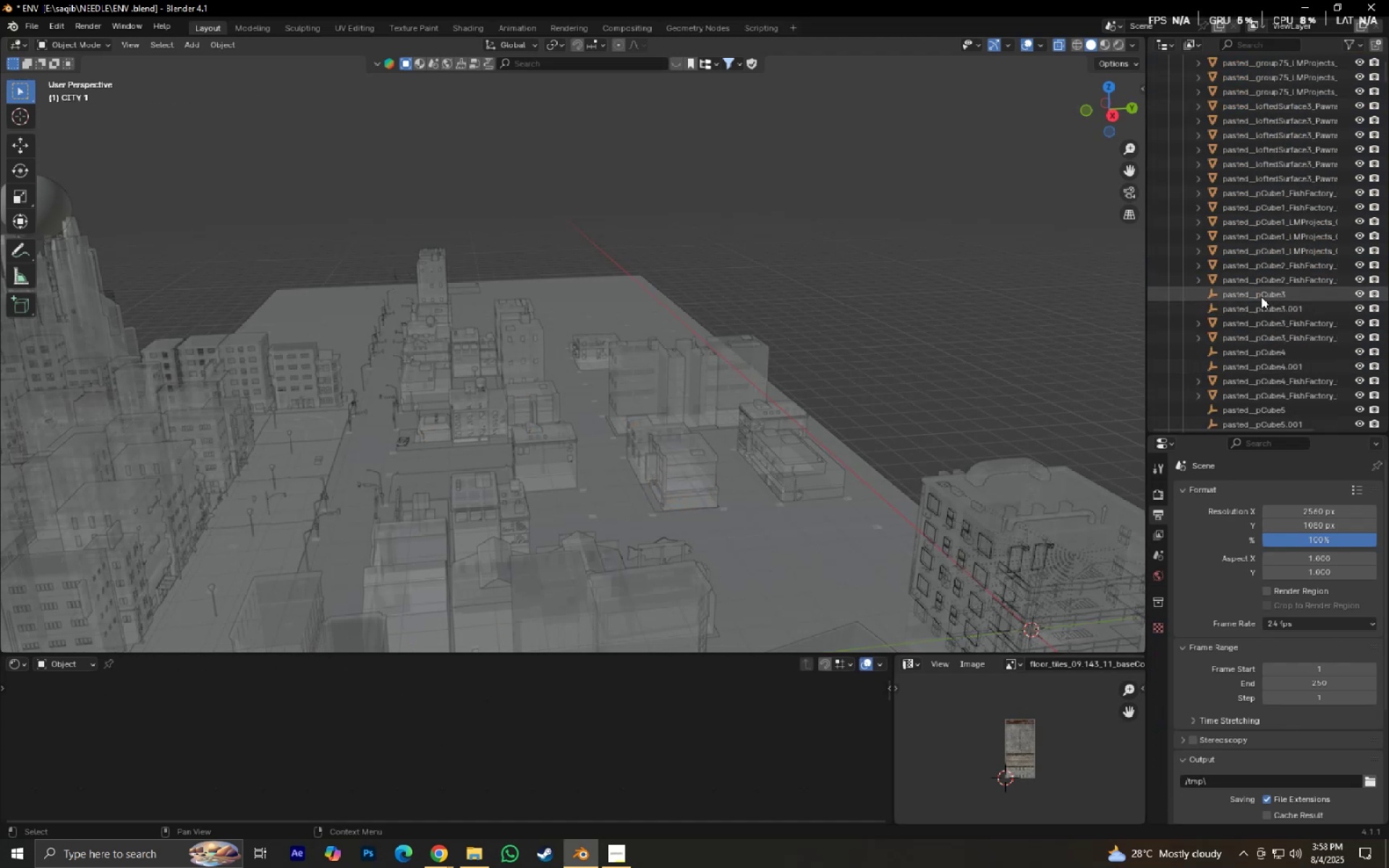 
hold_key(key=ShiftLeft, duration=0.34)
double_click([1265, 307])
 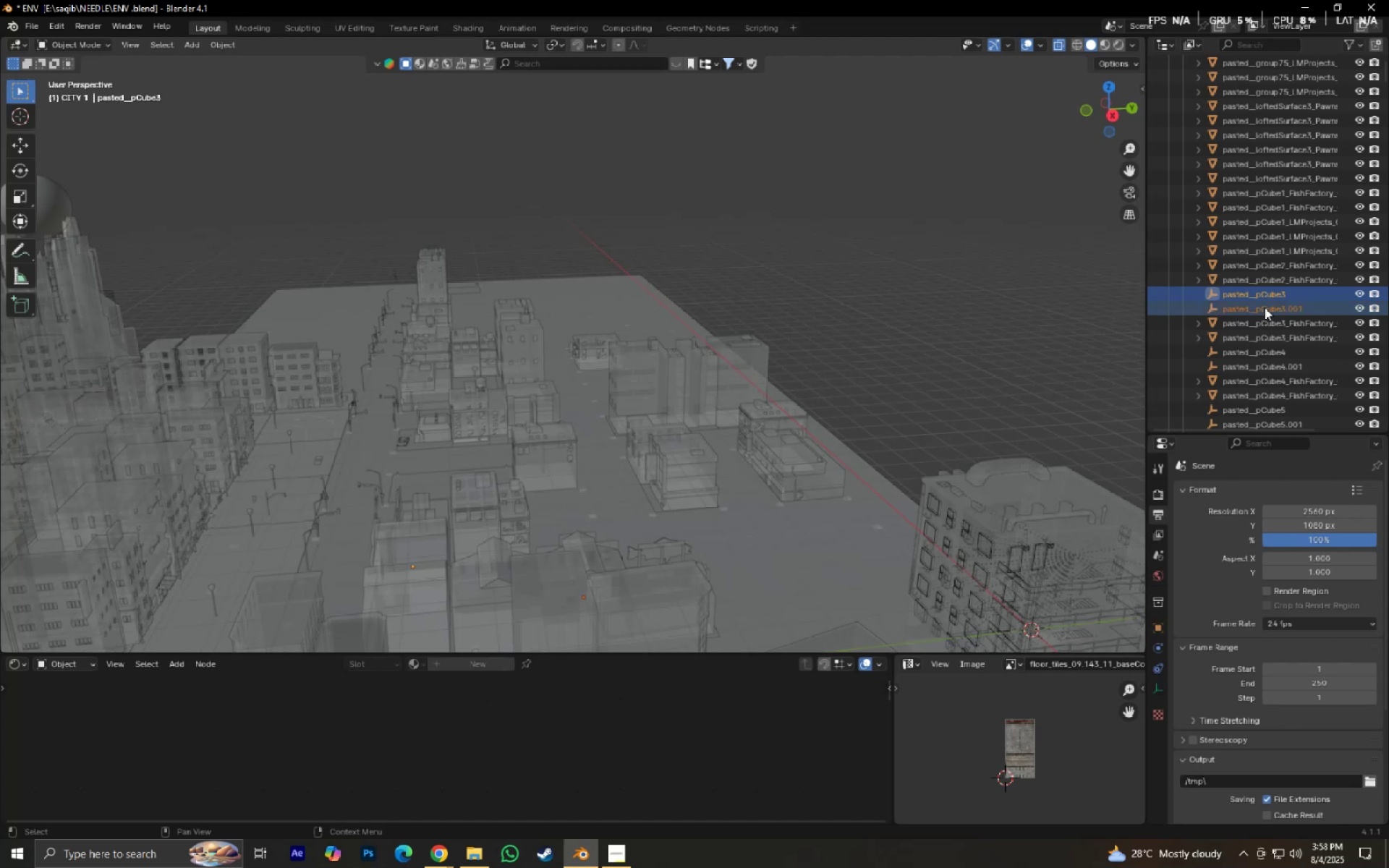 
key(X)
 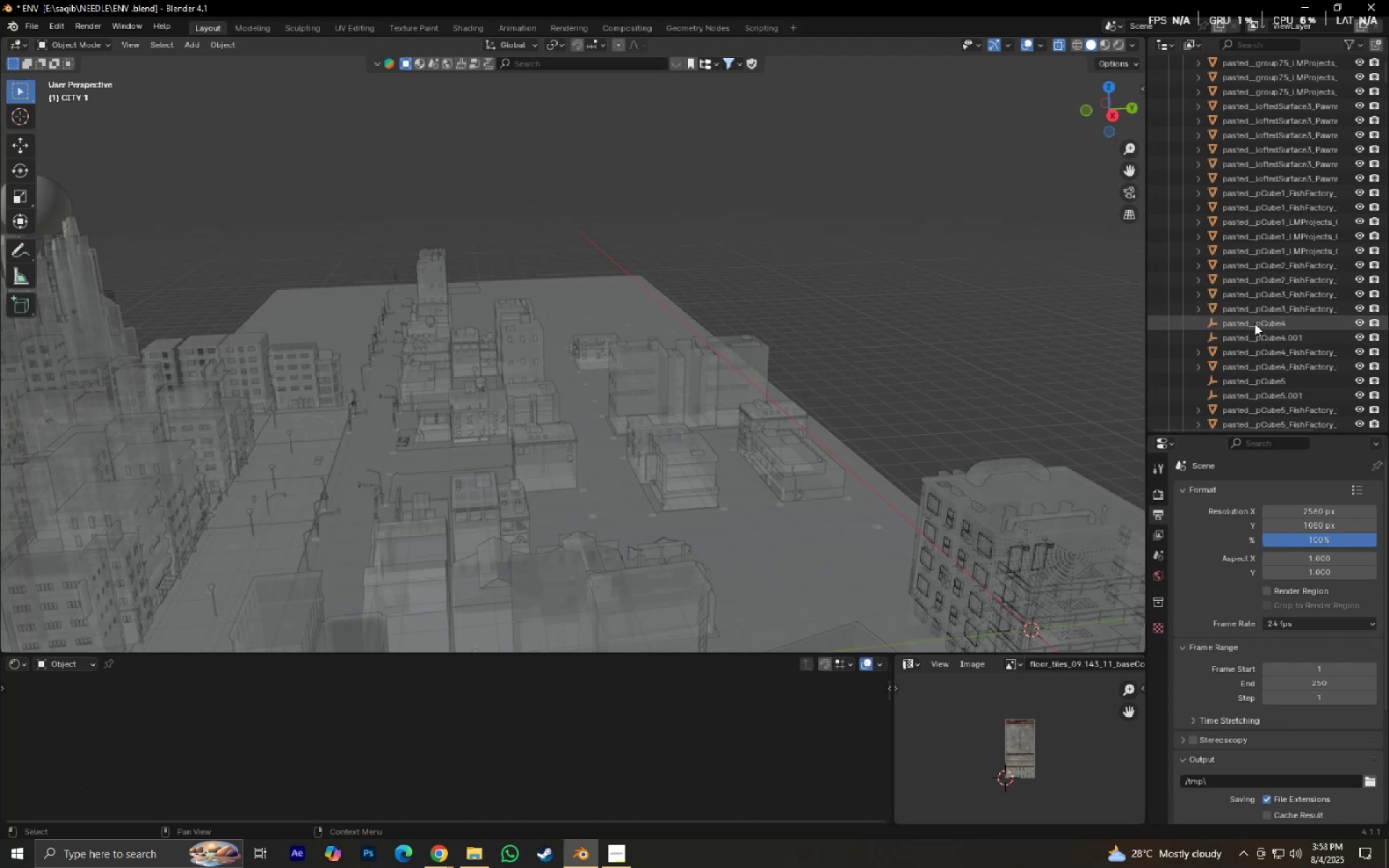 
left_click([1254, 323])
 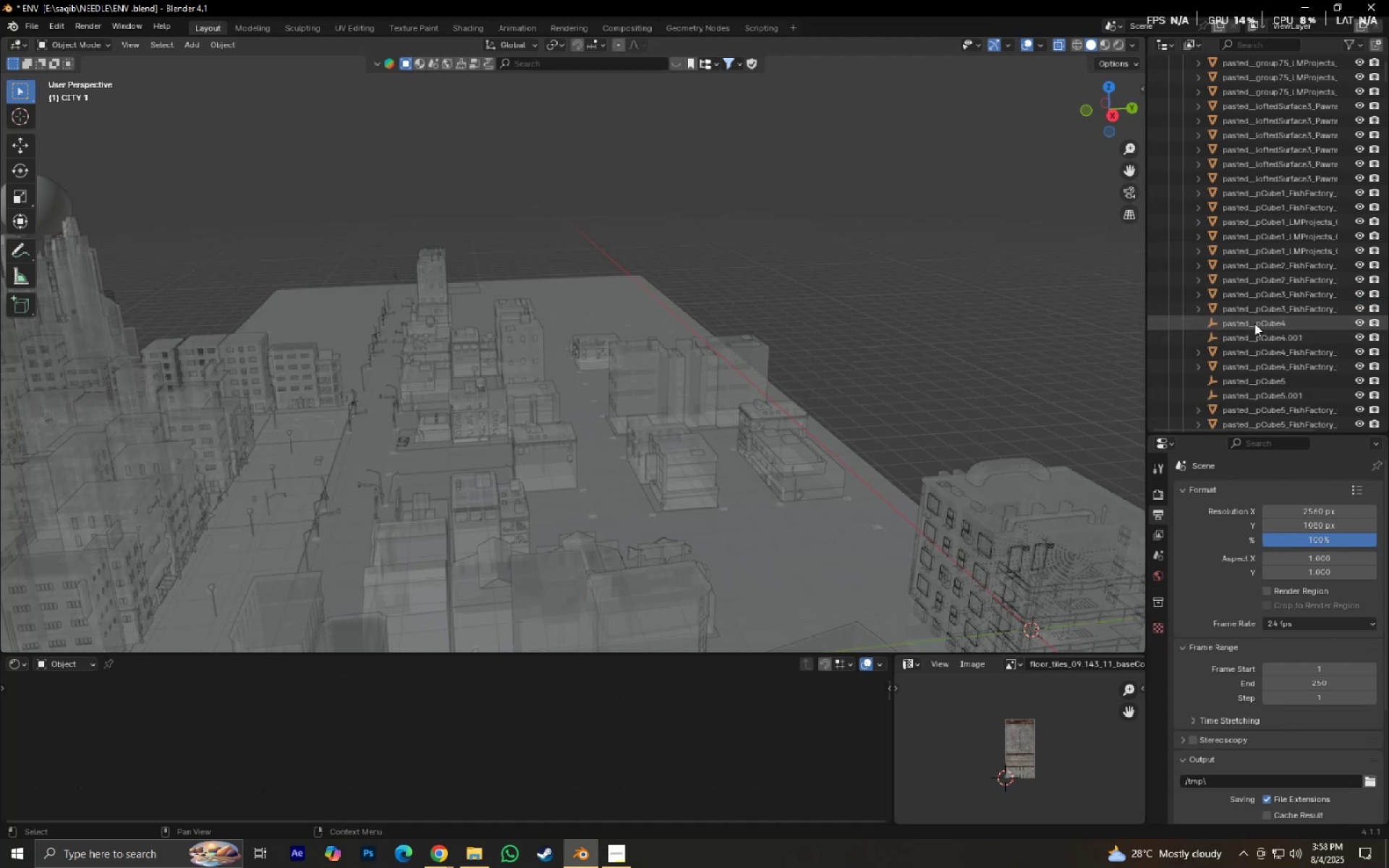 
hold_key(key=ShiftLeft, duration=1.06)
double_click([1254, 330])
 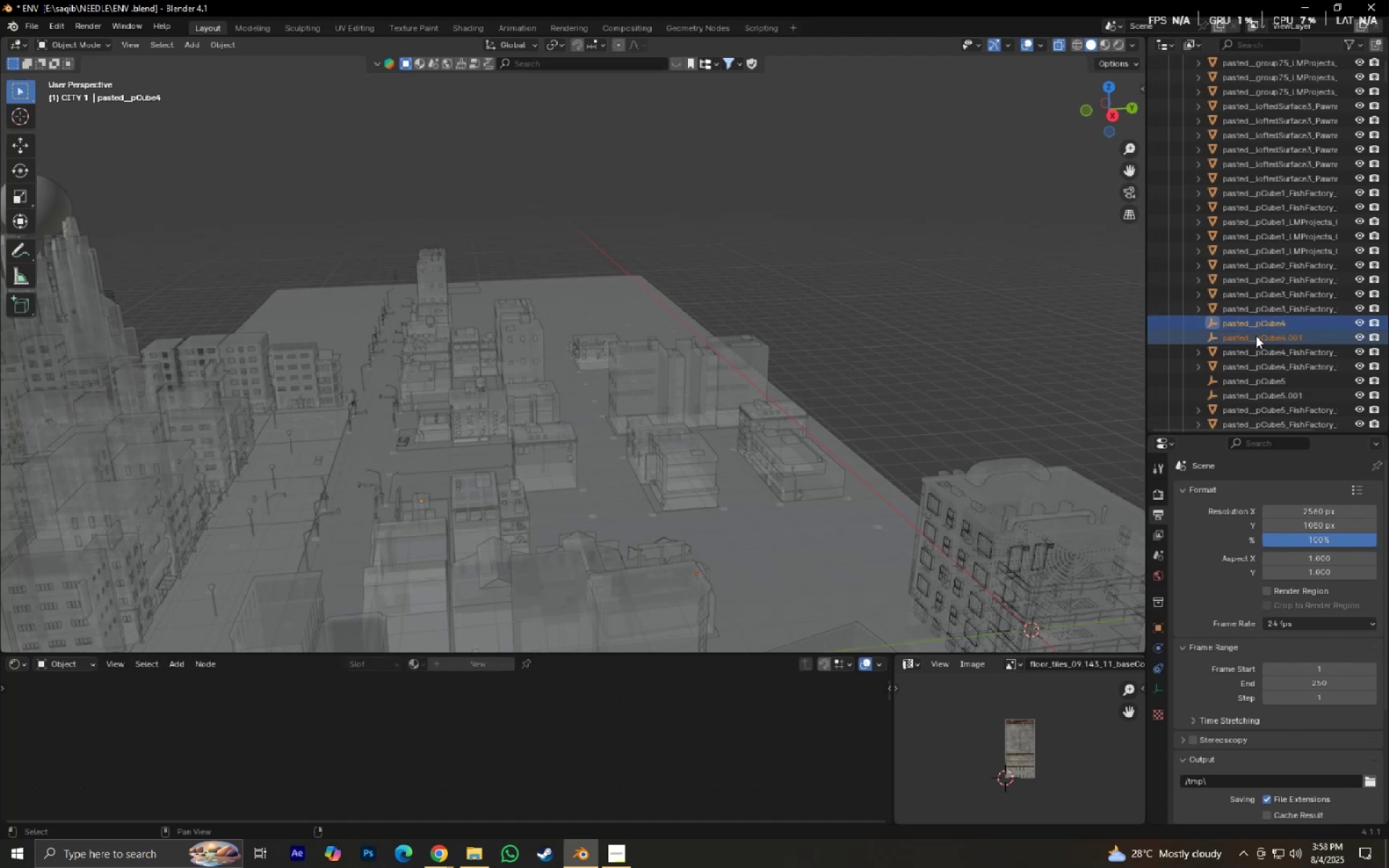 
key(X)
 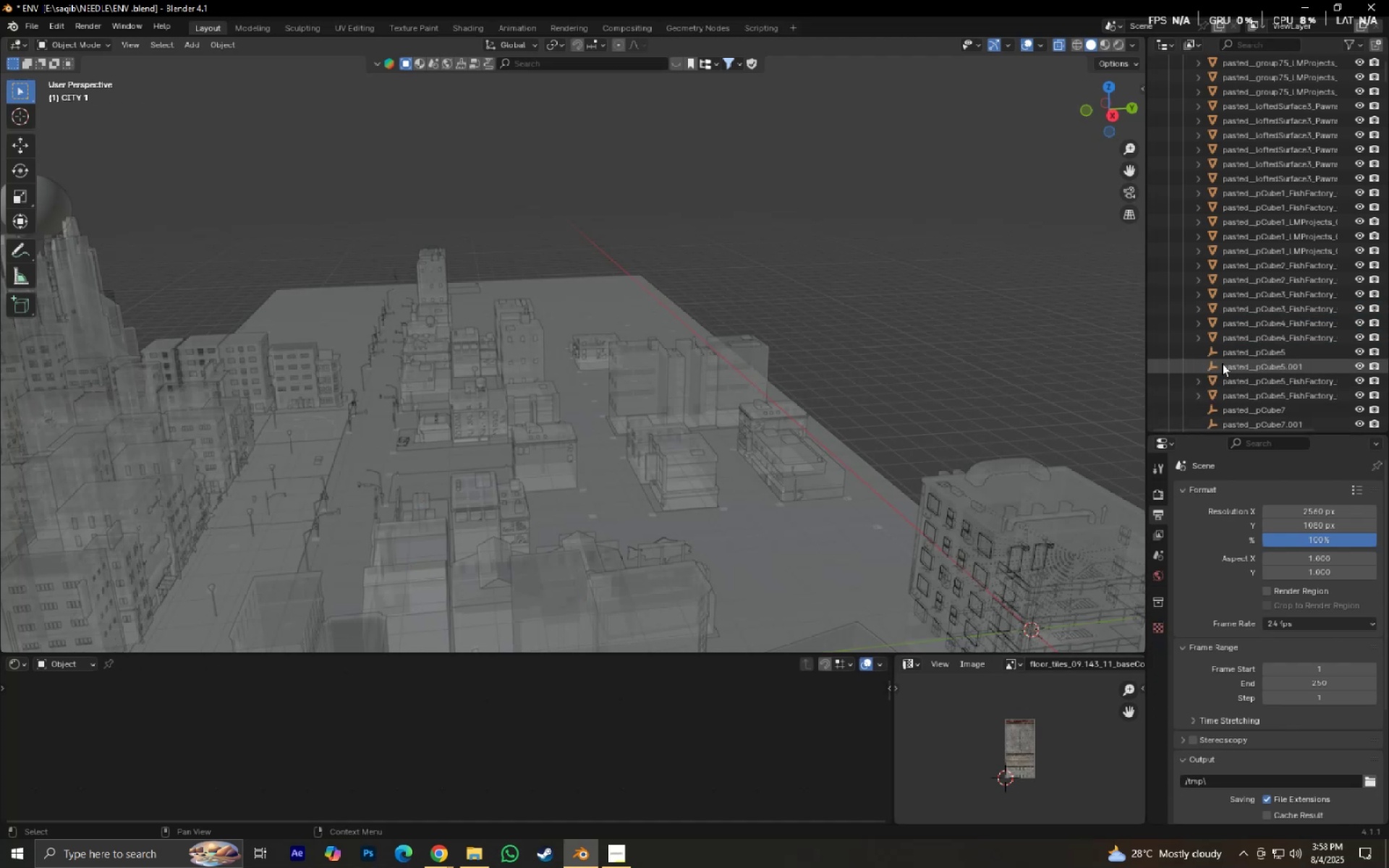 
left_click([1224, 358])
 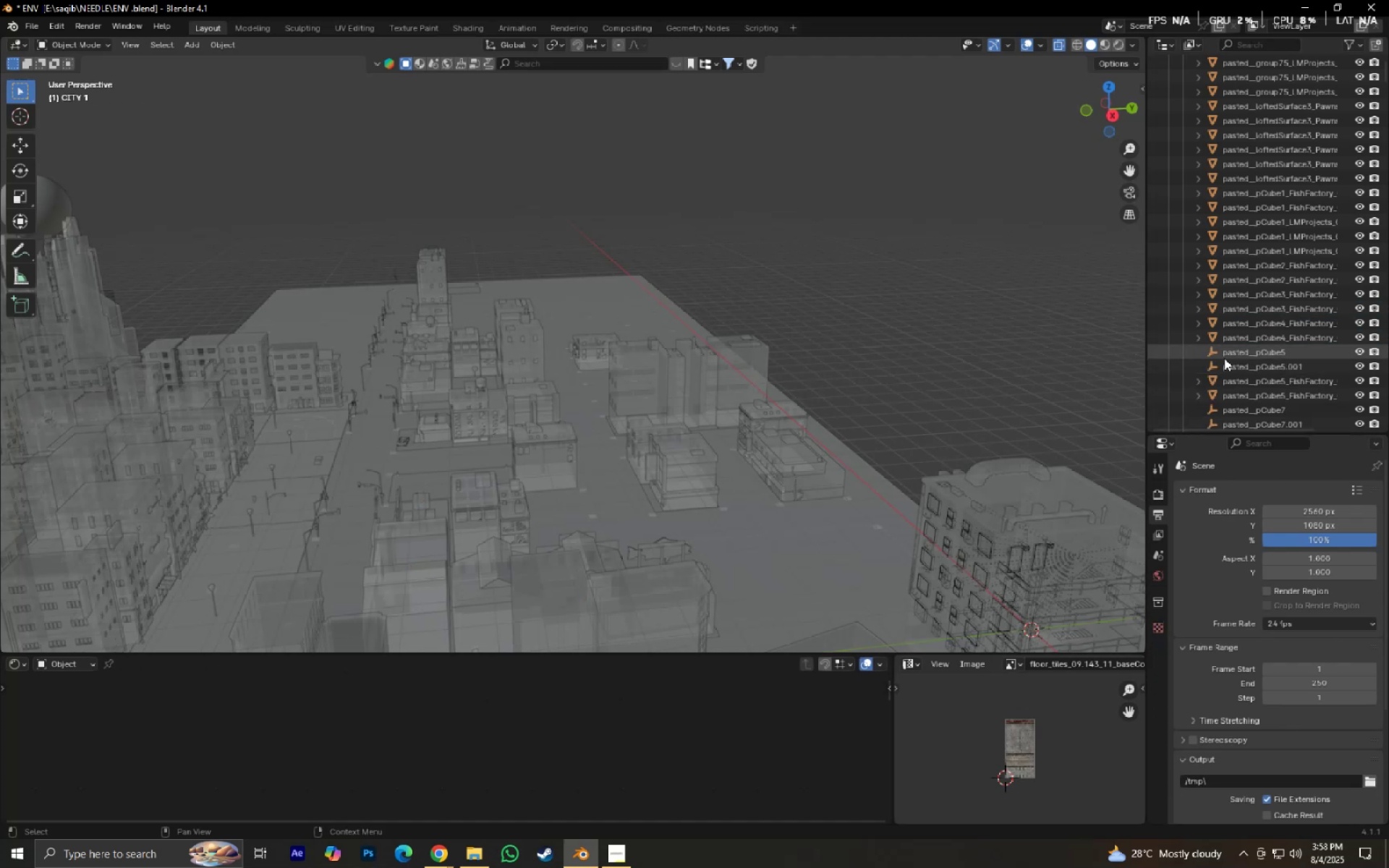 
hold_key(key=ControlLeft, duration=0.37)
double_click([1225, 364])
 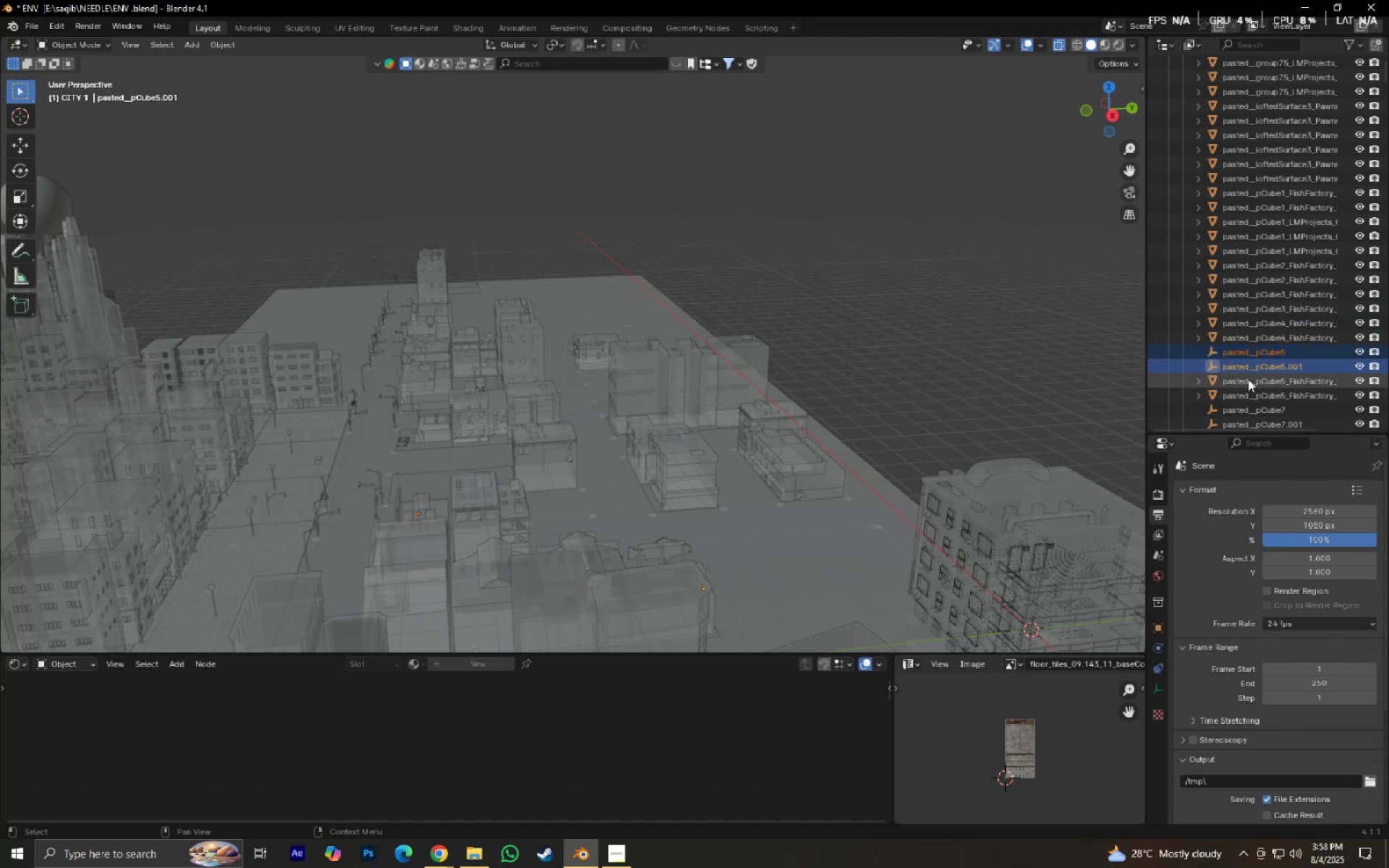 
key(X)
 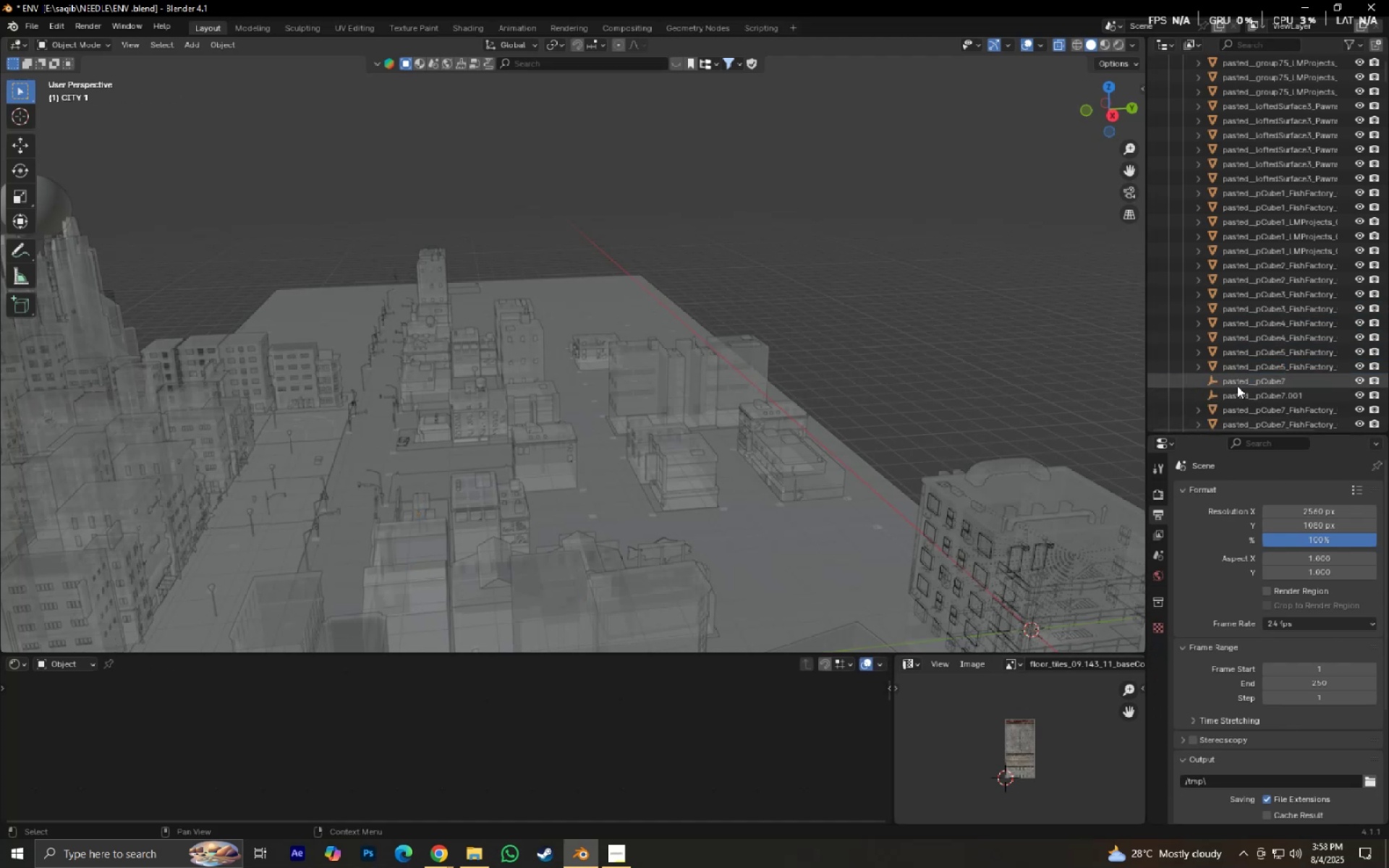 
left_click([1233, 383])
 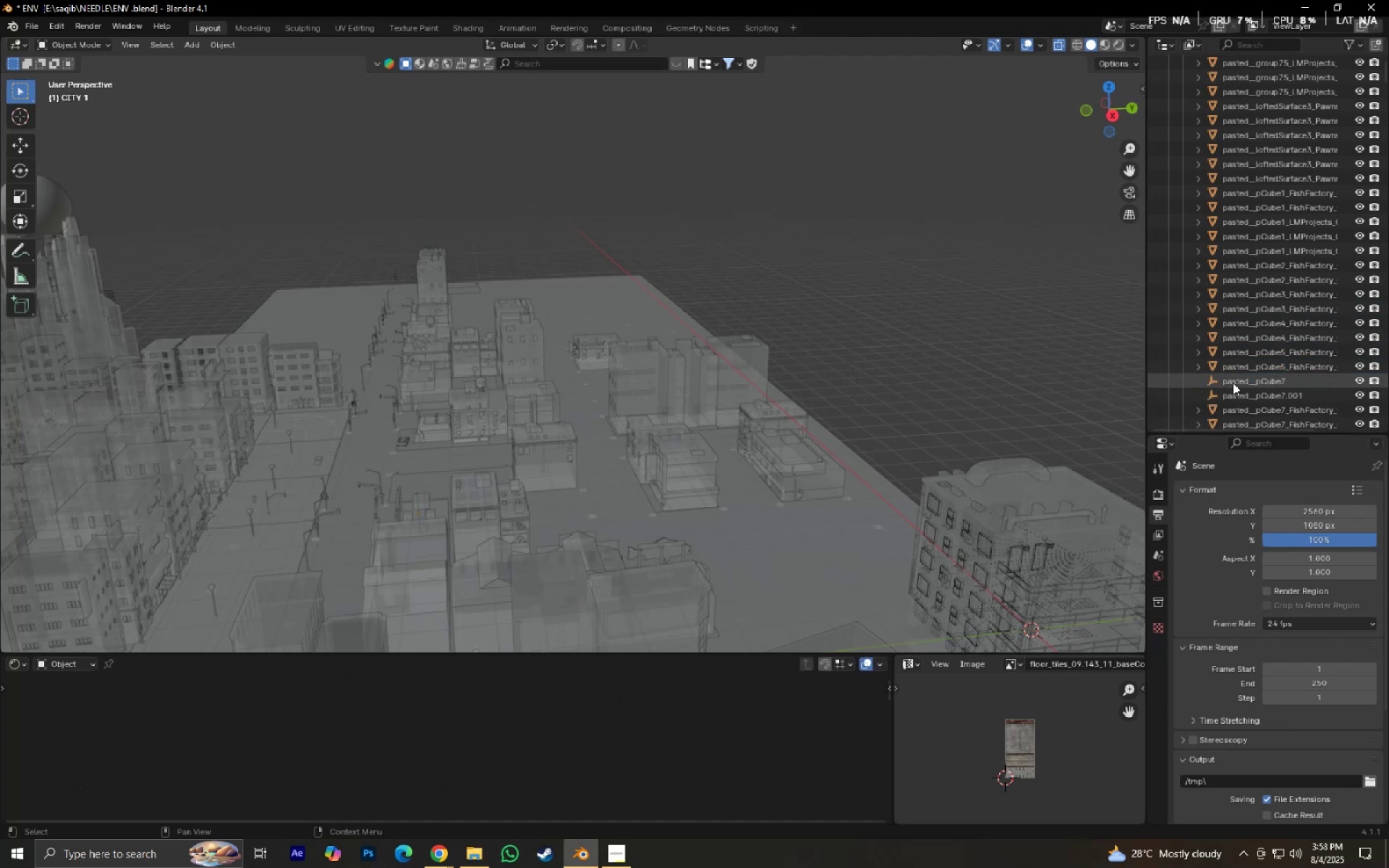 
hold_key(key=ControlLeft, duration=0.47)
double_click([1237, 390])
 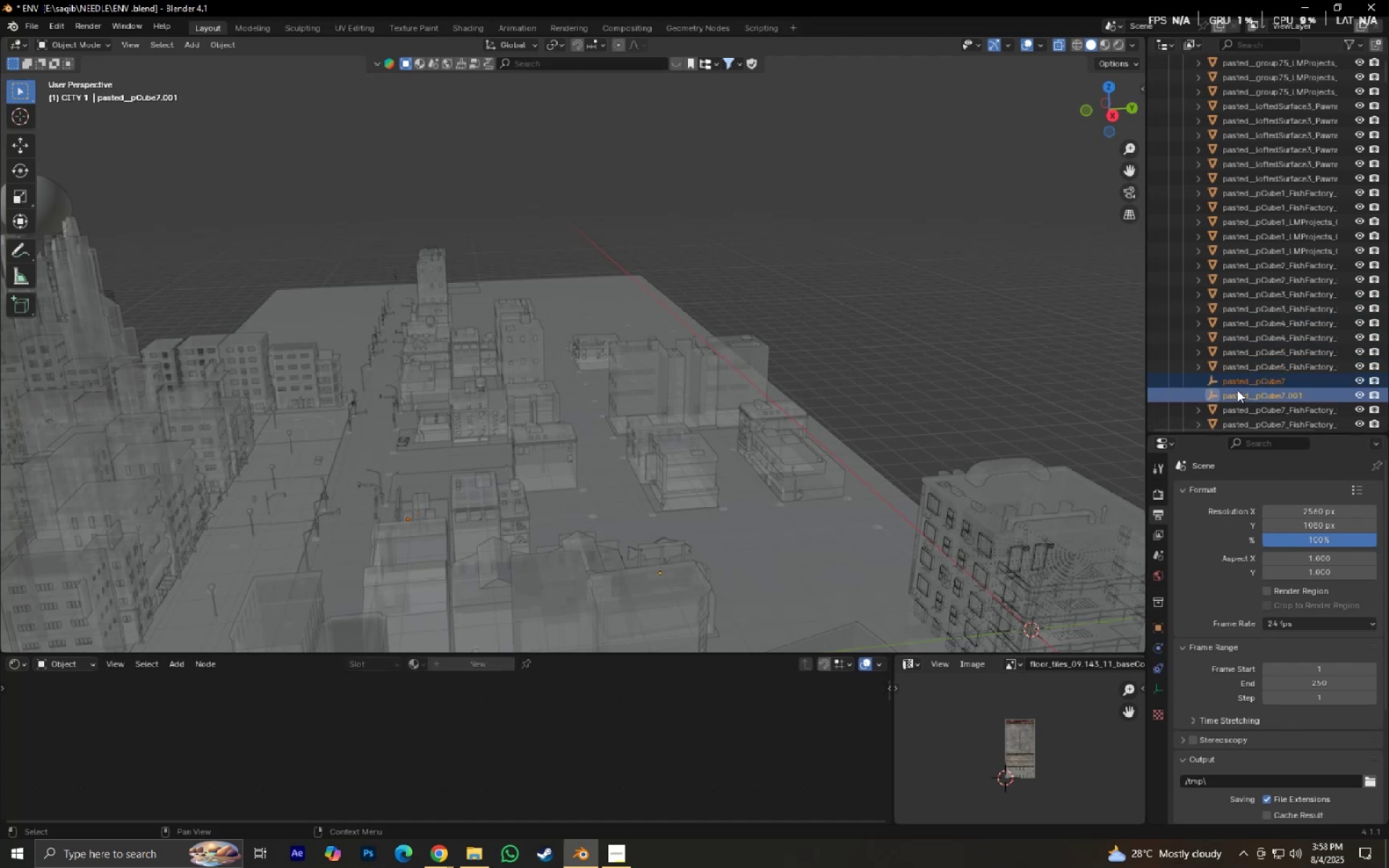 
key(X)
 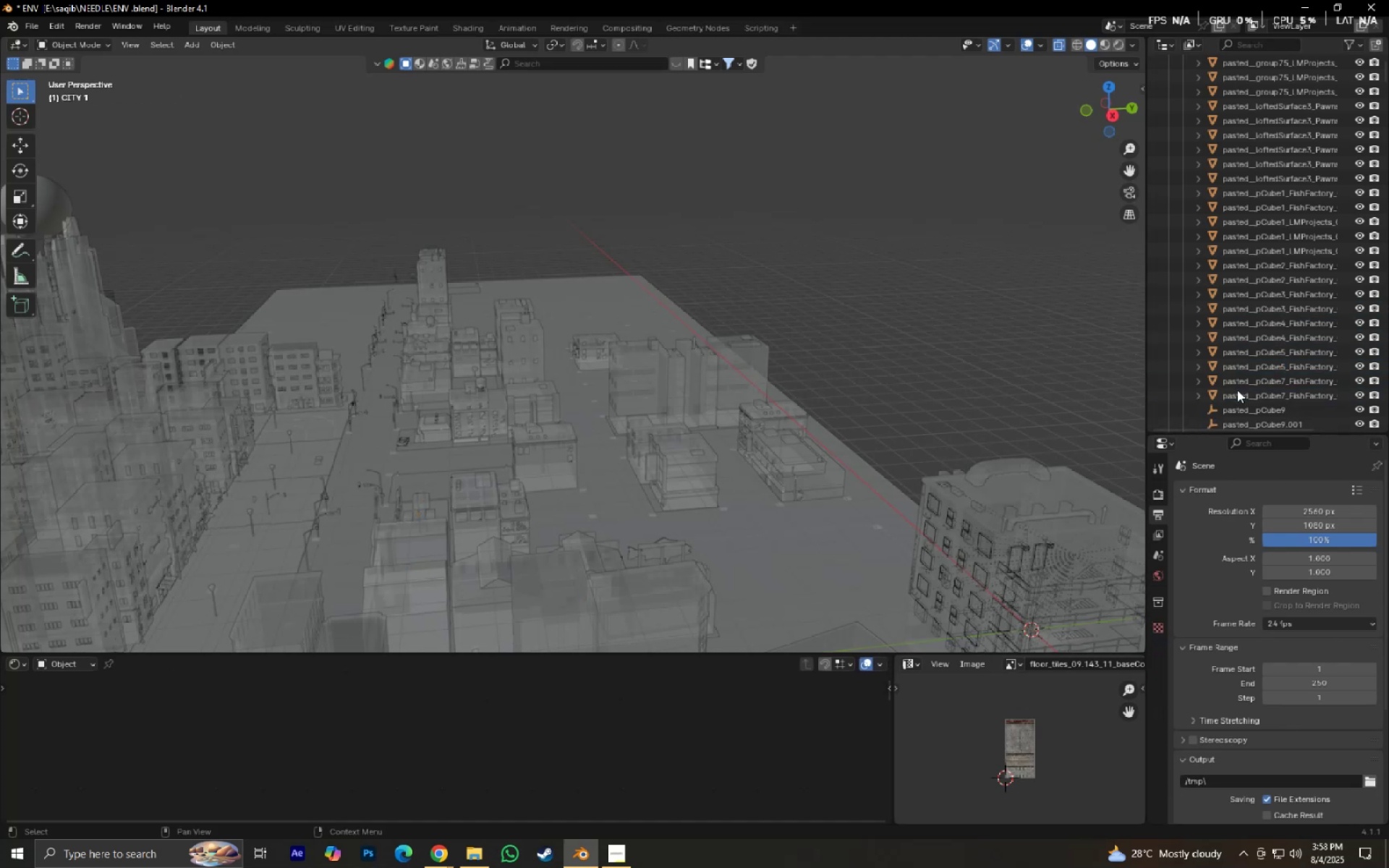 
scroll: coordinate [1239, 384], scroll_direction: down, amount: 5.0
 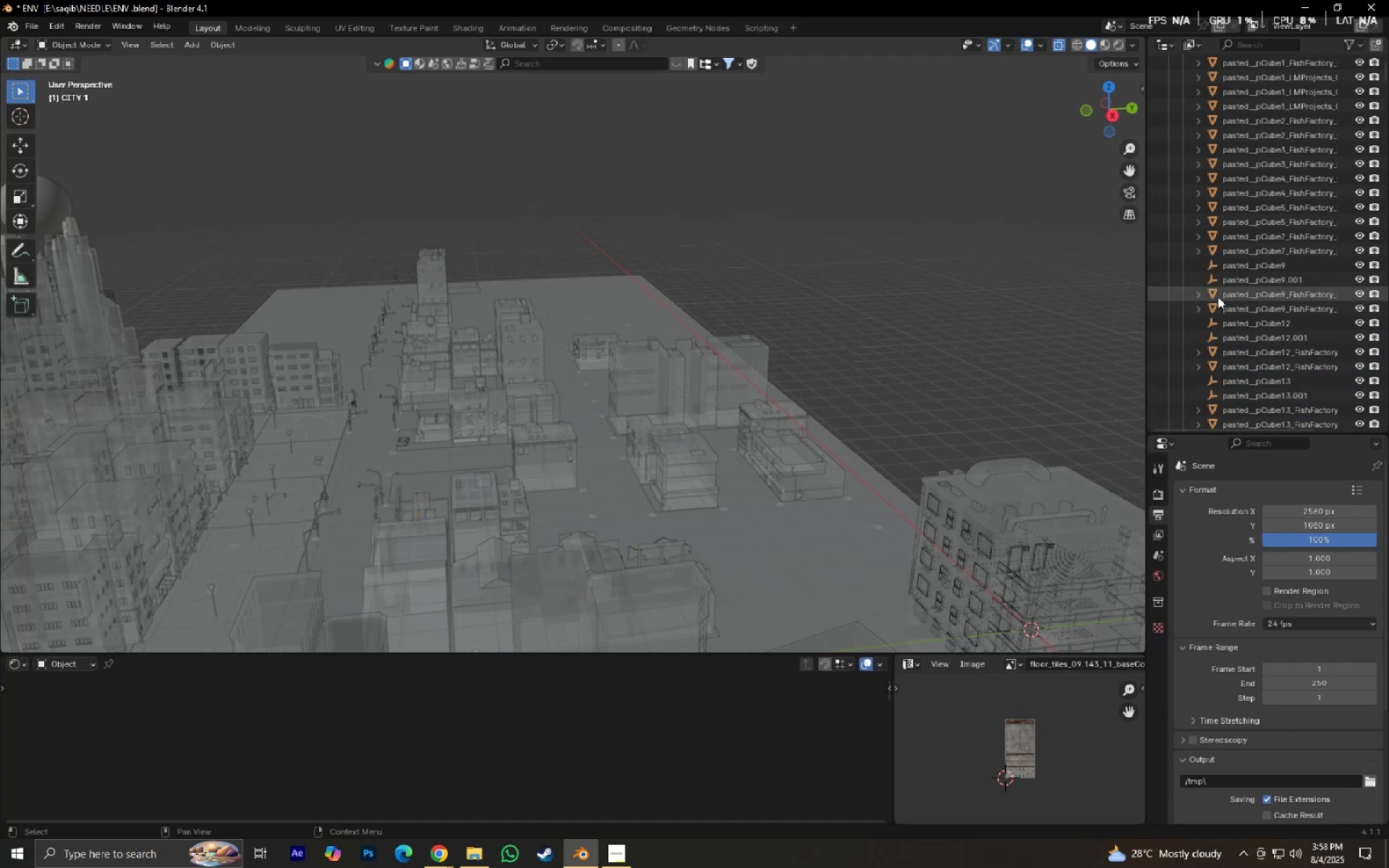 
left_click([1228, 284])
 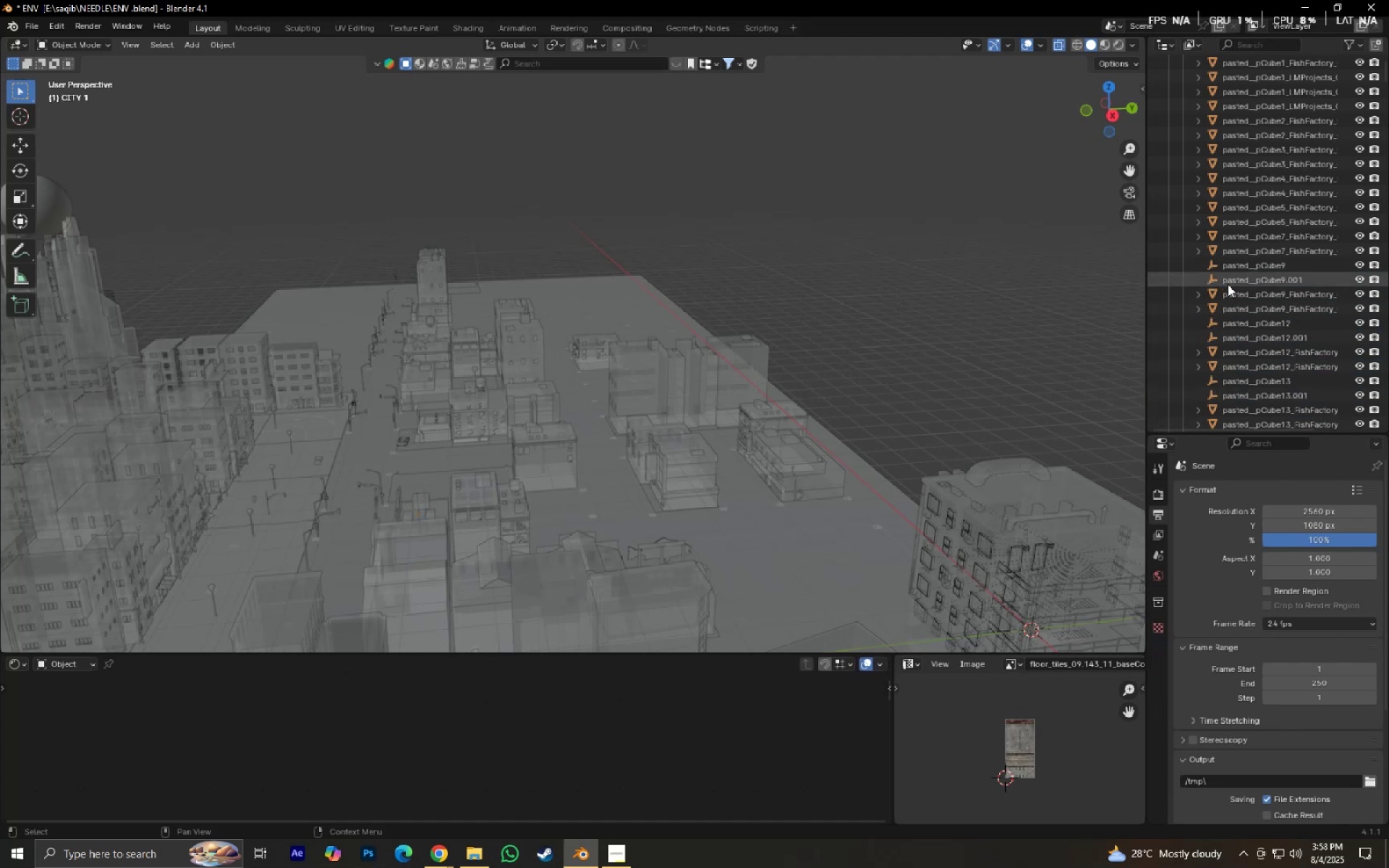 
hold_key(key=ControlLeft, duration=0.34)
double_click([1226, 265])
 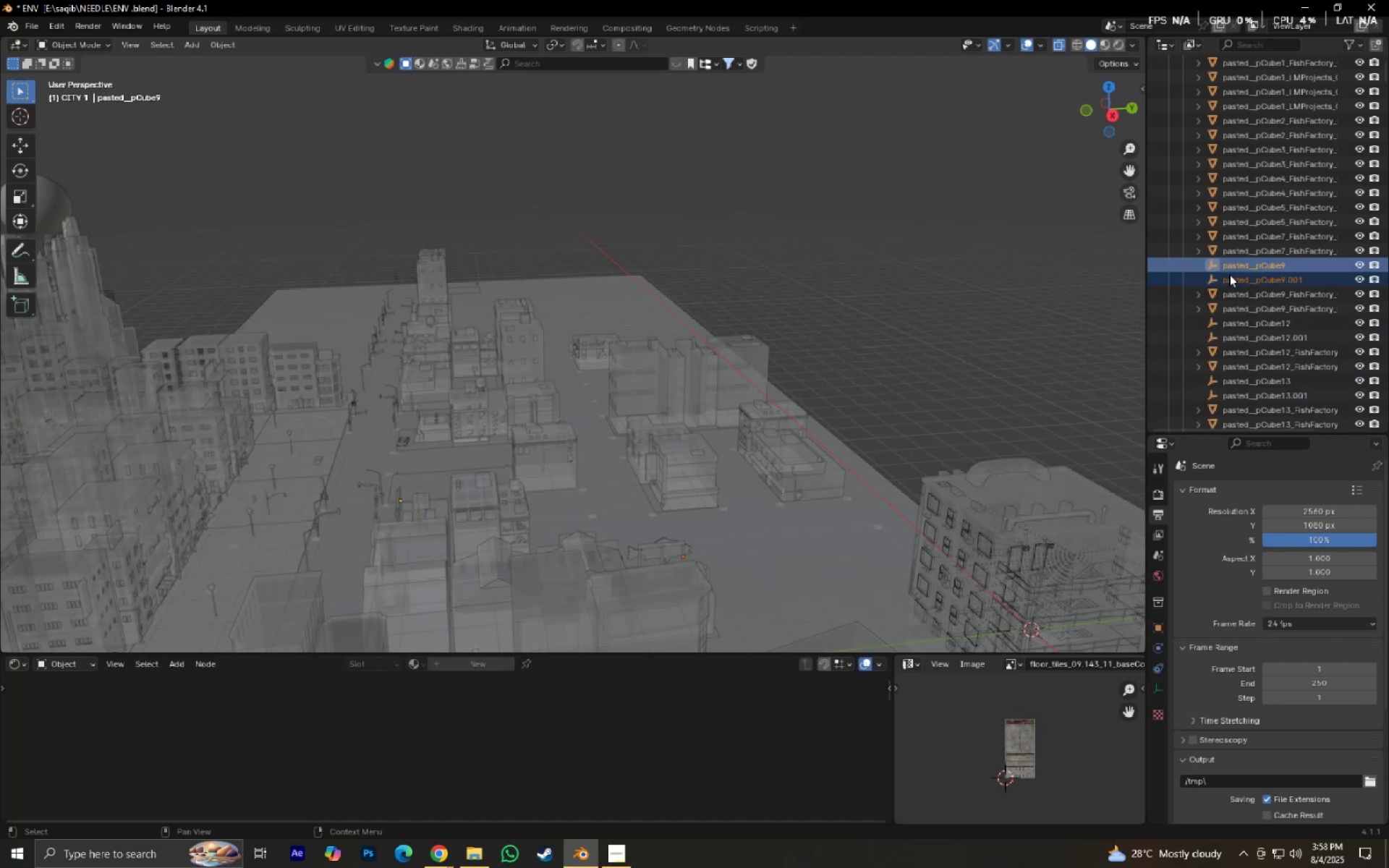 
key(X)
 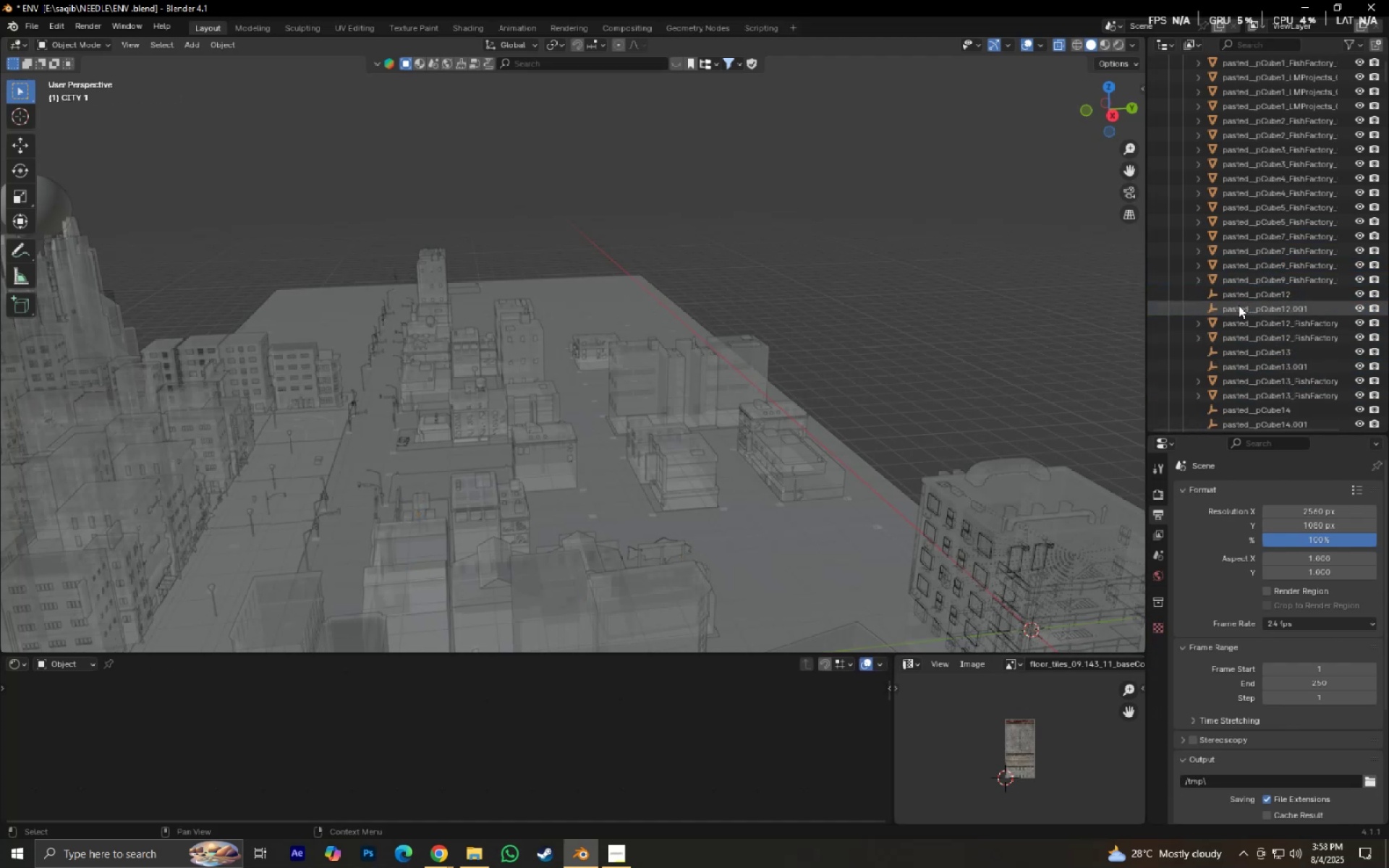 
left_click([1239, 308])
 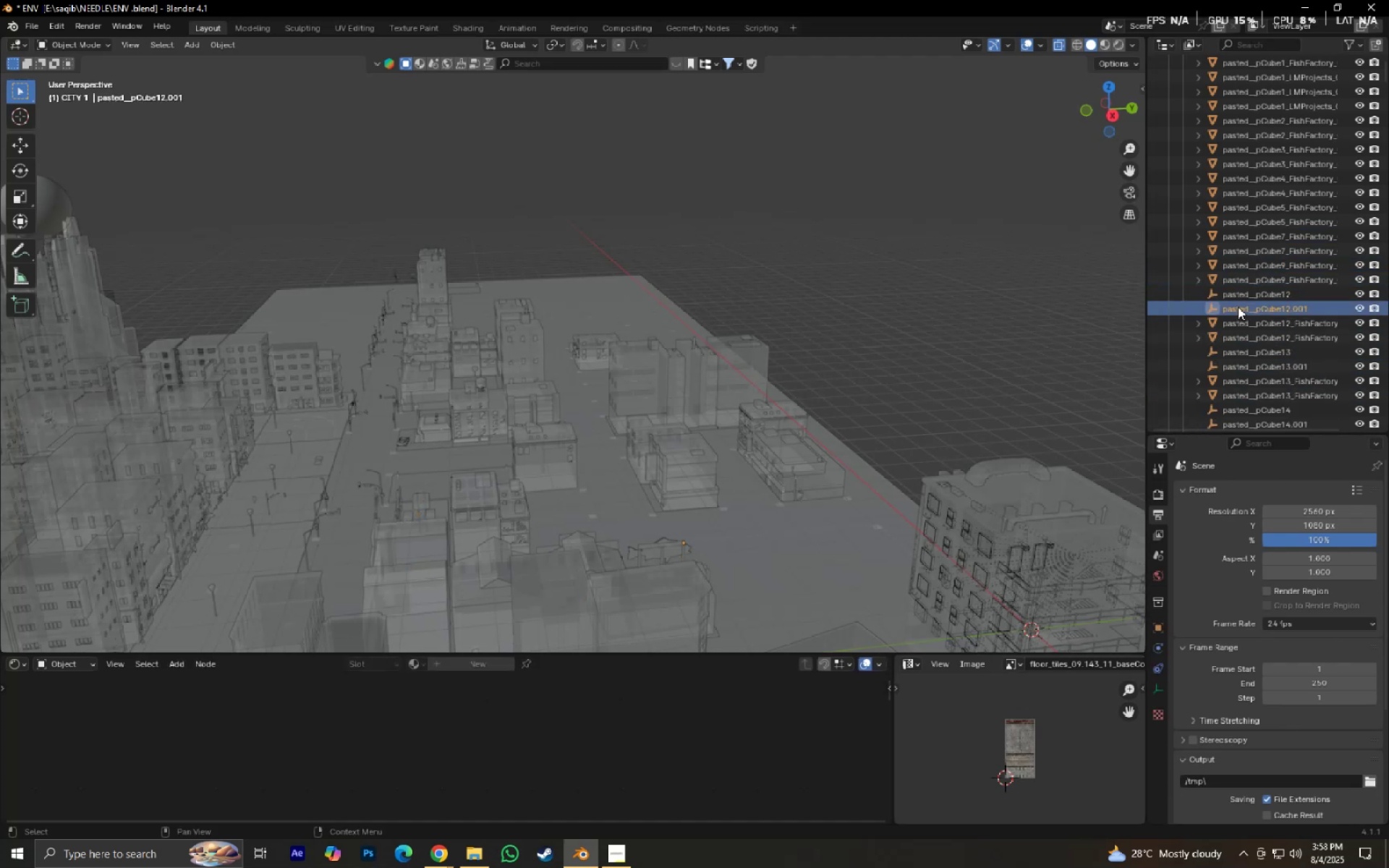 
hold_key(key=ControlLeft, duration=0.42)
double_click([1235, 296])
 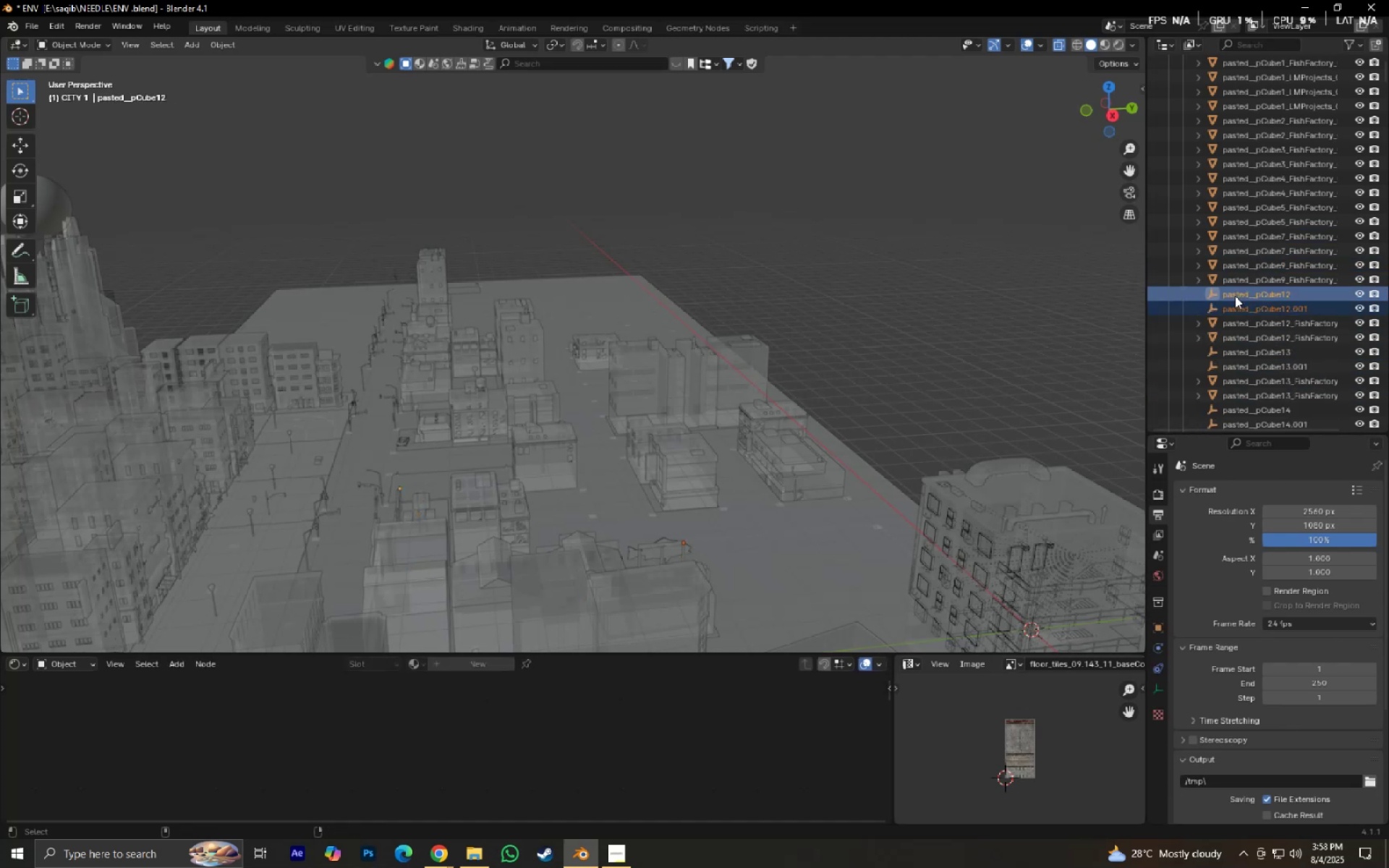 
key(X)
 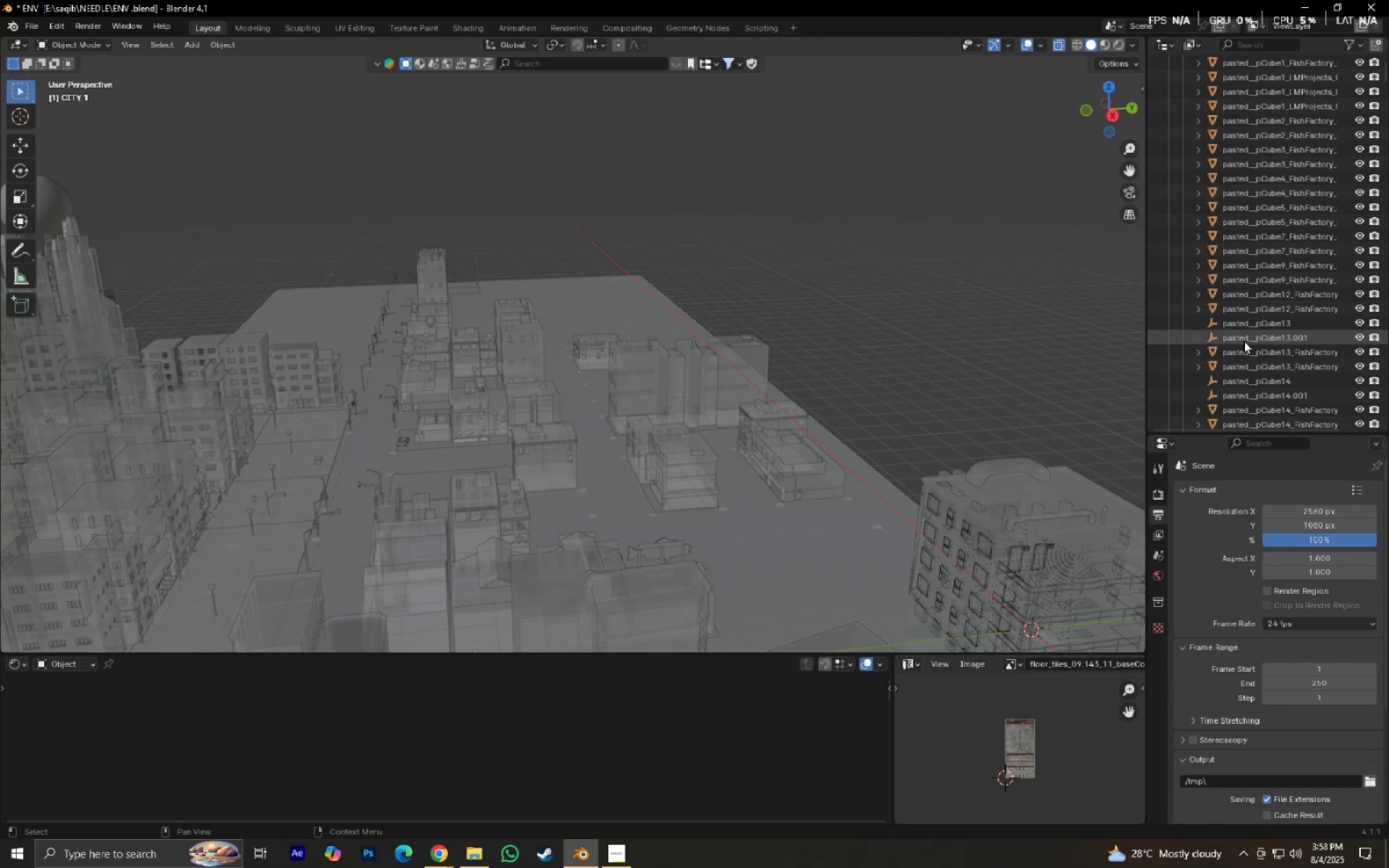 
left_click([1243, 340])
 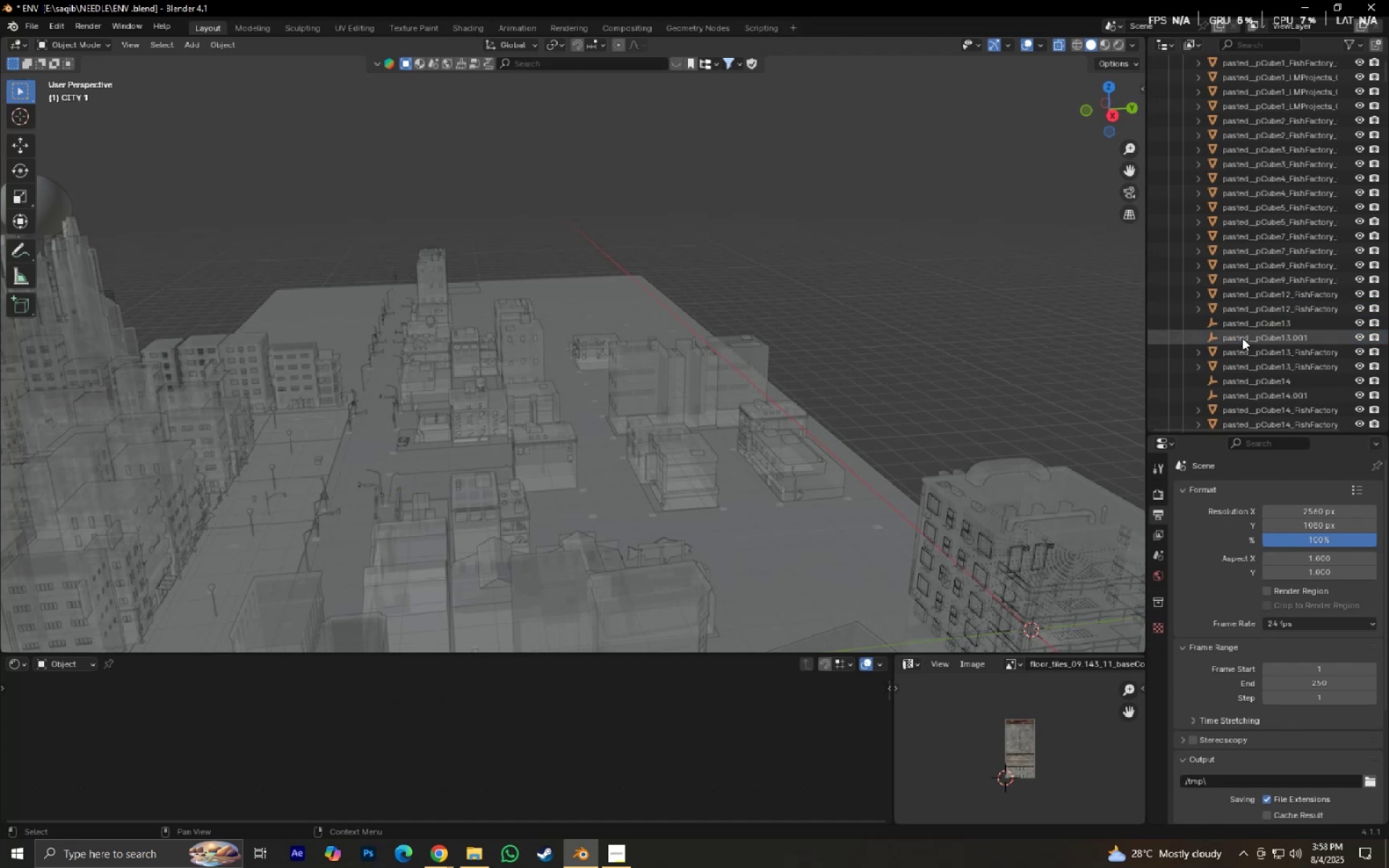 
key(Control+ControlLeft)
 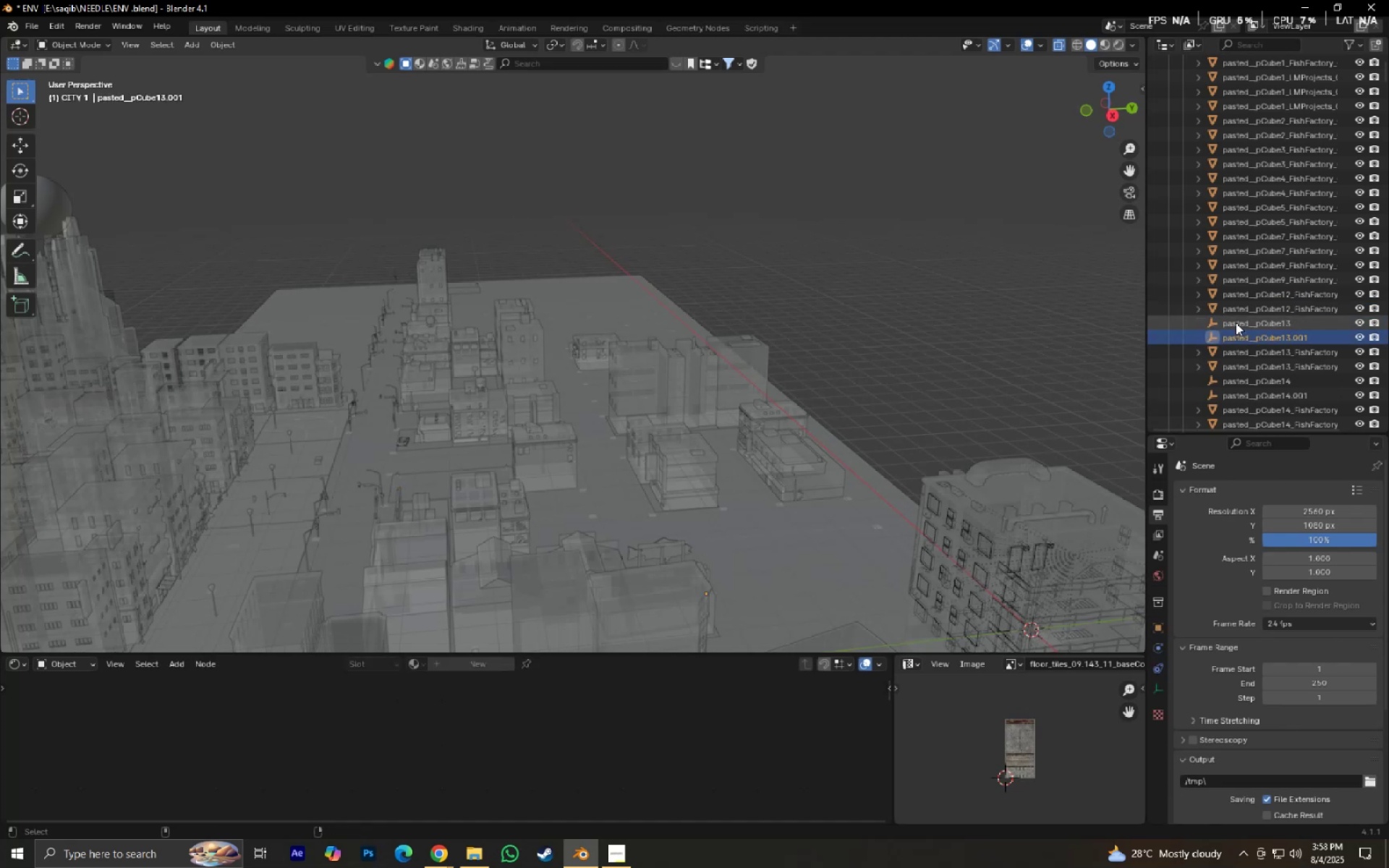 
double_click([1236, 323])
 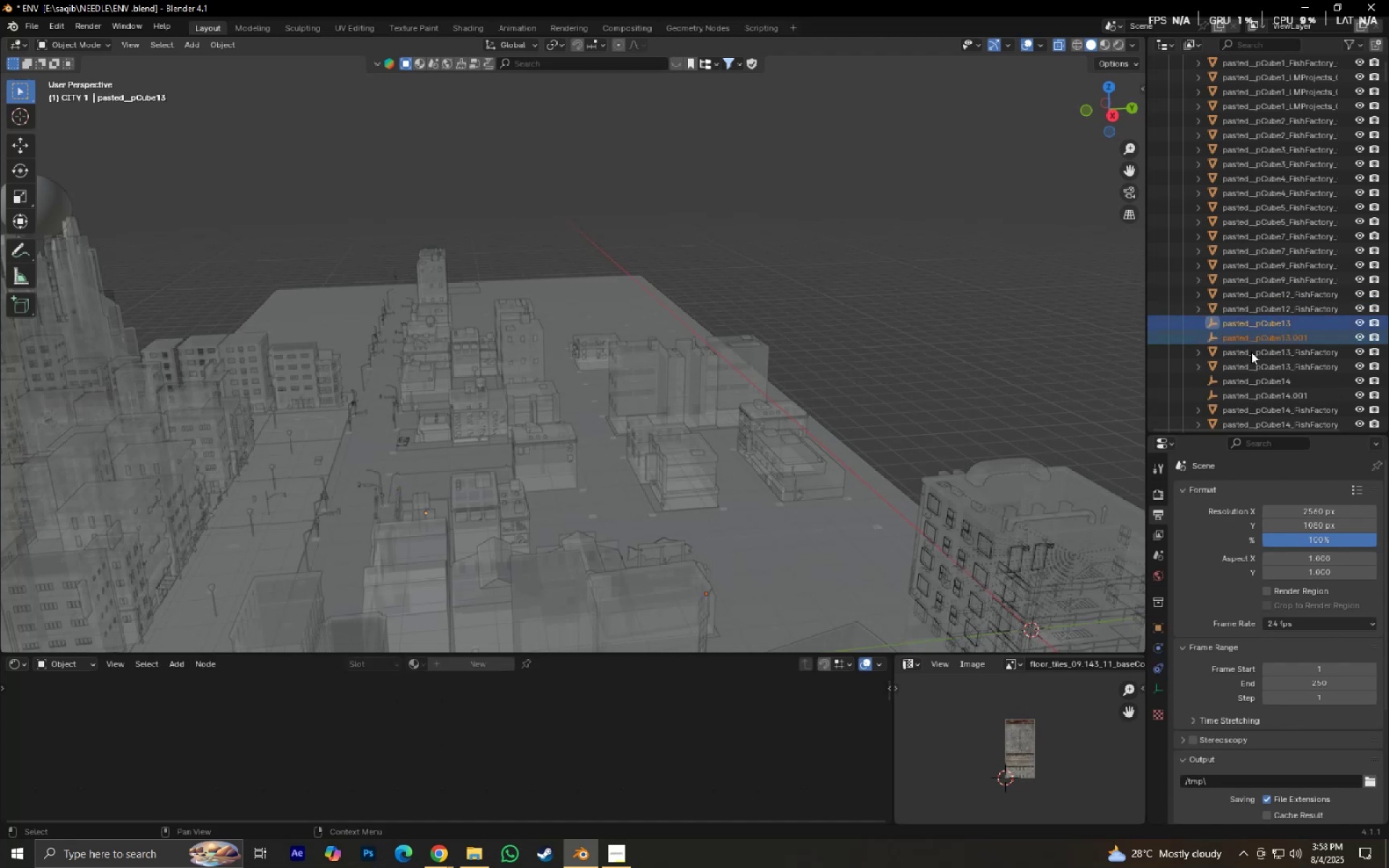 
key(X)
 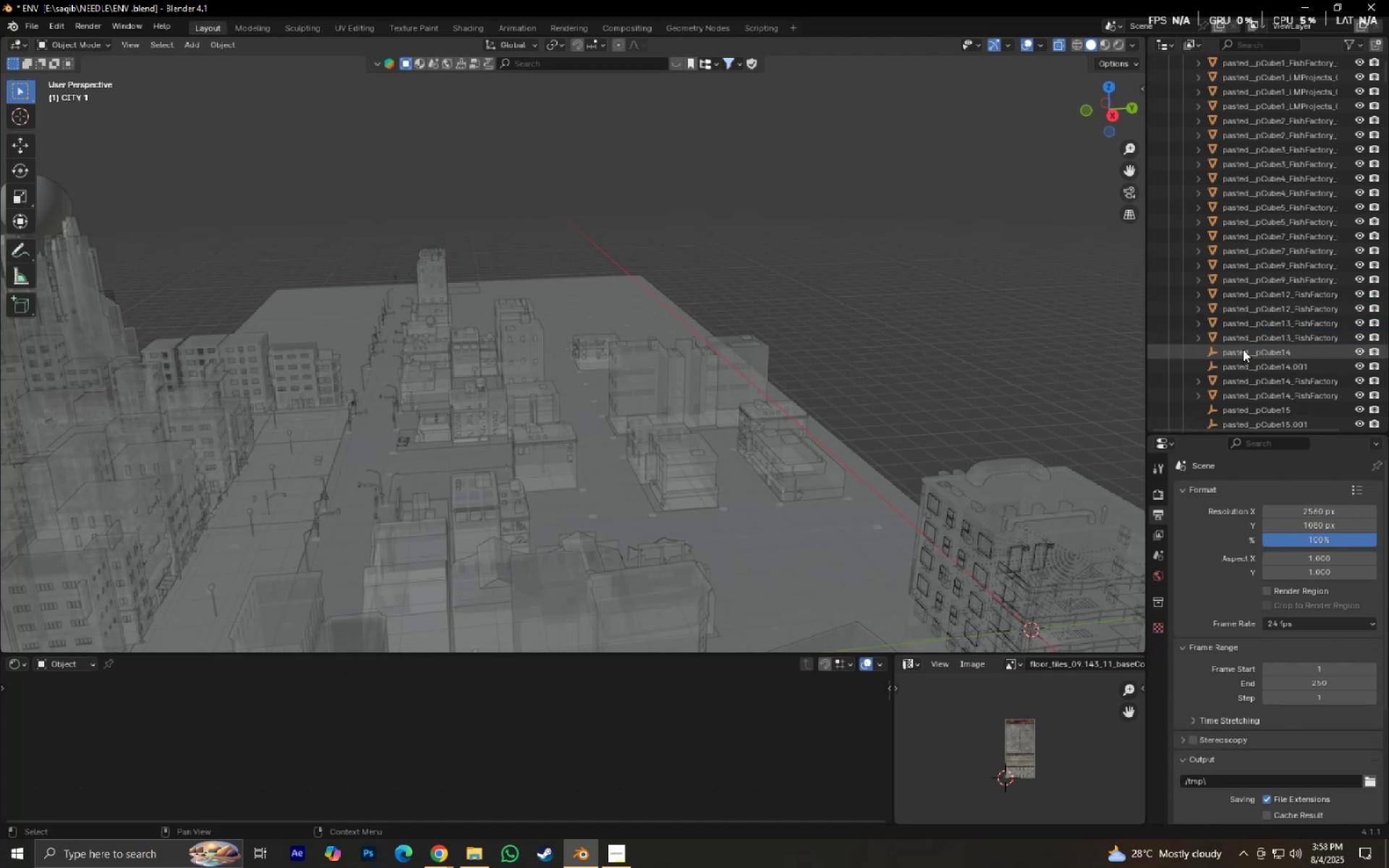 
left_click([1243, 353])
 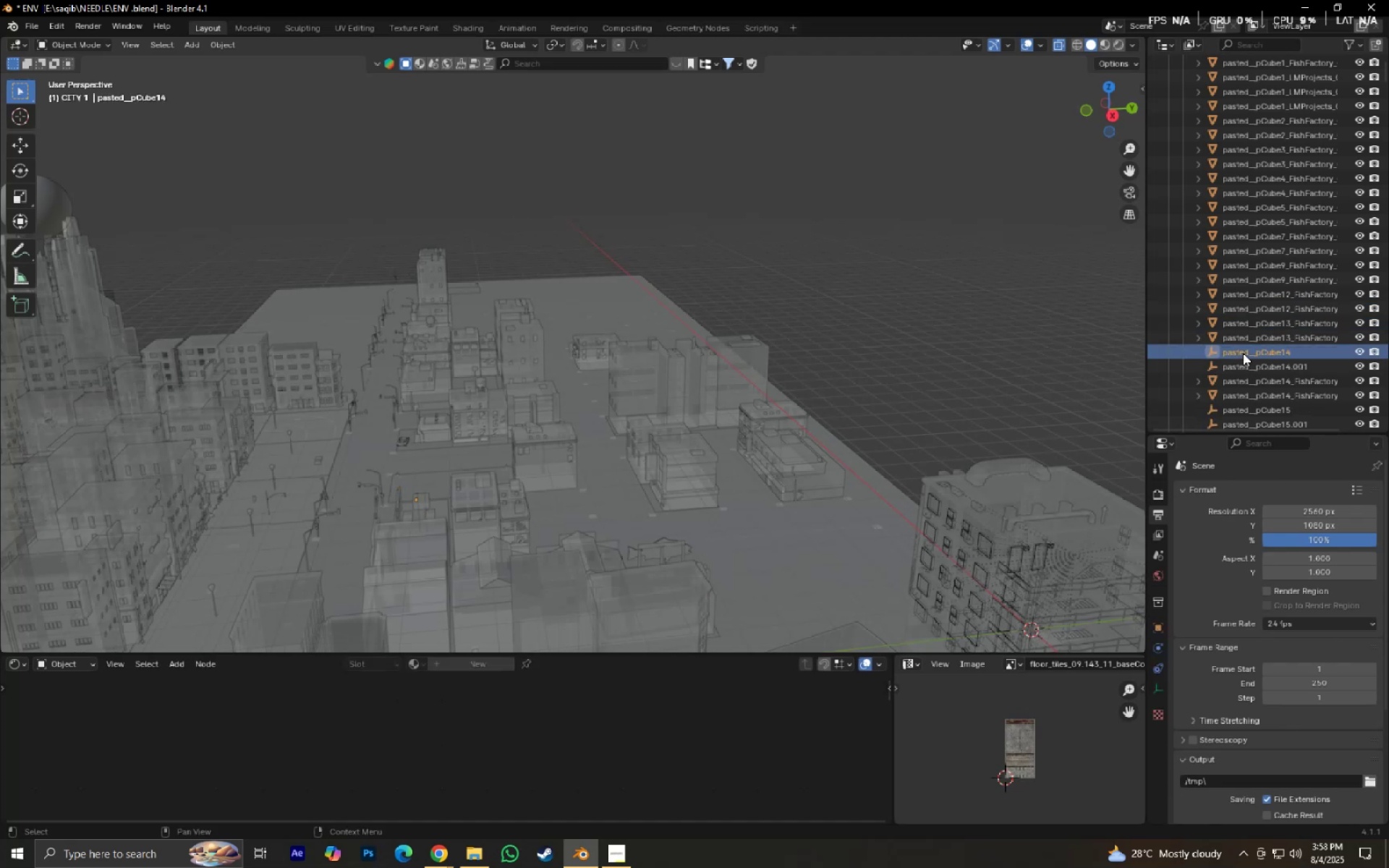 
key(Control+ControlLeft)
 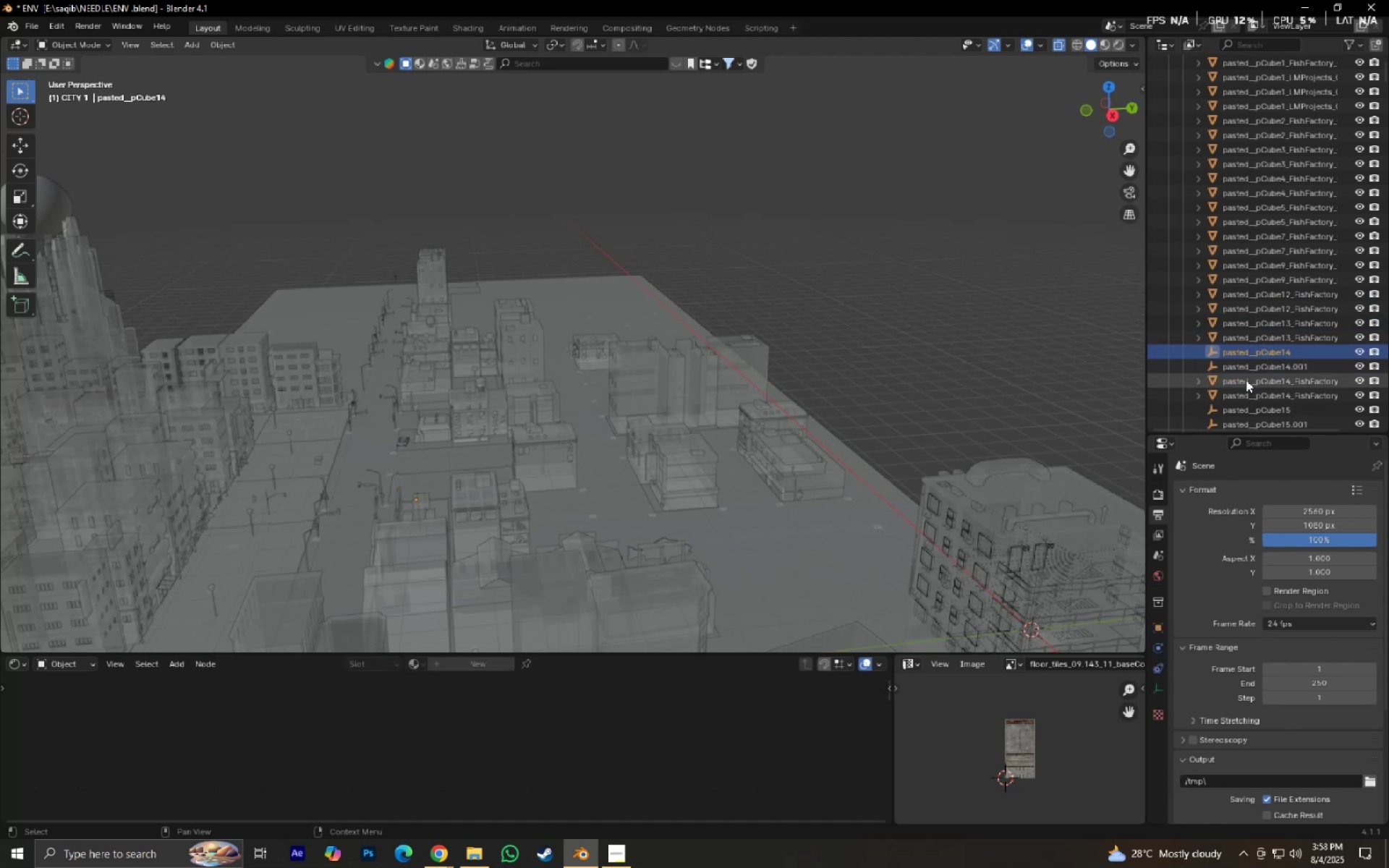 
hold_key(key=ControlLeft, duration=0.33)
left_click([1237, 367])
 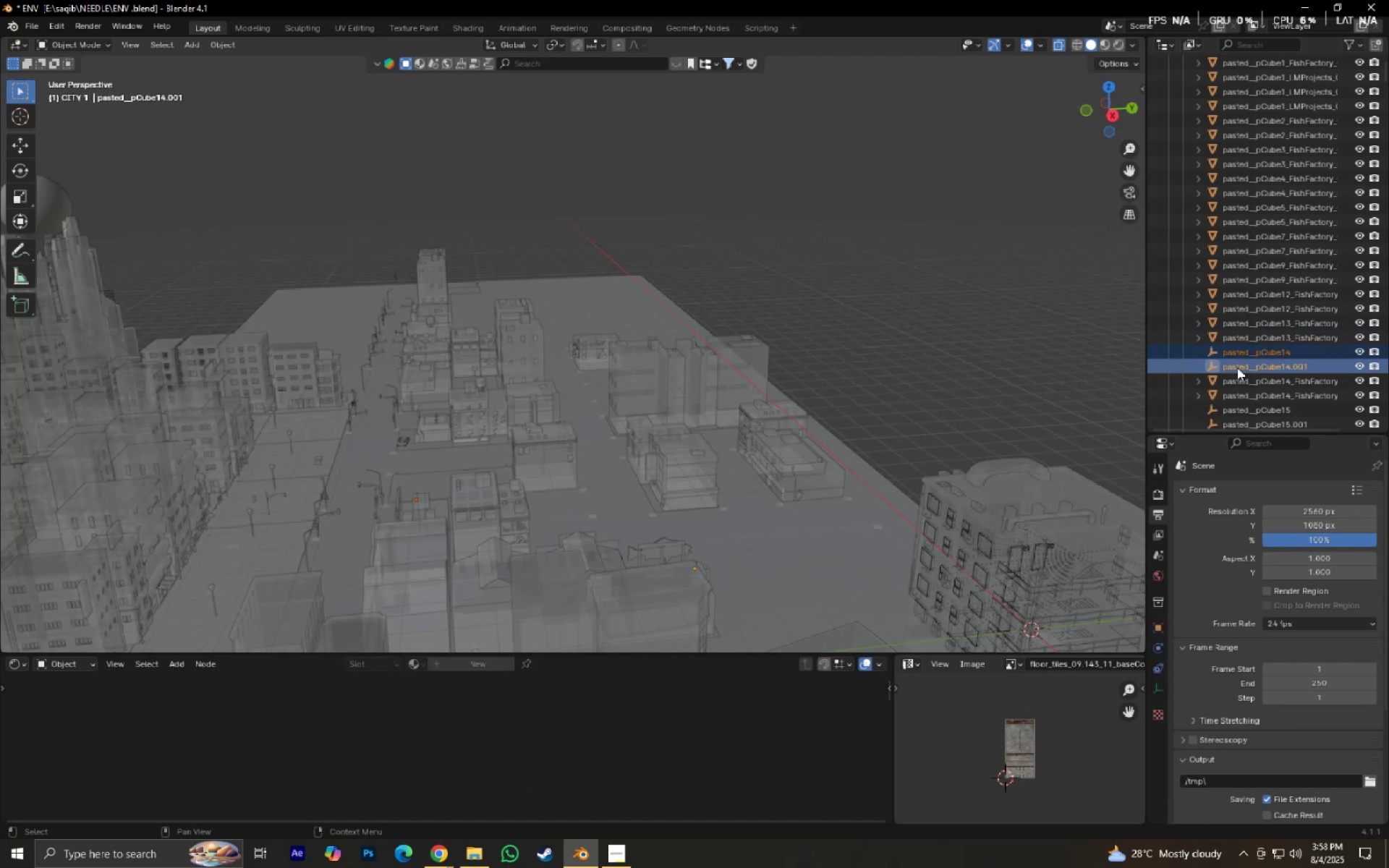 
key(X)
 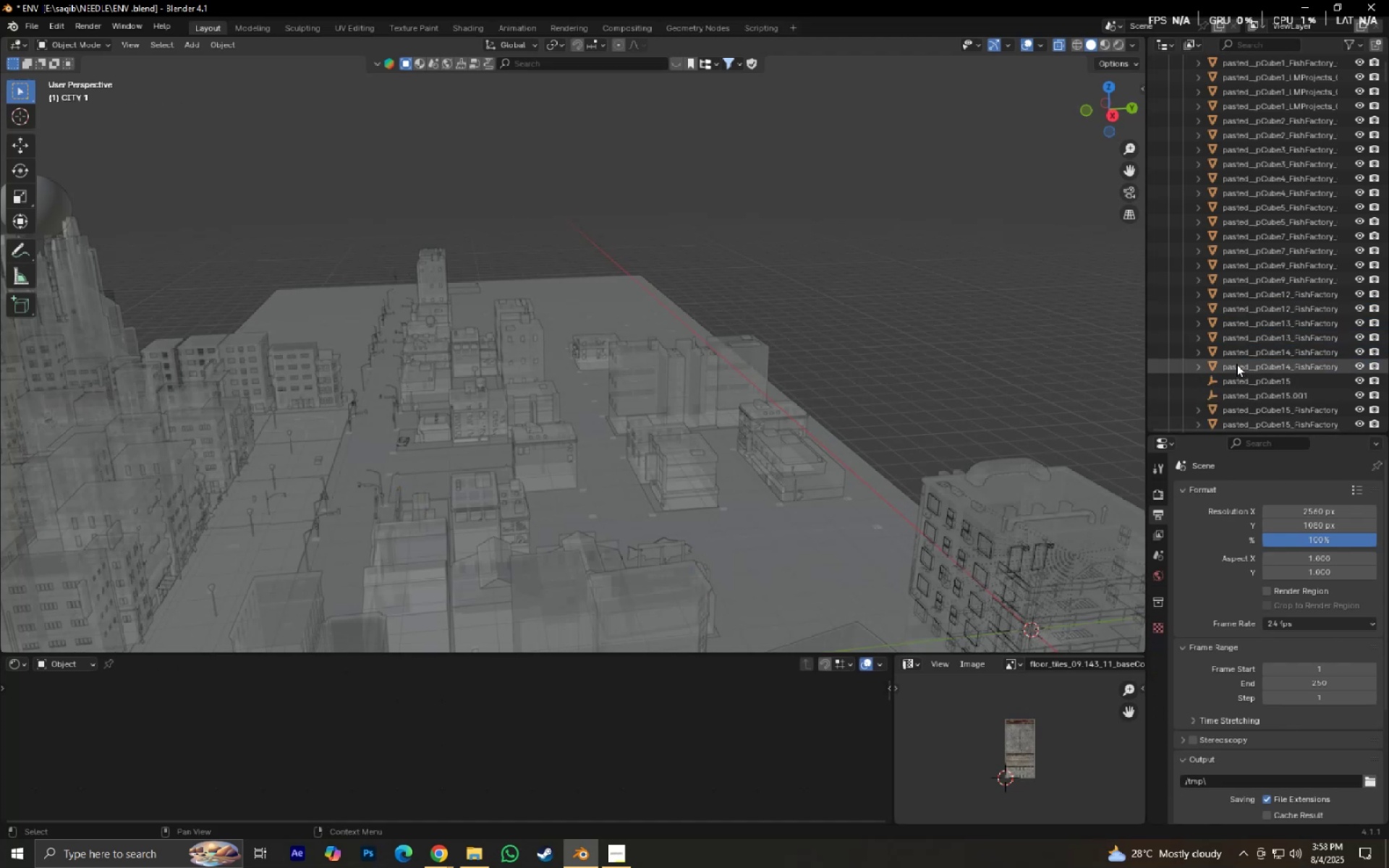 
hold_key(key=ControlLeft, duration=1.02)
left_click([1237, 383])
 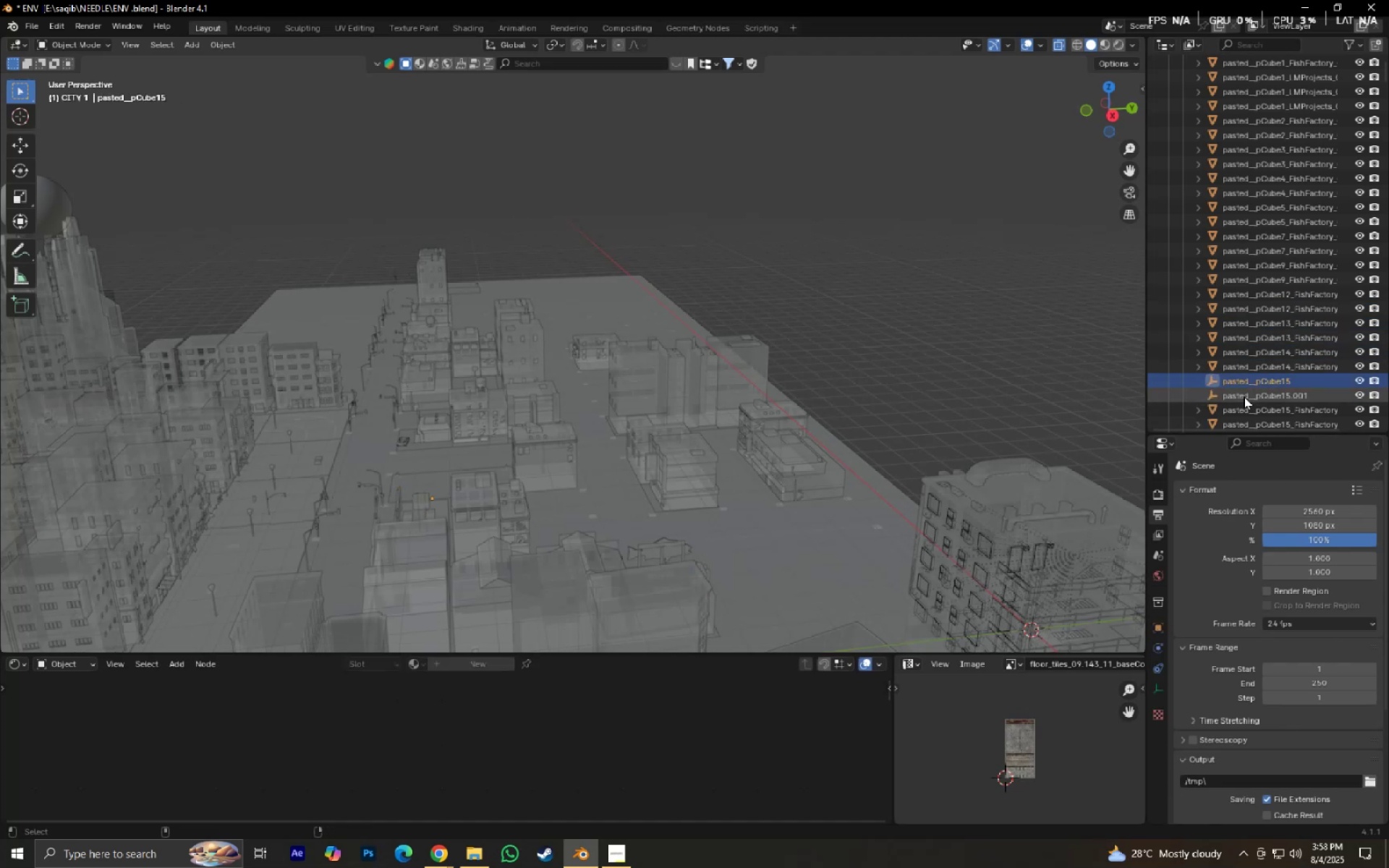 
double_click([1244, 396])
 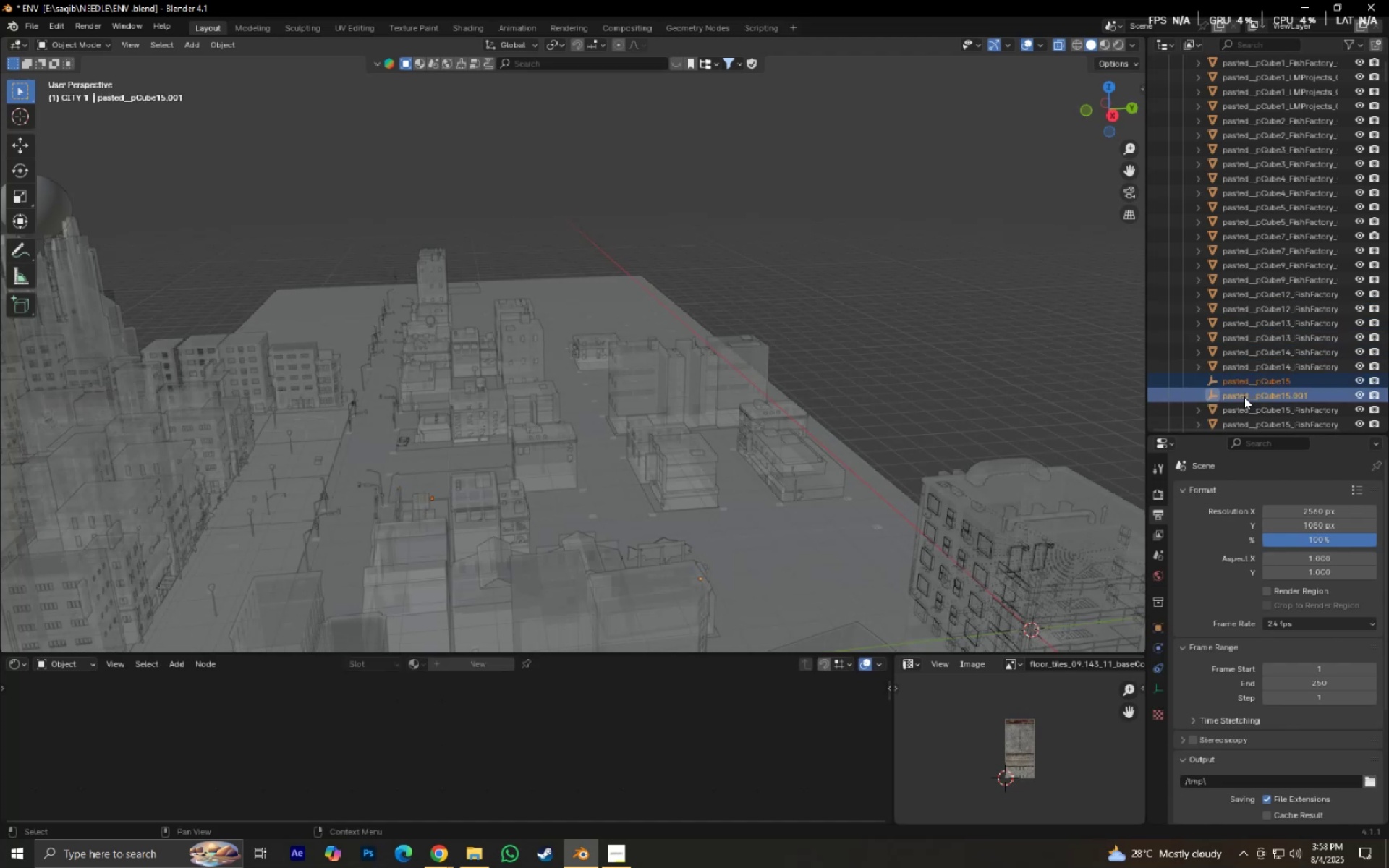 
key(X)
 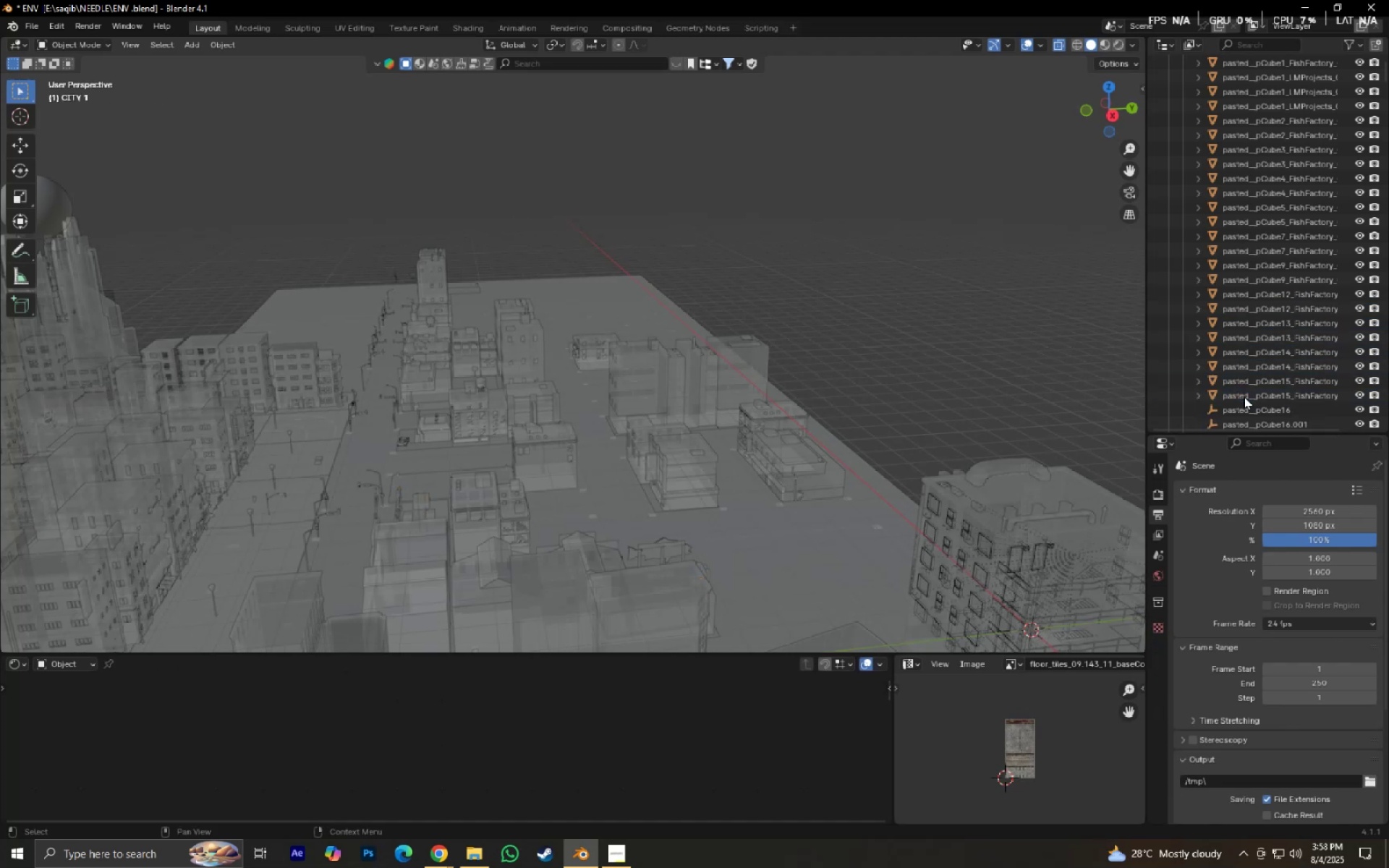 
scroll: coordinate [1244, 396], scroll_direction: down, amount: 4.0
 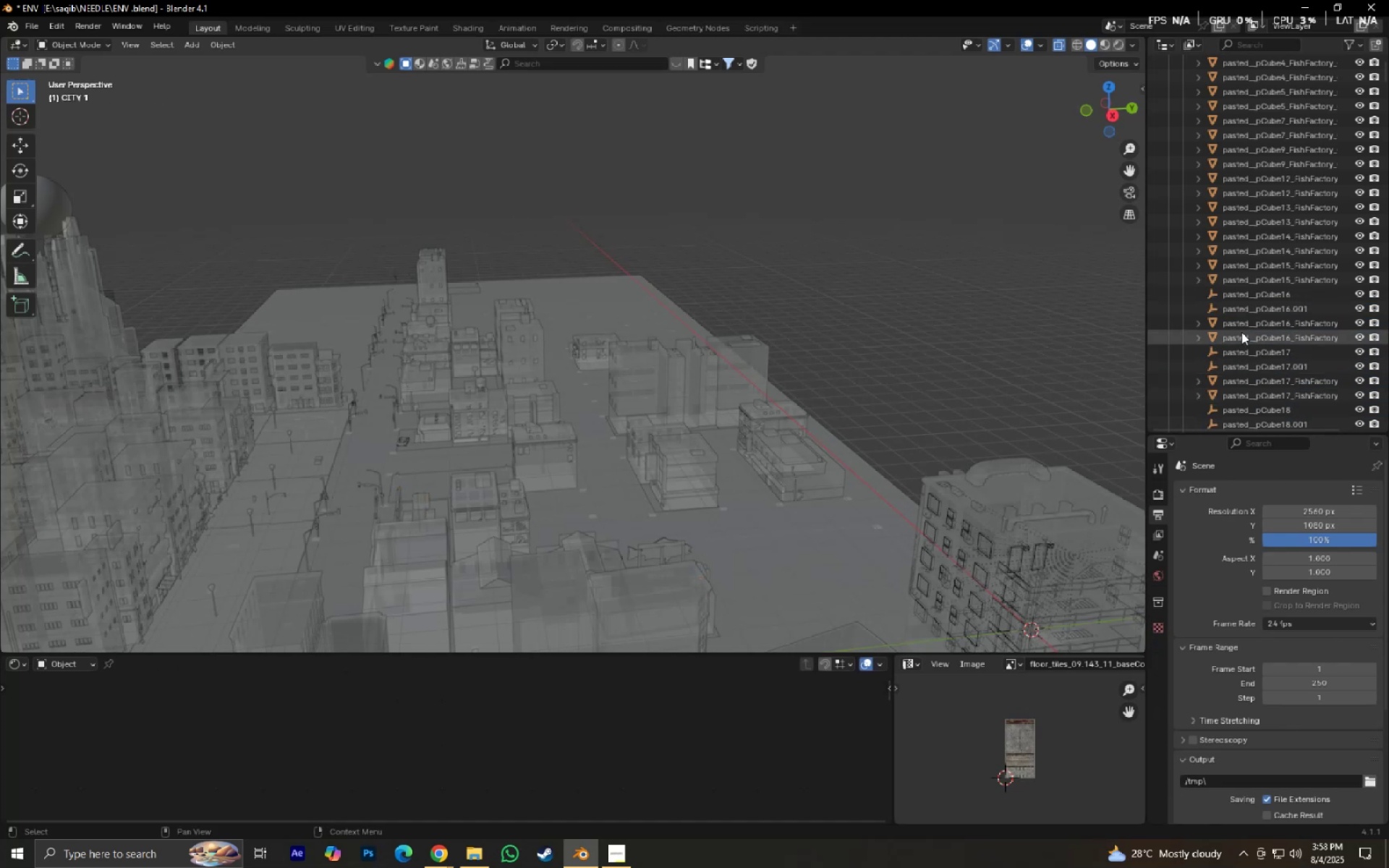 
left_click([1241, 312])
 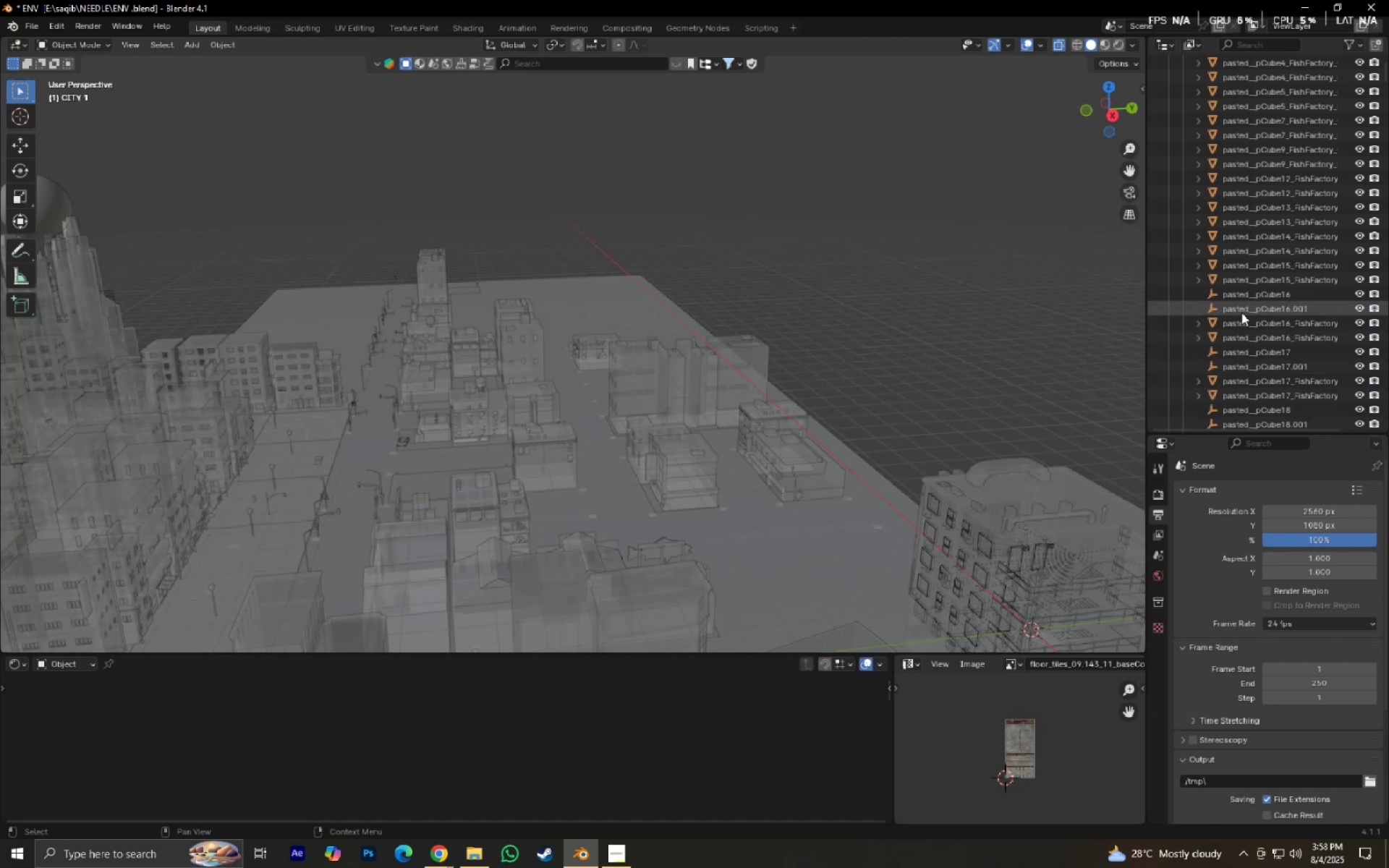 
hold_key(key=ControlLeft, duration=1.29)
double_click([1242, 305])
 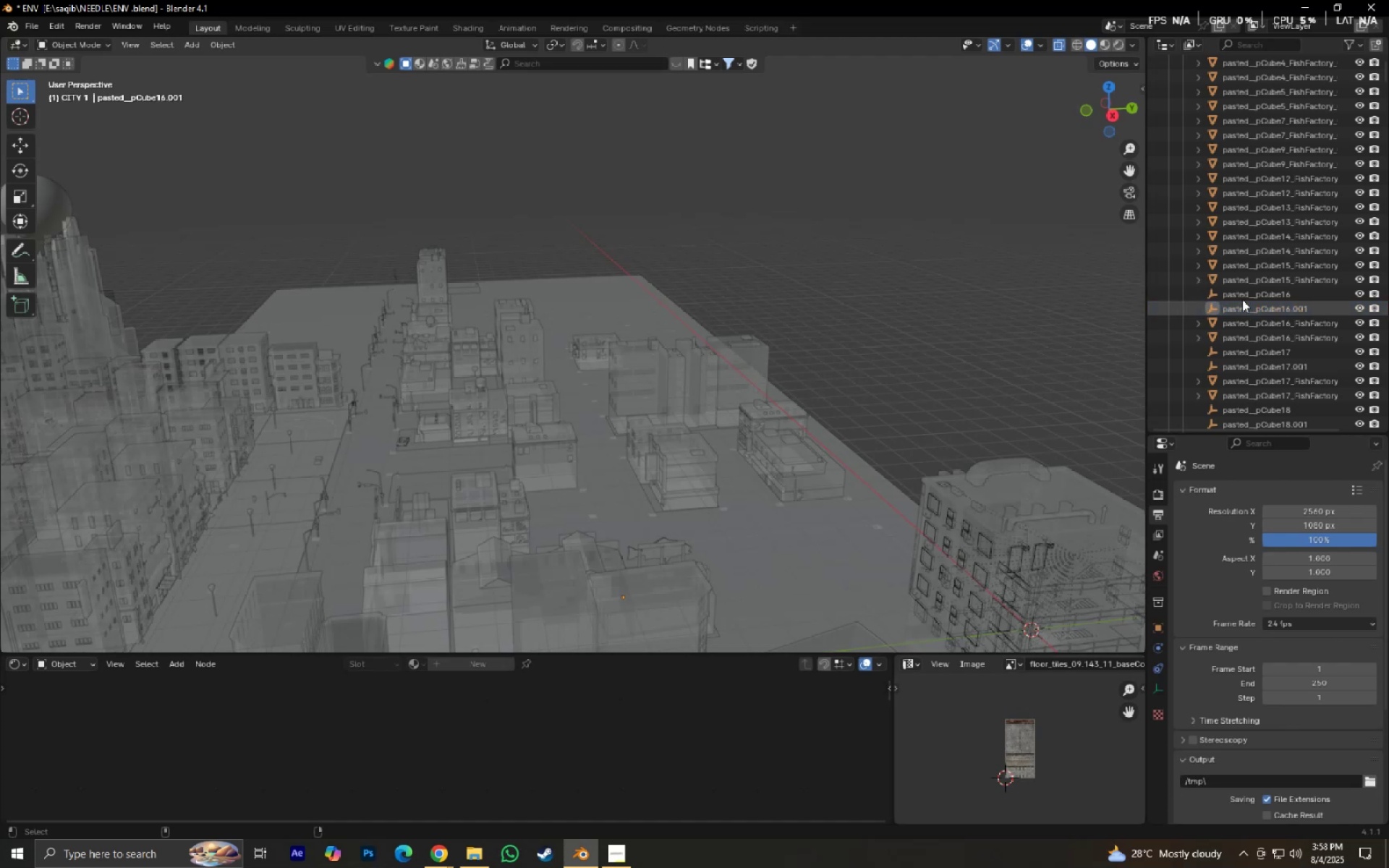 
triple_click([1241, 292])
 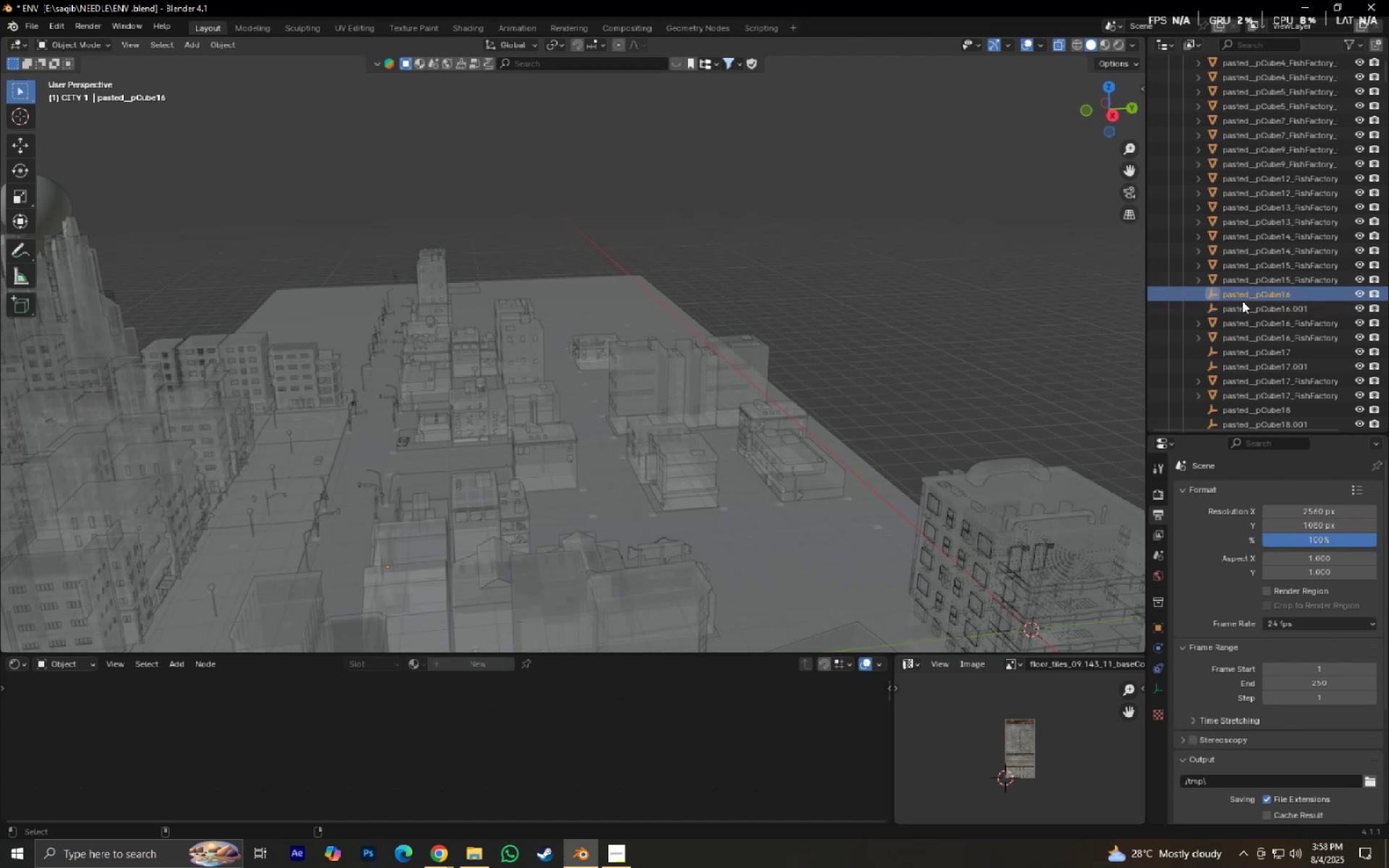 
triple_click([1242, 301])
 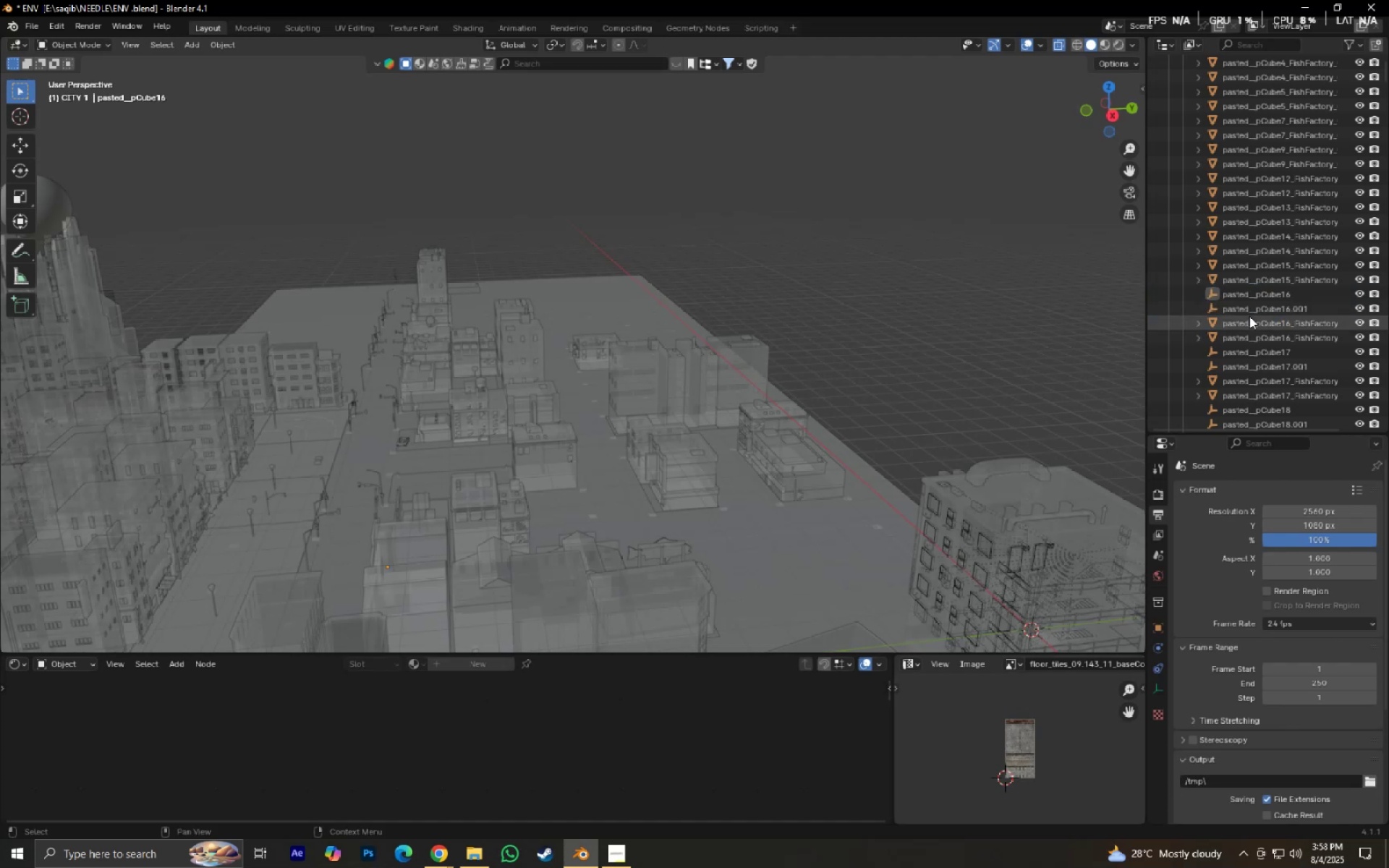 
key(X)
 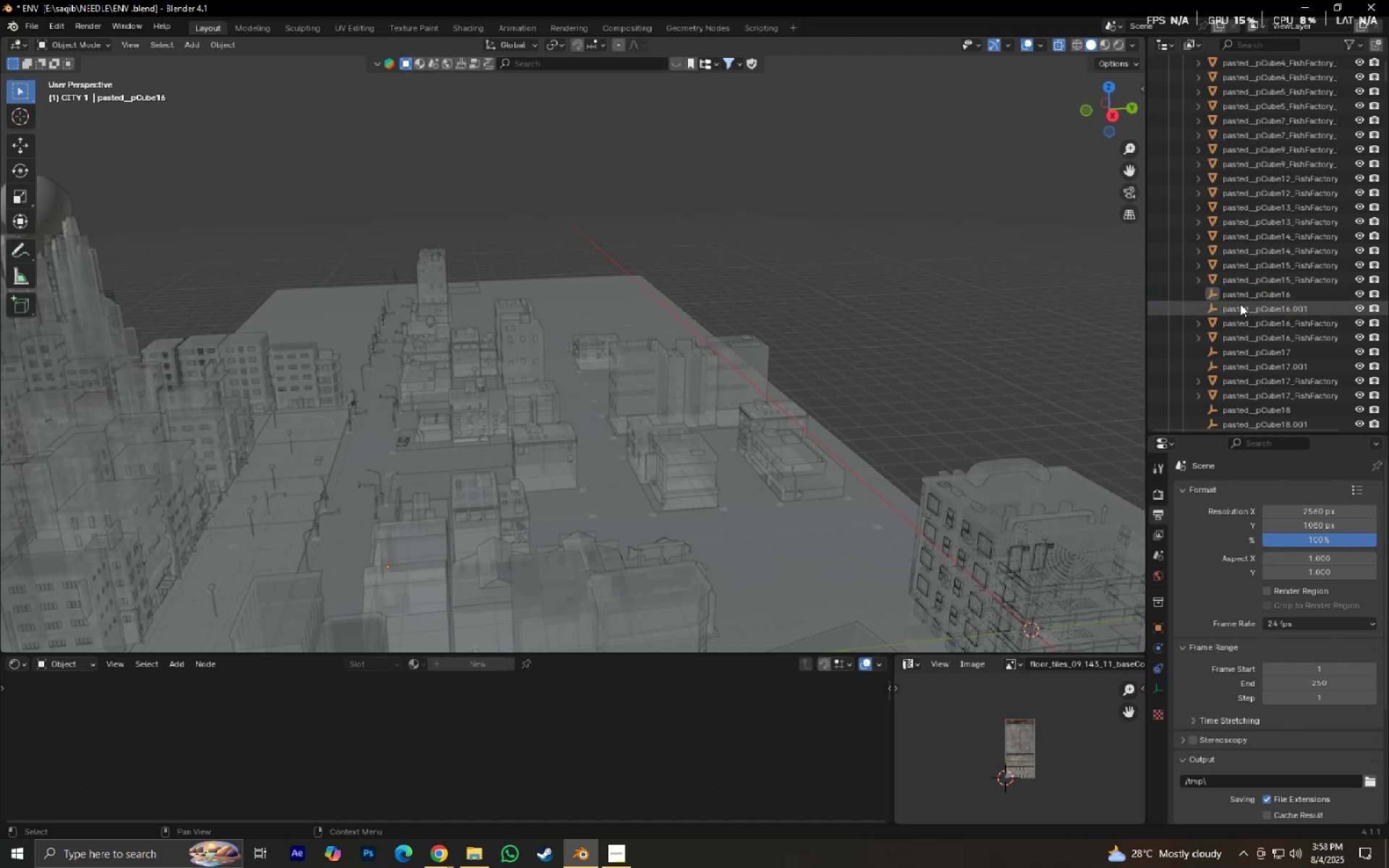 
left_click([1240, 304])
 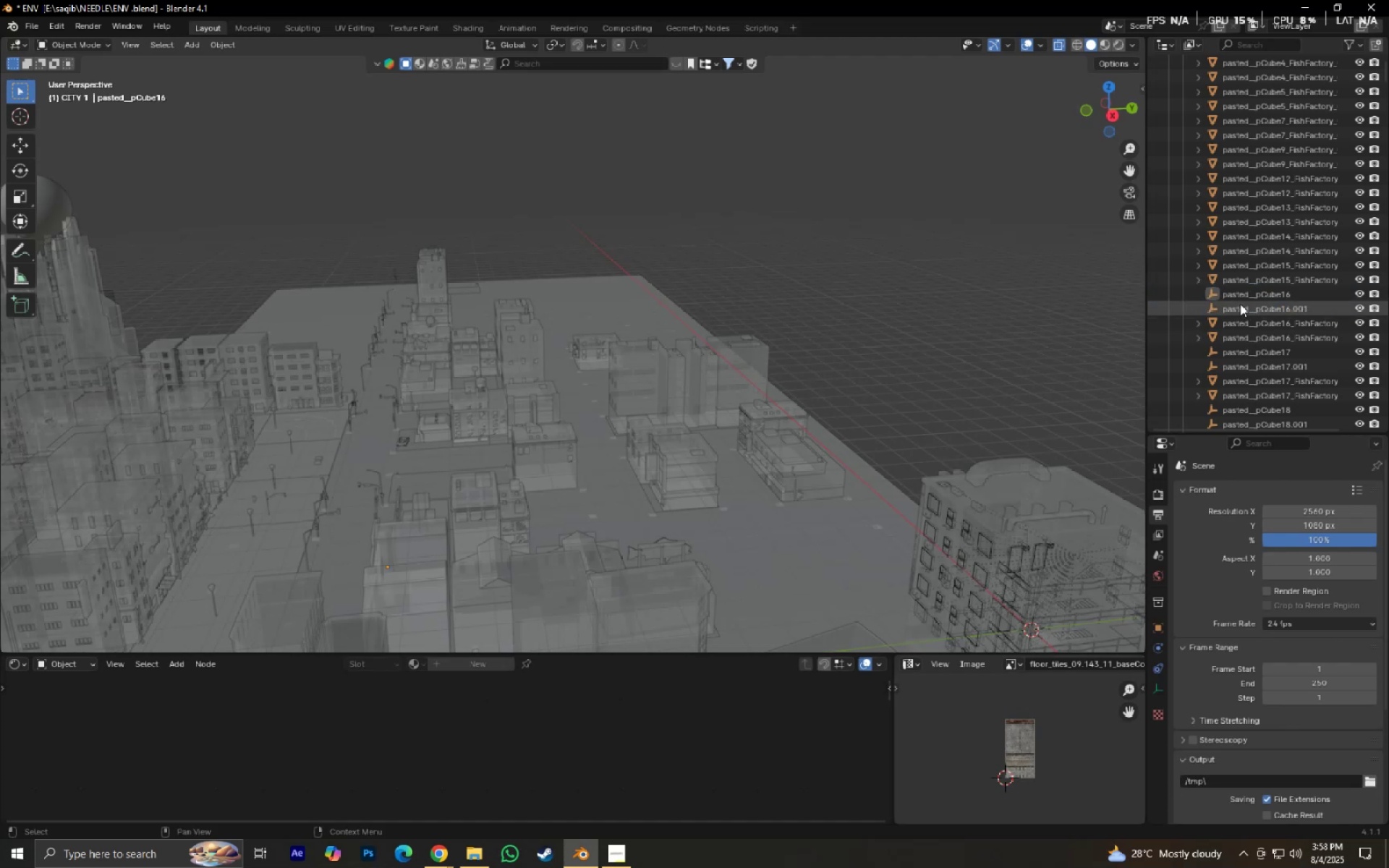 
hold_key(key=ControlLeft, duration=0.44)
double_click([1240, 298])
 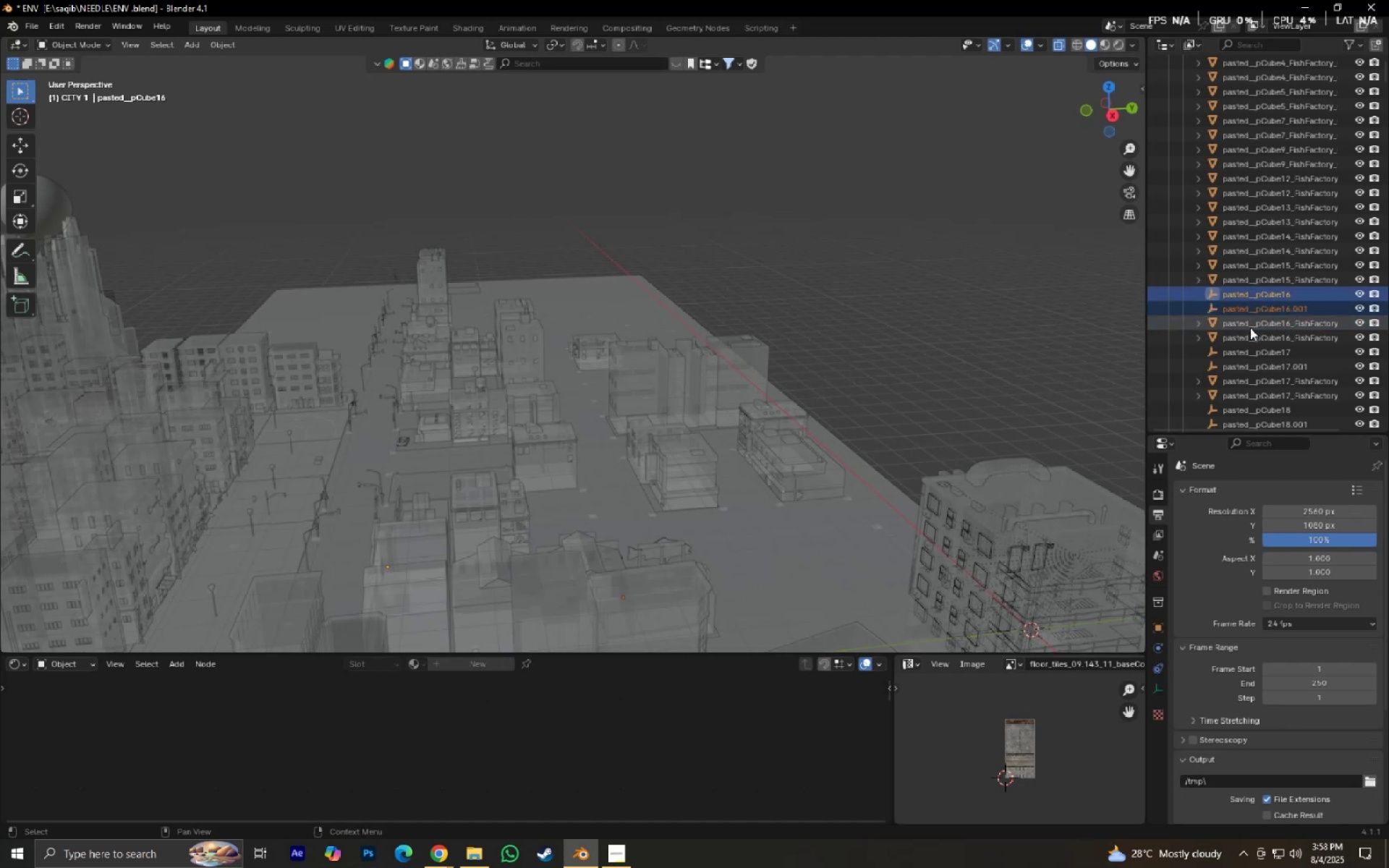 
key(X)
 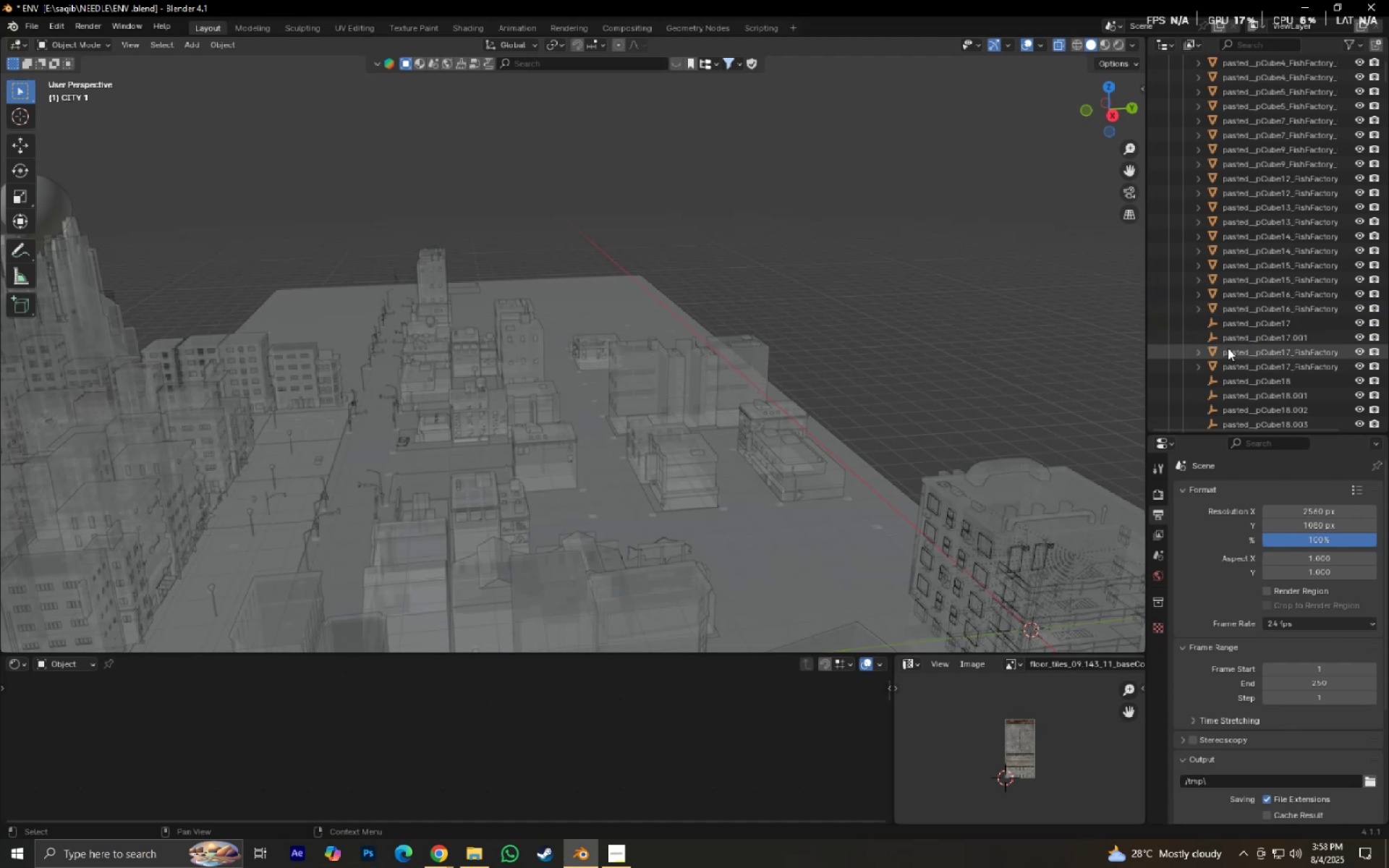 
left_click([1227, 340])
 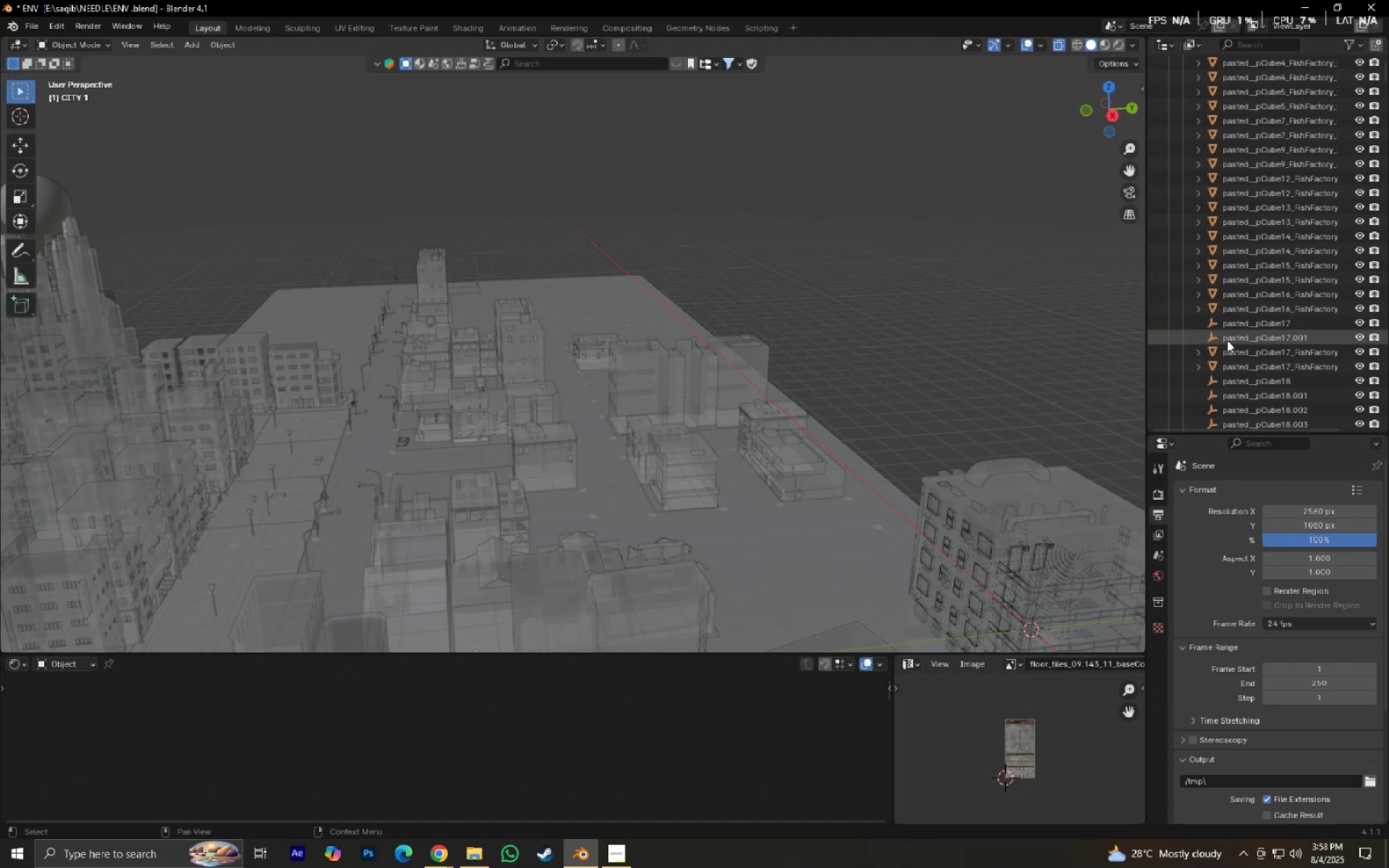 
hold_key(key=ControlLeft, duration=0.37)
double_click([1230, 324])
 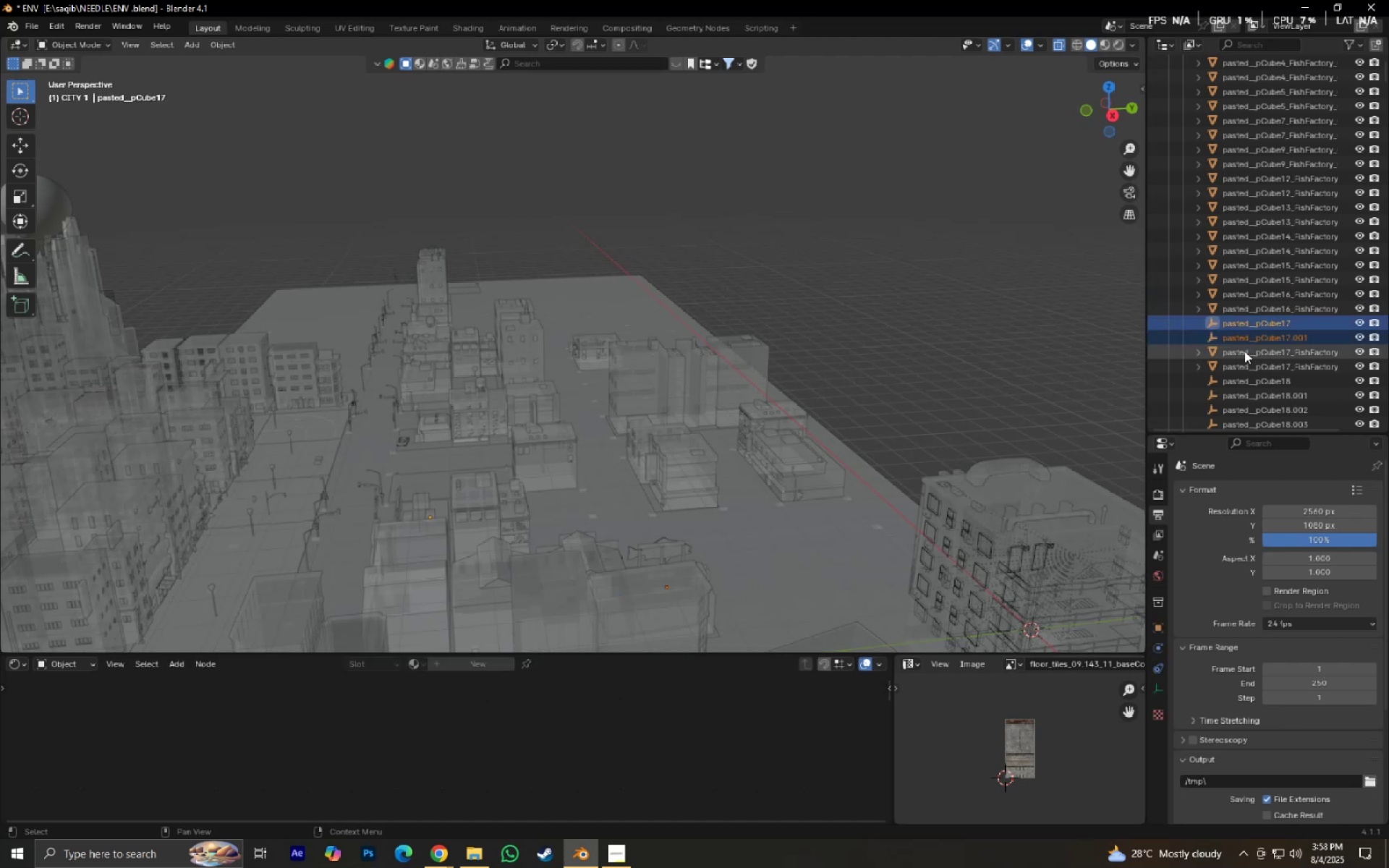 
key(X)
 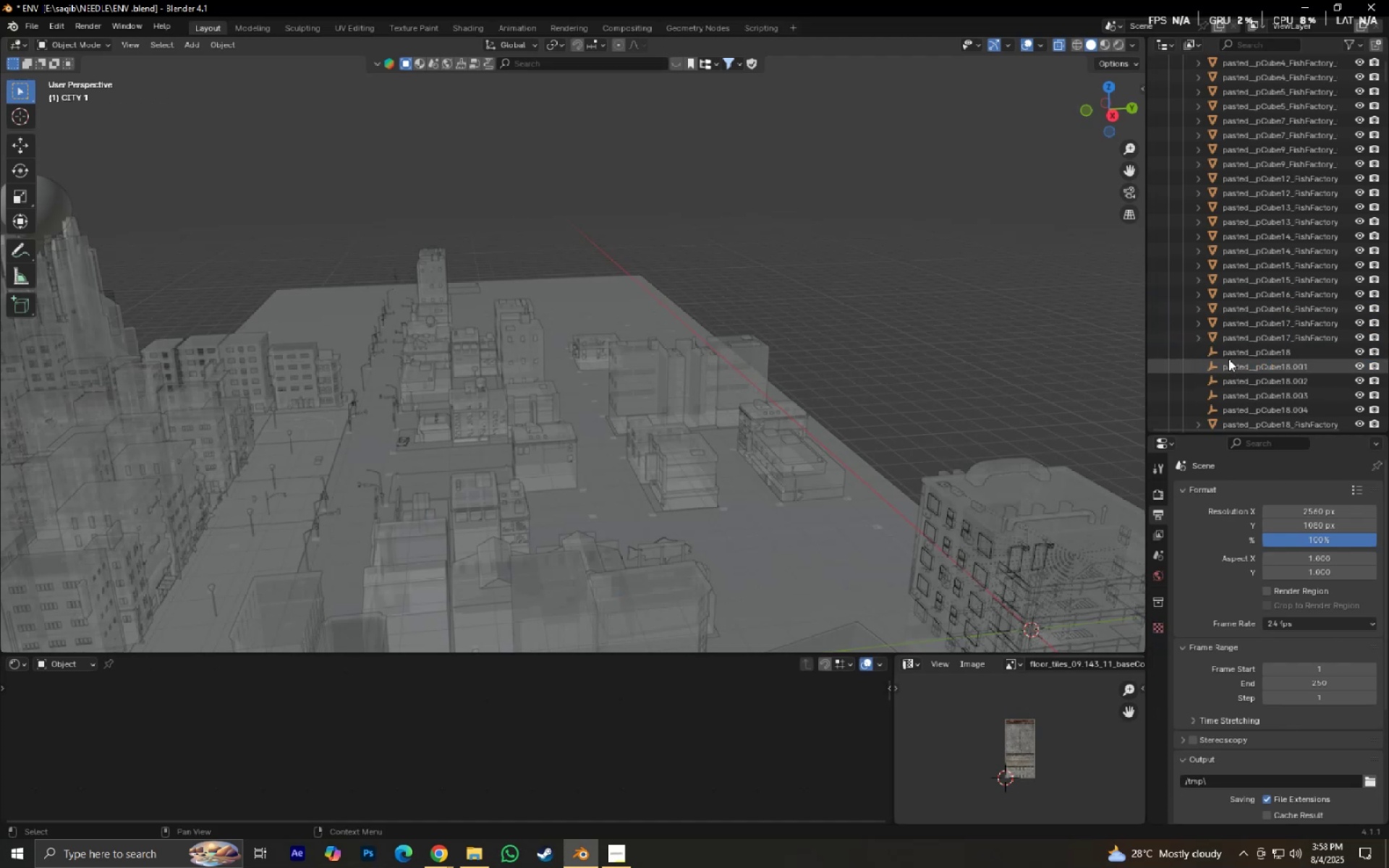 
left_click([1228, 358])
 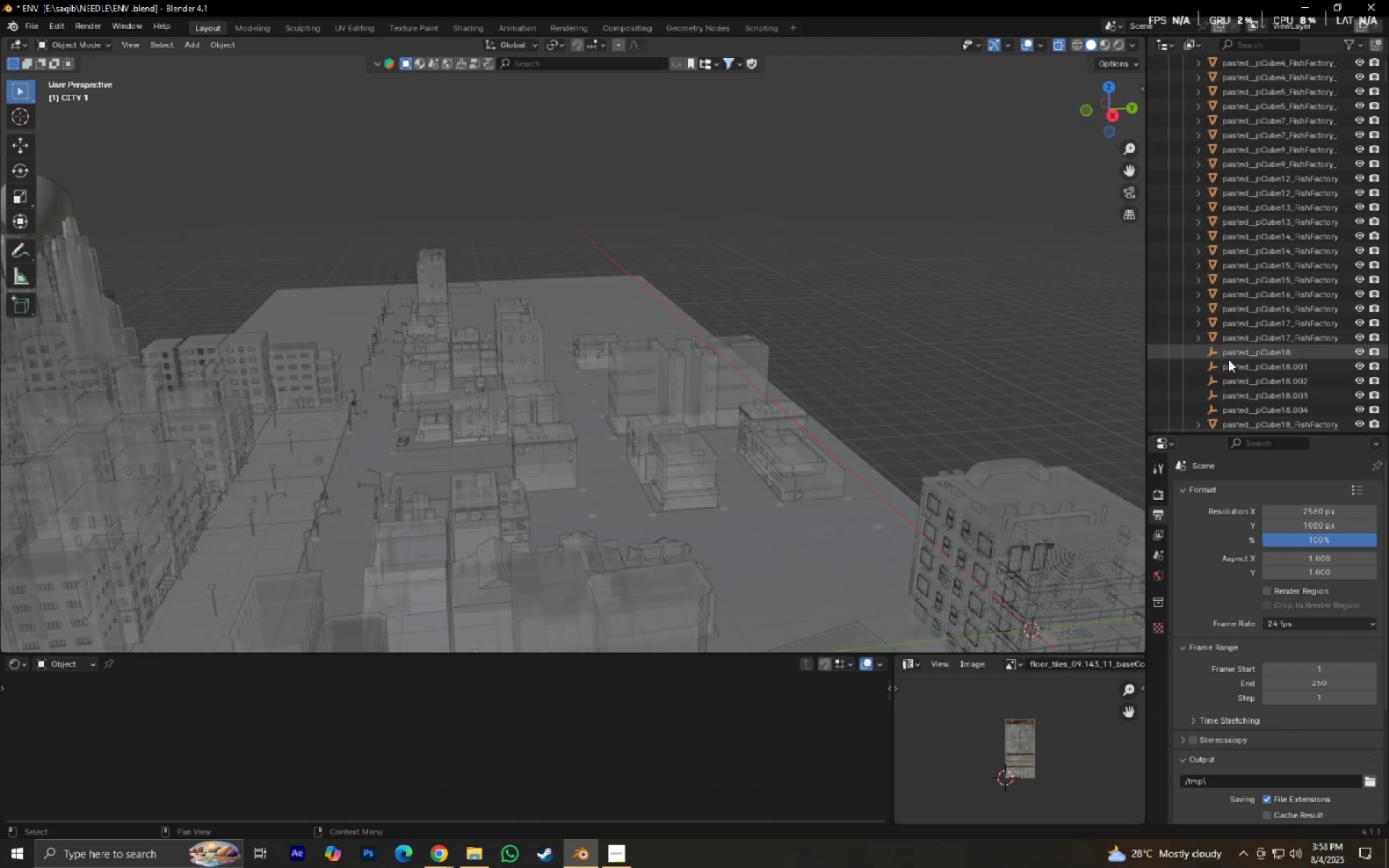 
hold_key(key=ShiftLeft, duration=0.82)
left_click([1243, 410])
 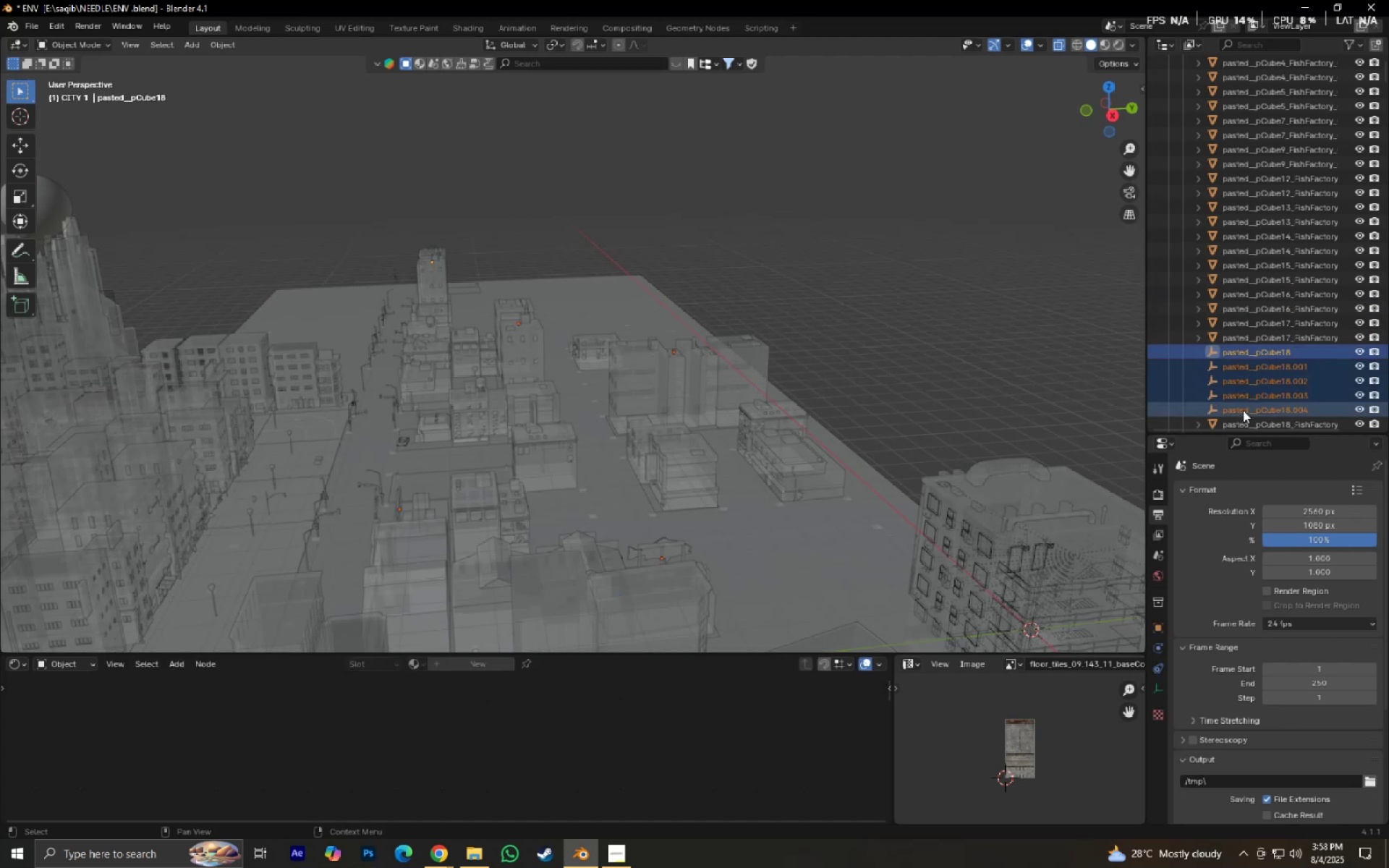 
key(X)
 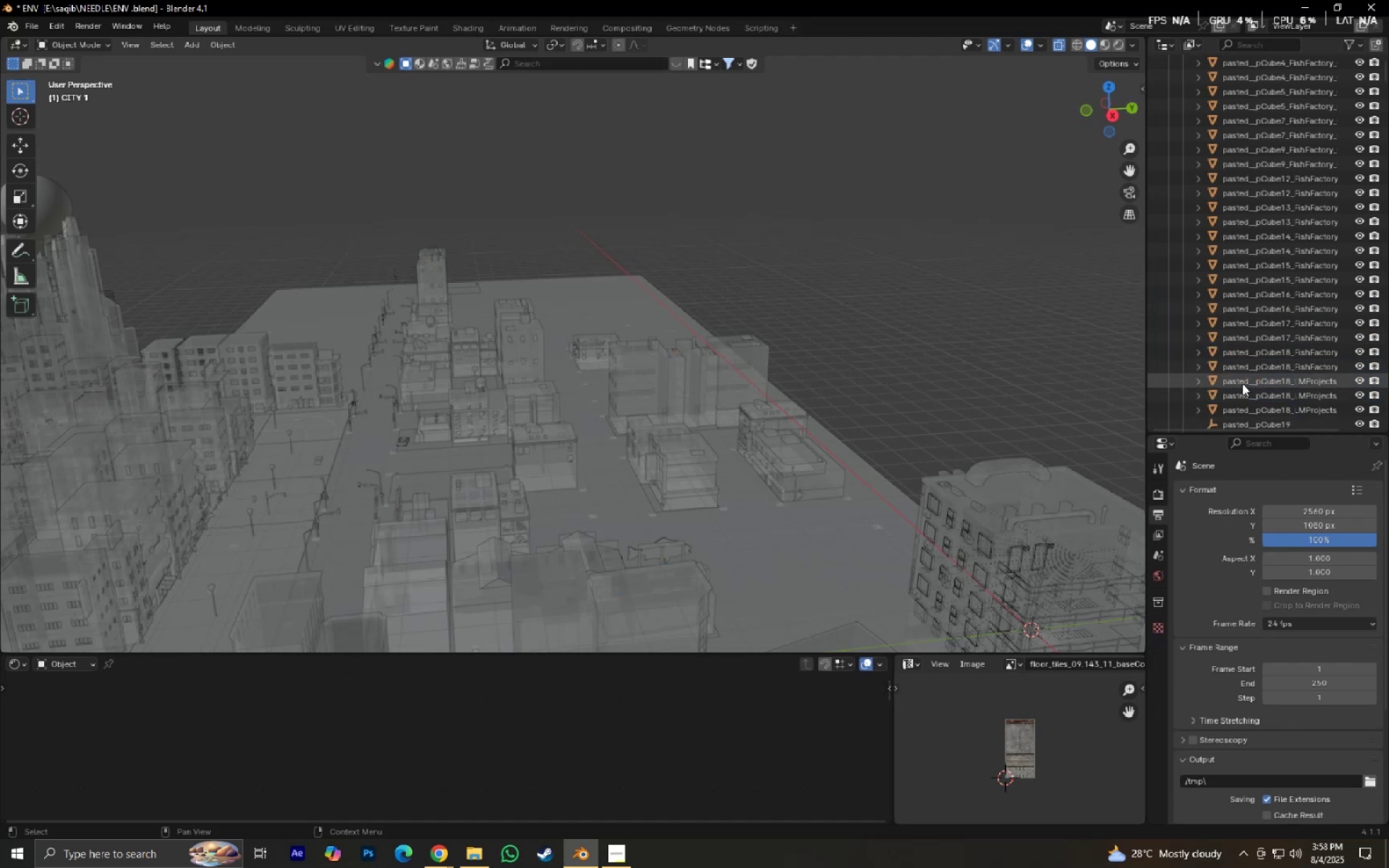 
scroll: coordinate [1273, 411], scroll_direction: down, amount: 5.0
 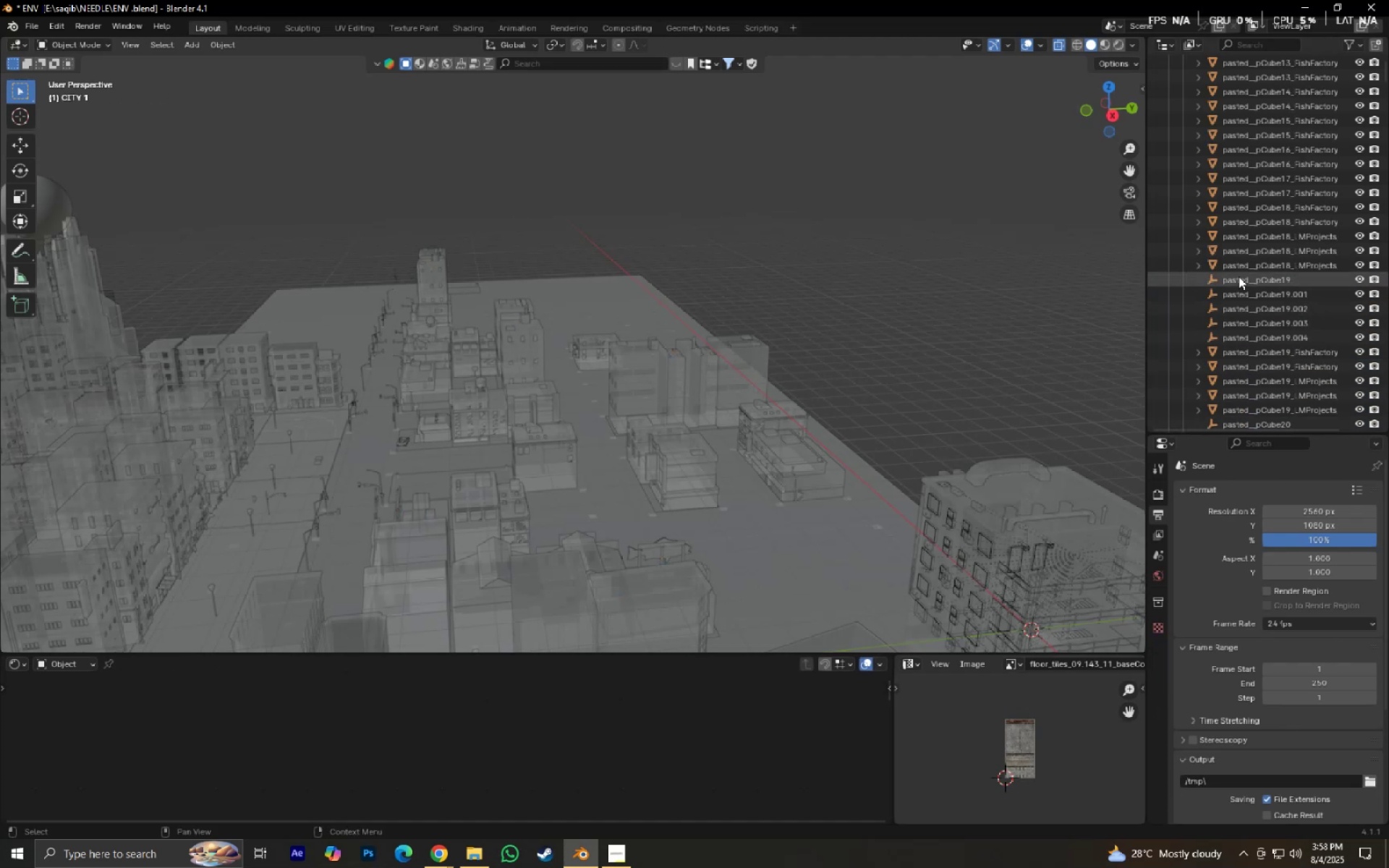 
left_click([1239, 280])
 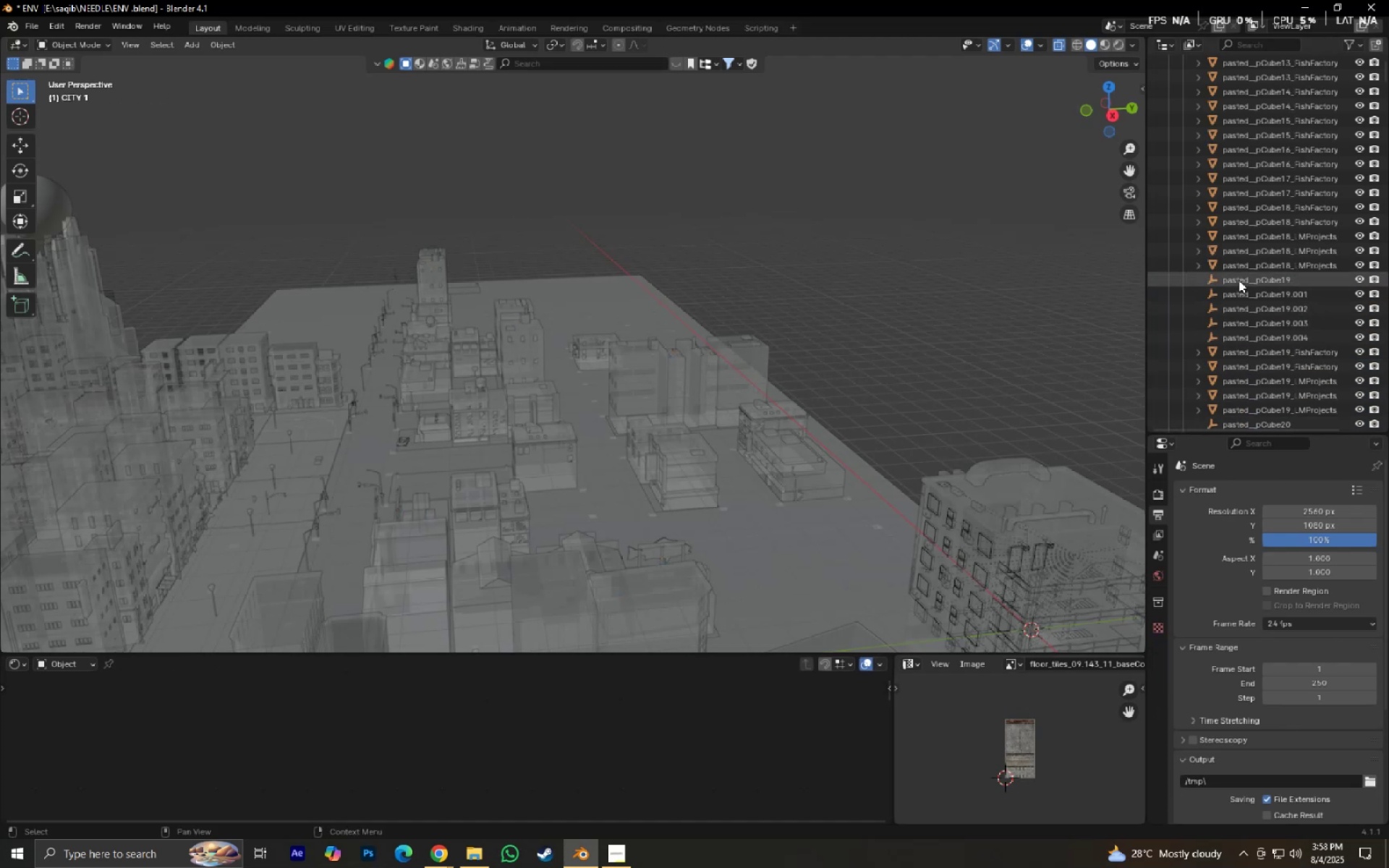 
hold_key(key=ShiftLeft, duration=0.81)
left_click([1248, 333])
 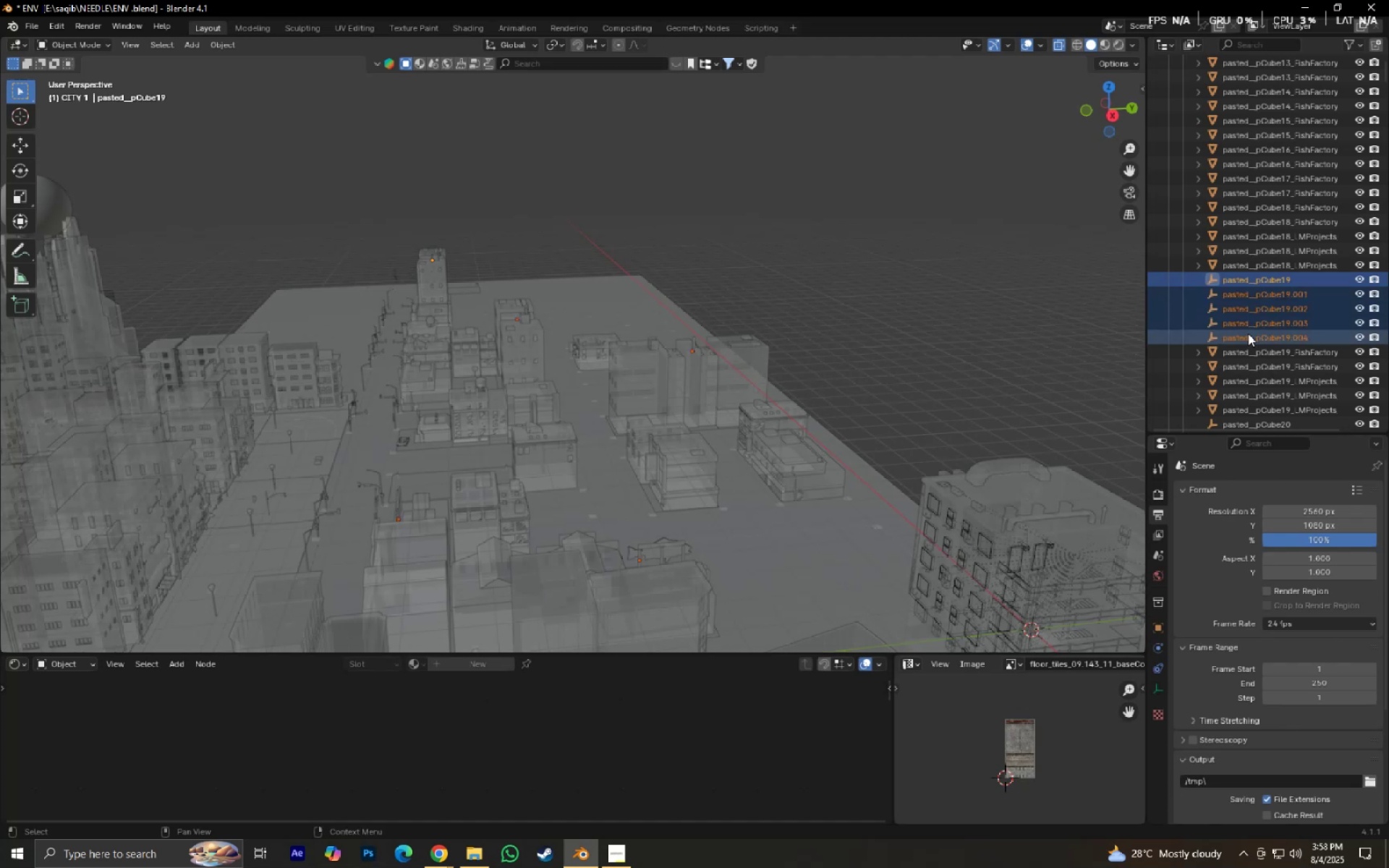 
key(X)
 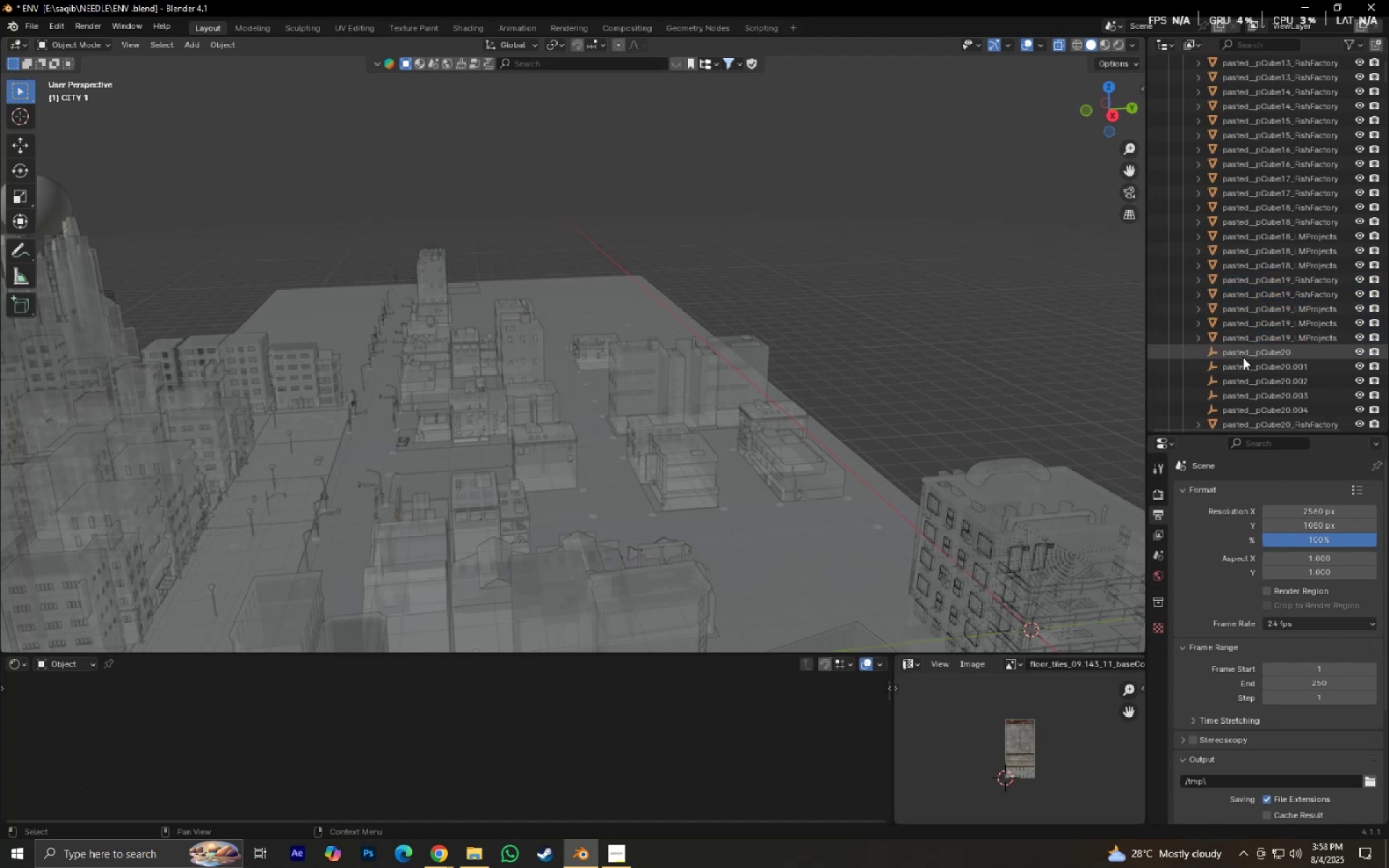 
left_click([1242, 357])
 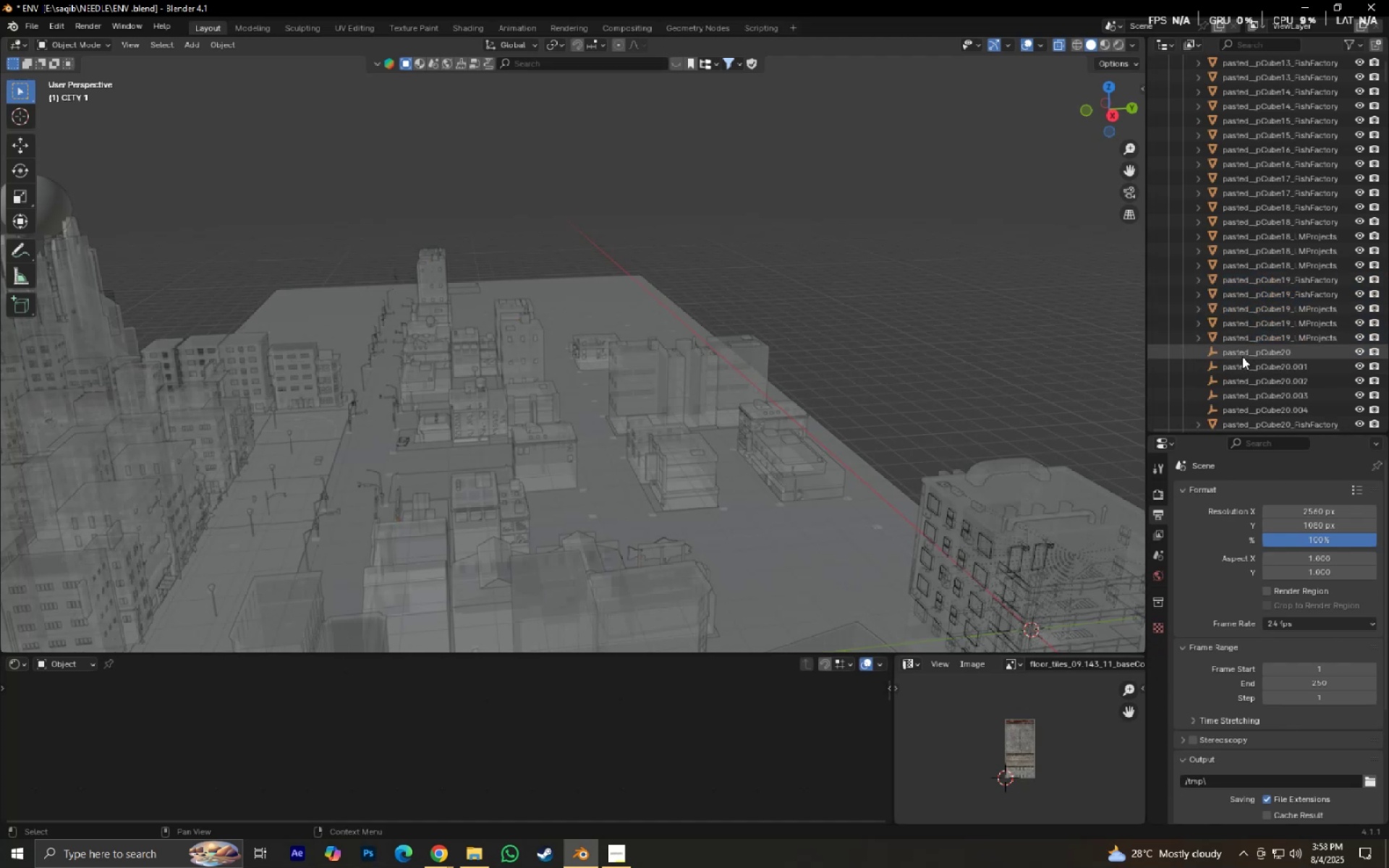 
hold_key(key=ShiftLeft, duration=0.56)
left_click([1253, 411])
 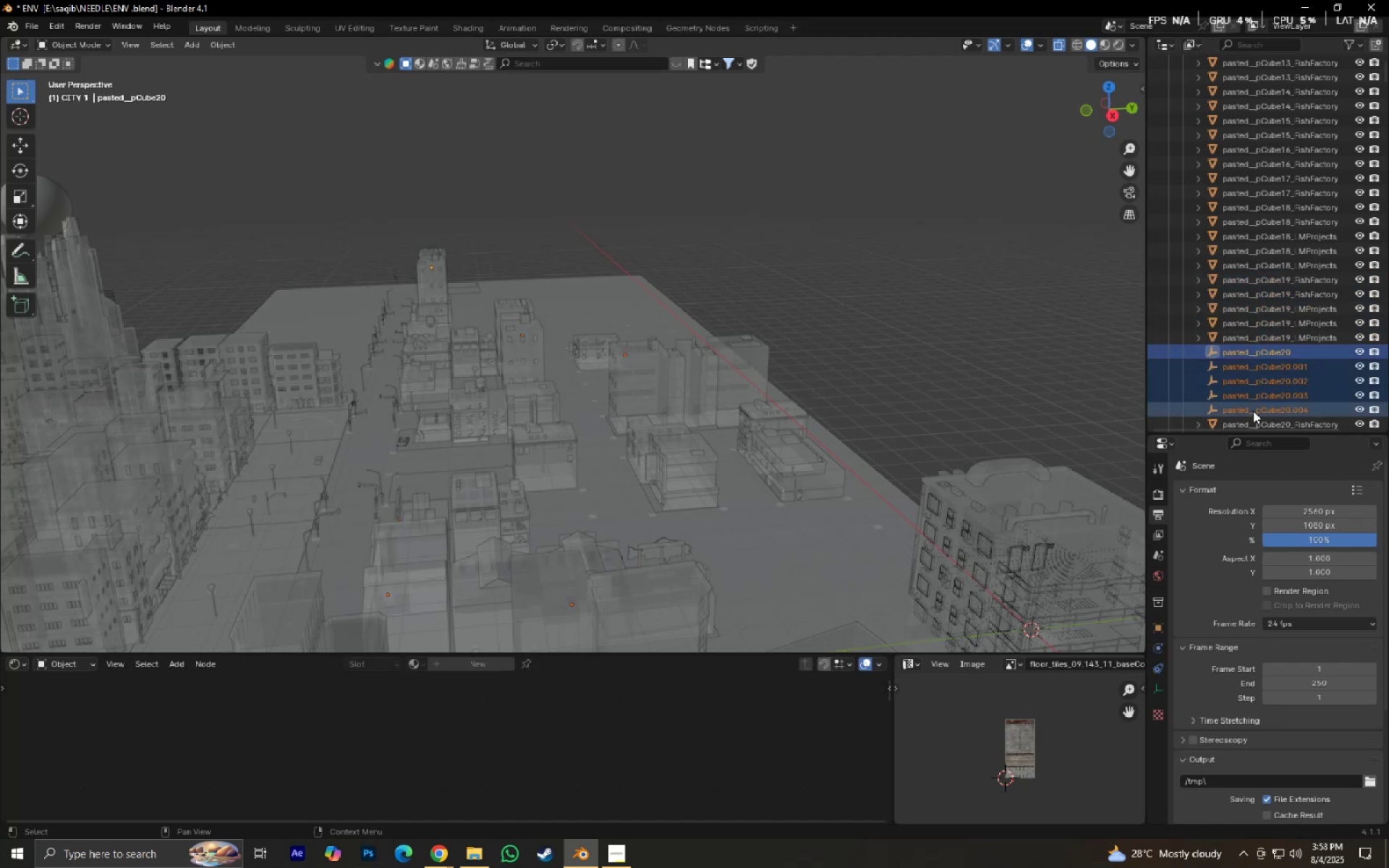 
key(X)
 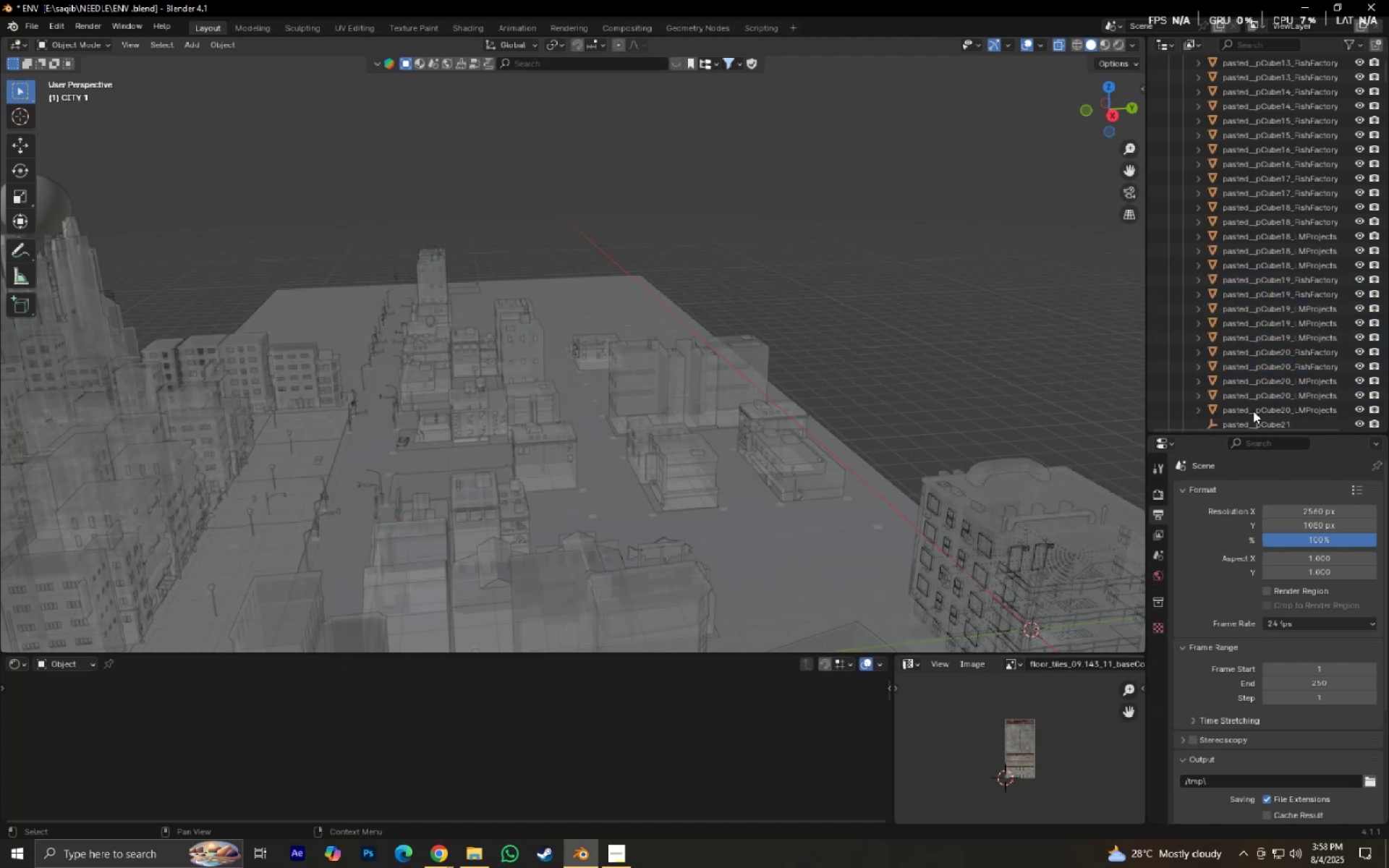 
scroll: coordinate [1253, 411], scroll_direction: down, amount: 2.0
 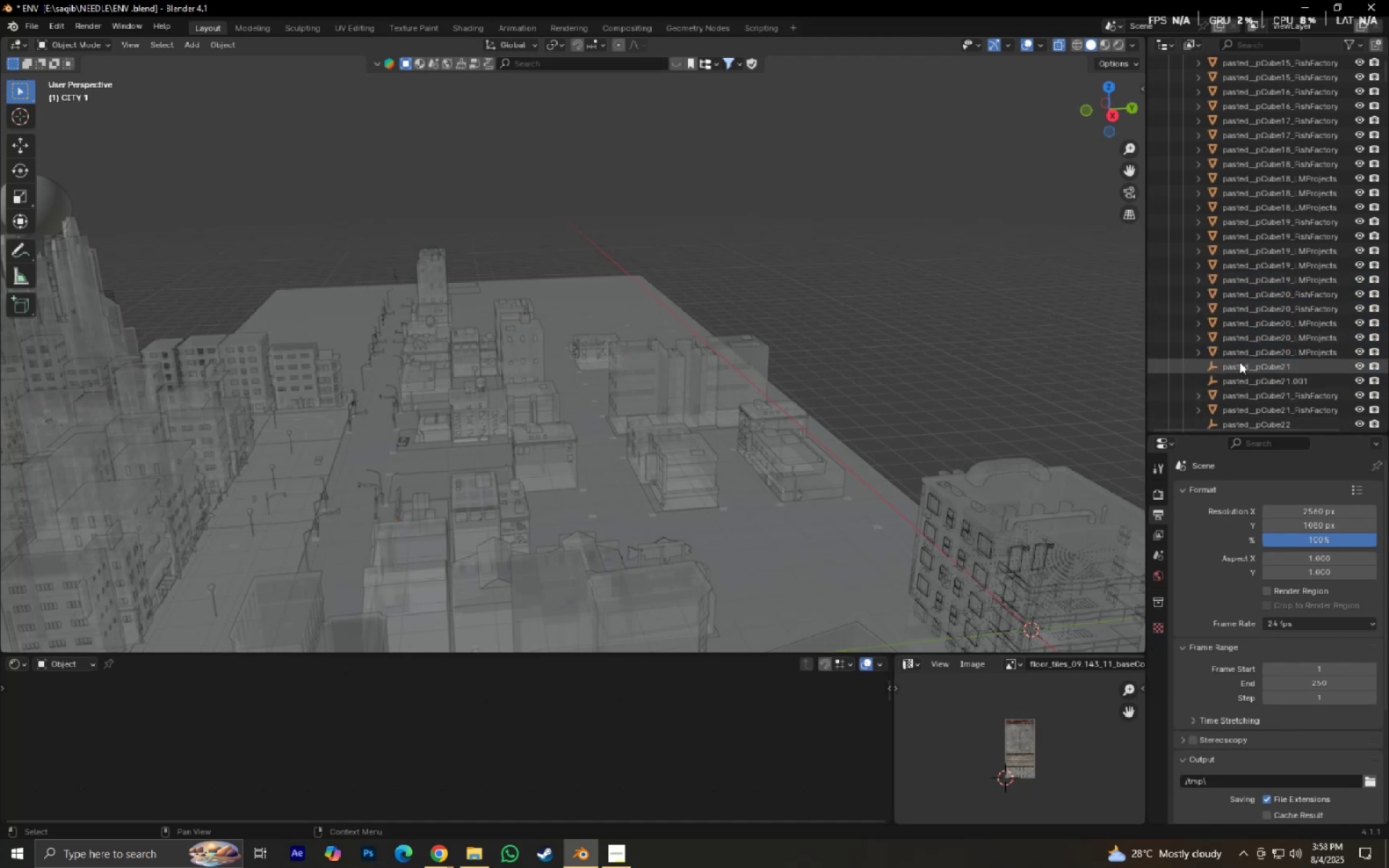 
left_click([1239, 362])
 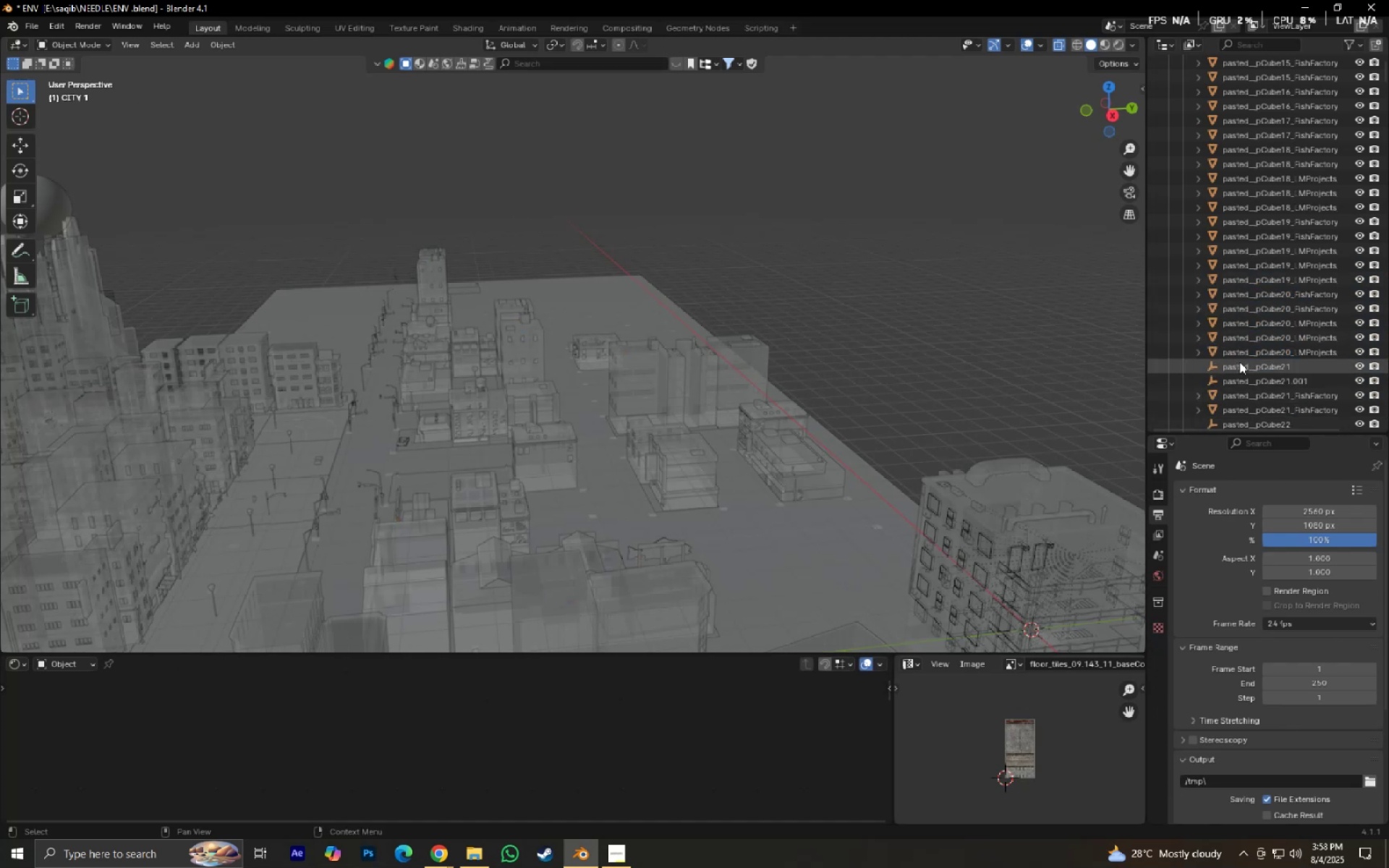 
hold_key(key=ControlLeft, duration=0.58)
left_click([1242, 376])
 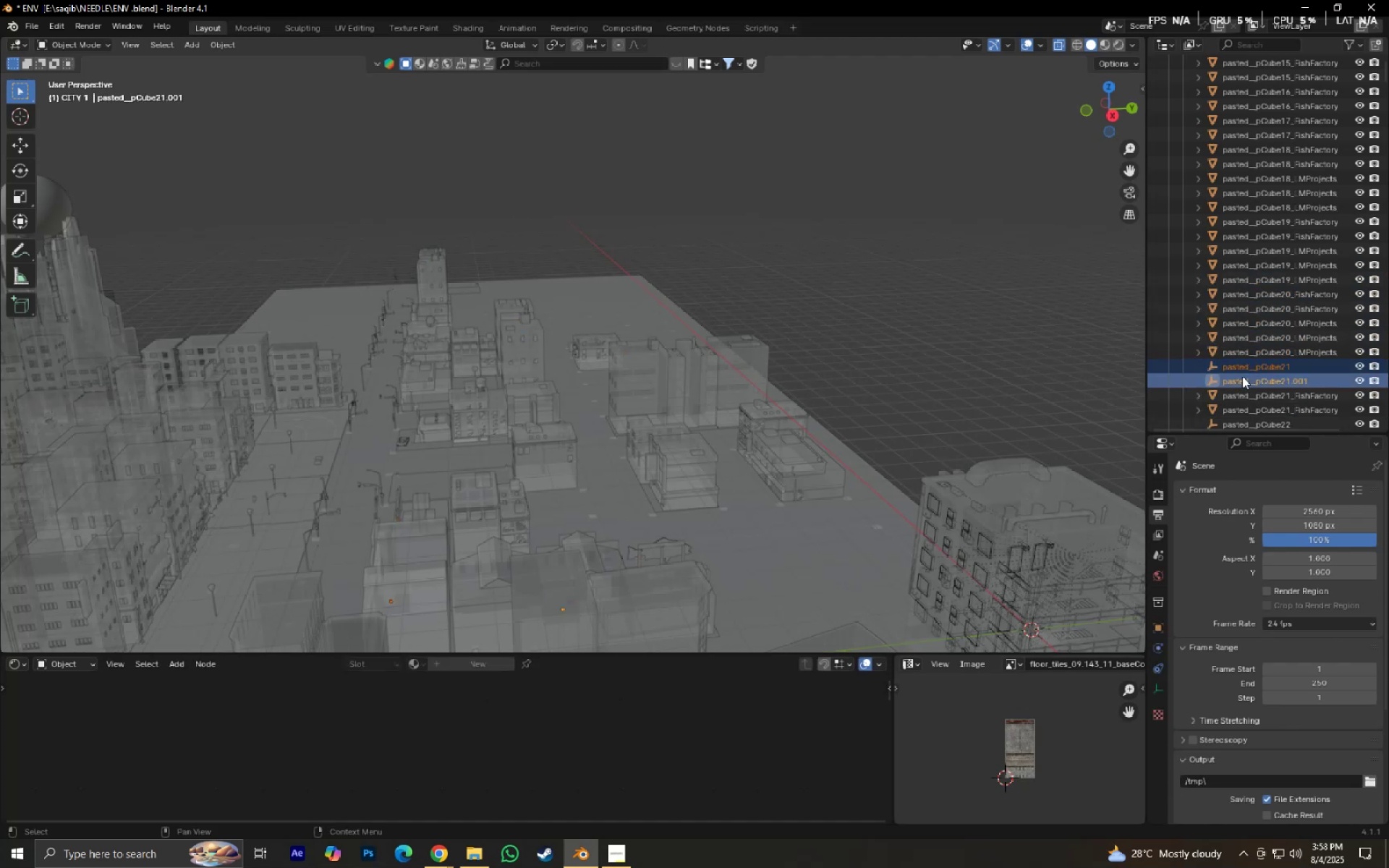 
key(X)
 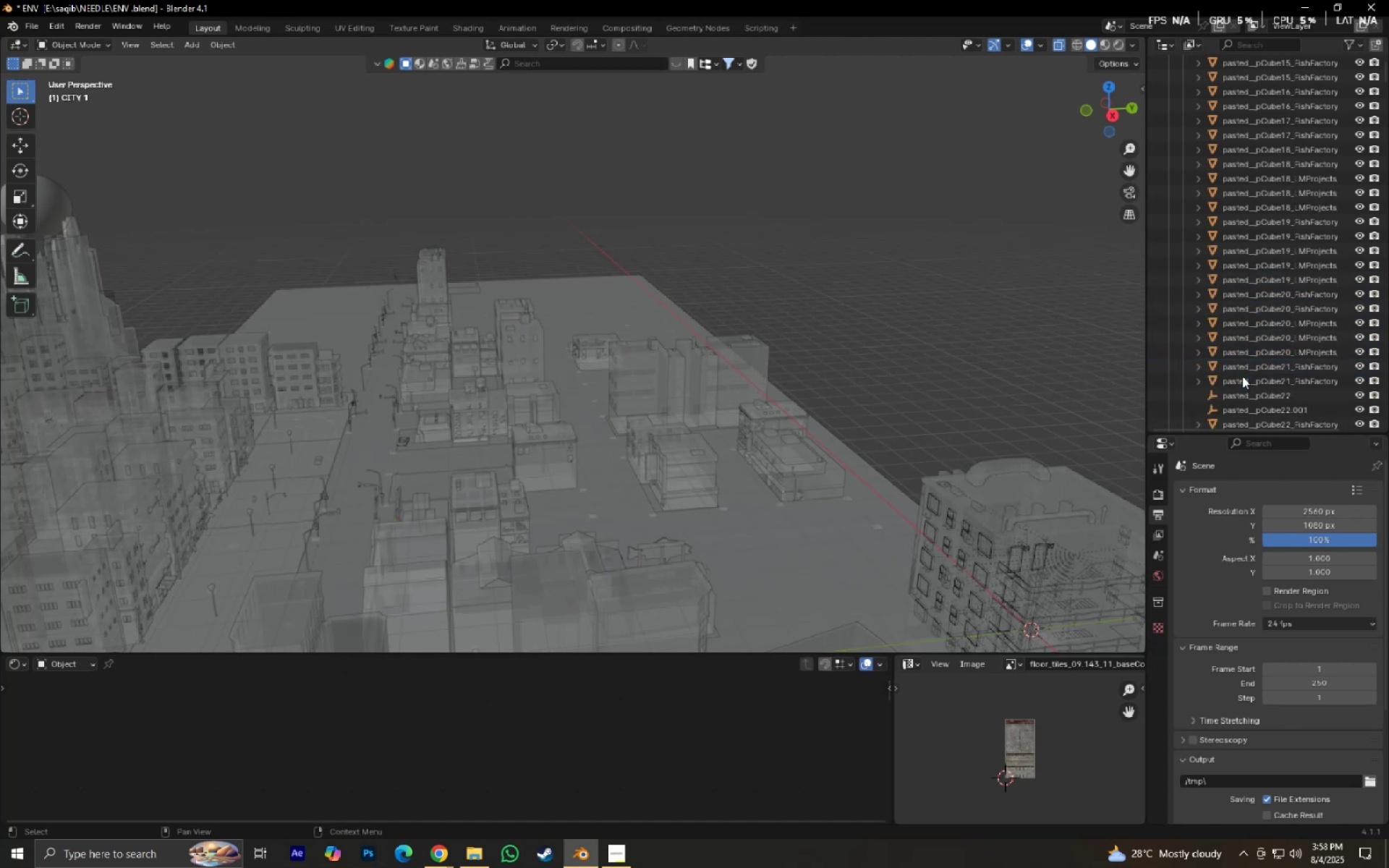 
scroll: coordinate [1242, 376], scroll_direction: down, amount: 4.0
 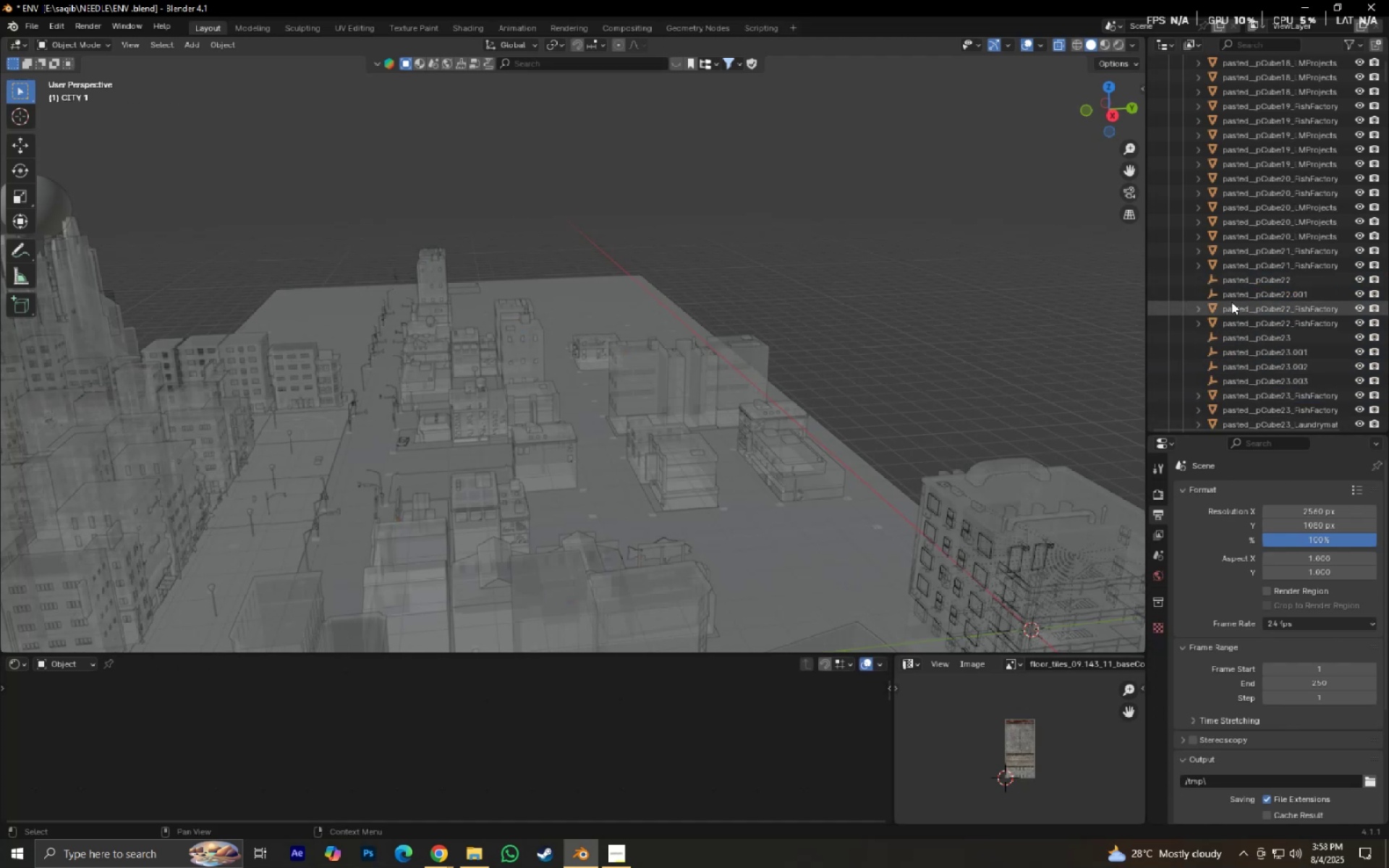 
double_click([1232, 295])
 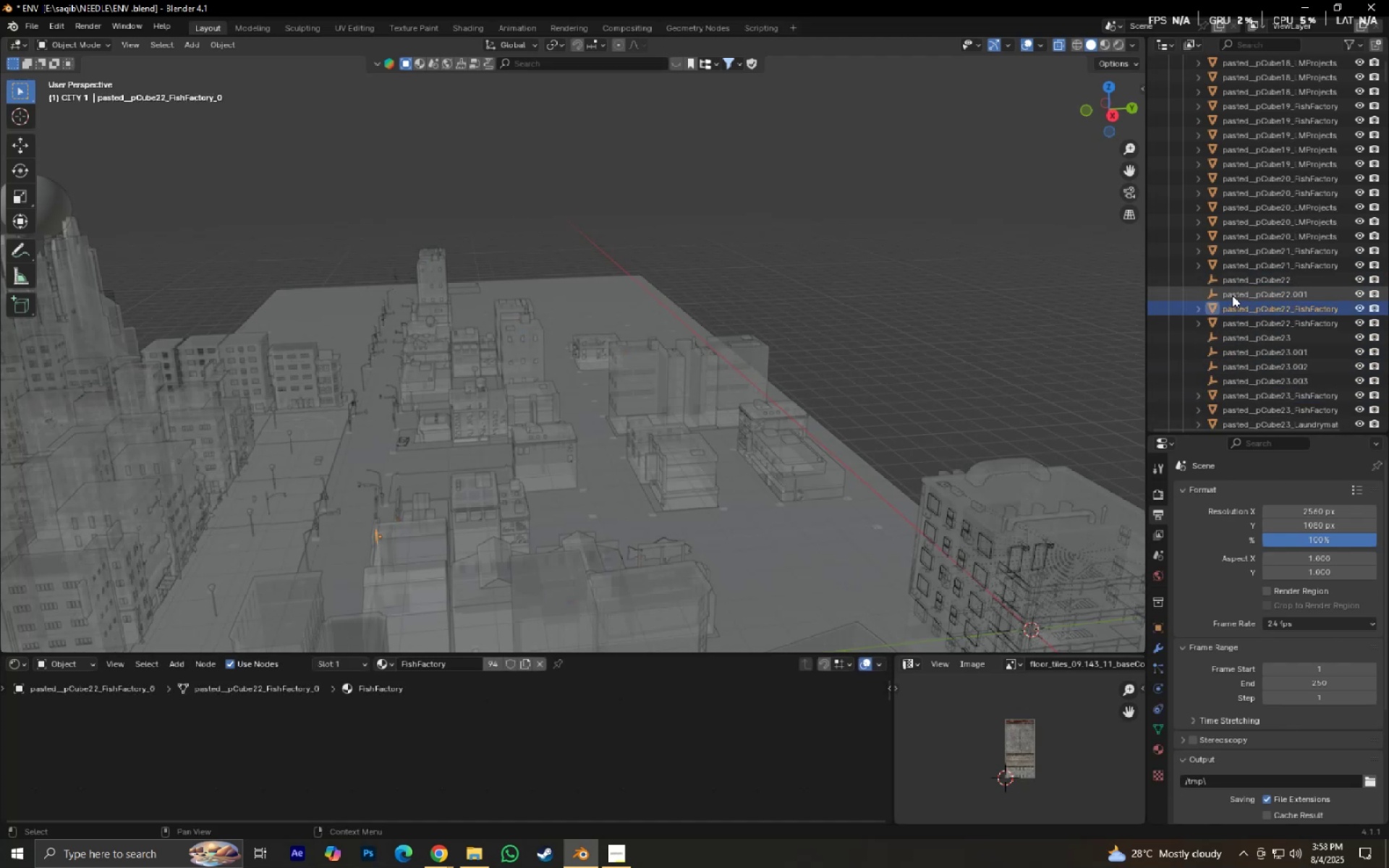 
hold_key(key=ControlLeft, duration=0.42)
triple_click([1232, 276])
 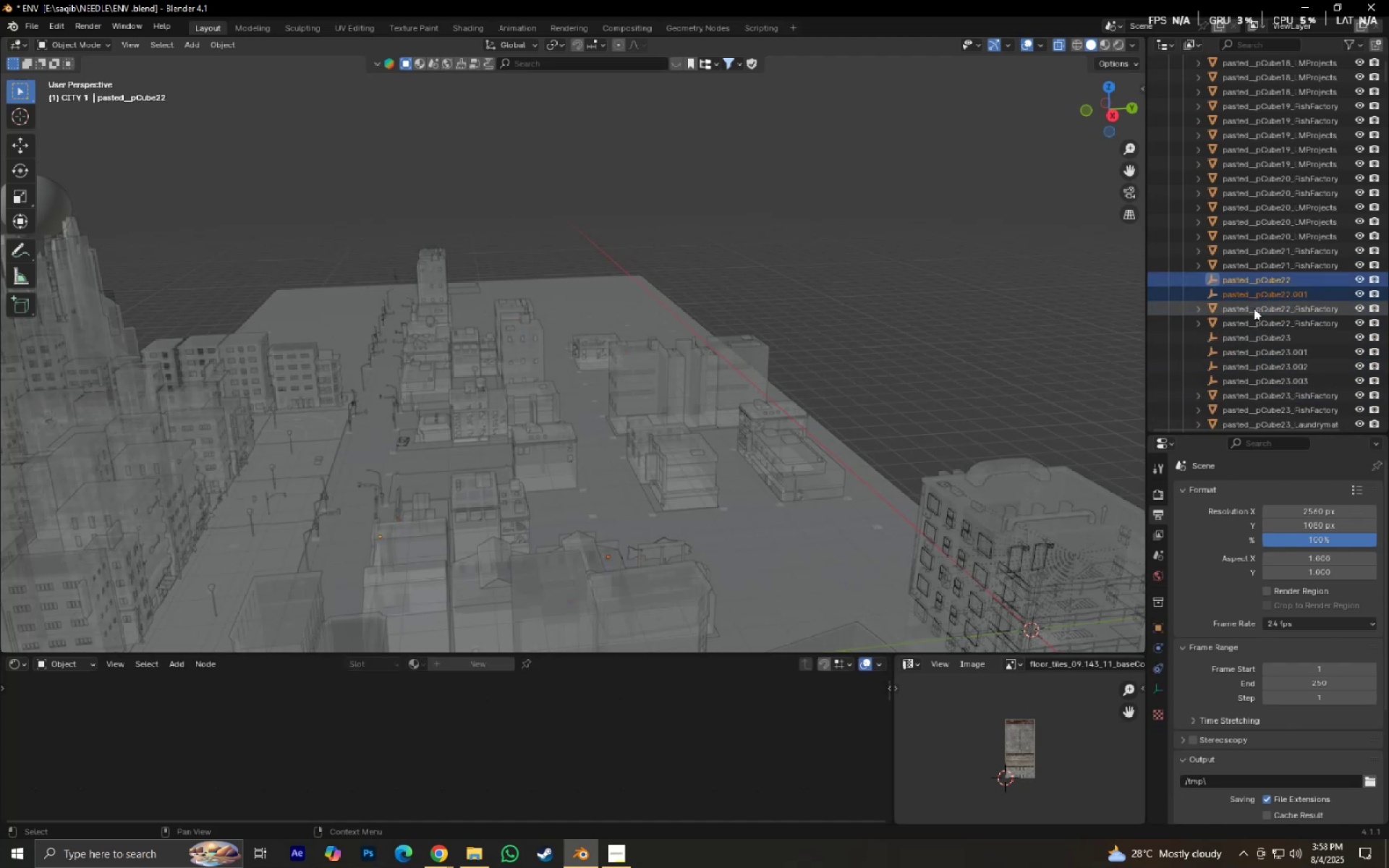 
key(X)
 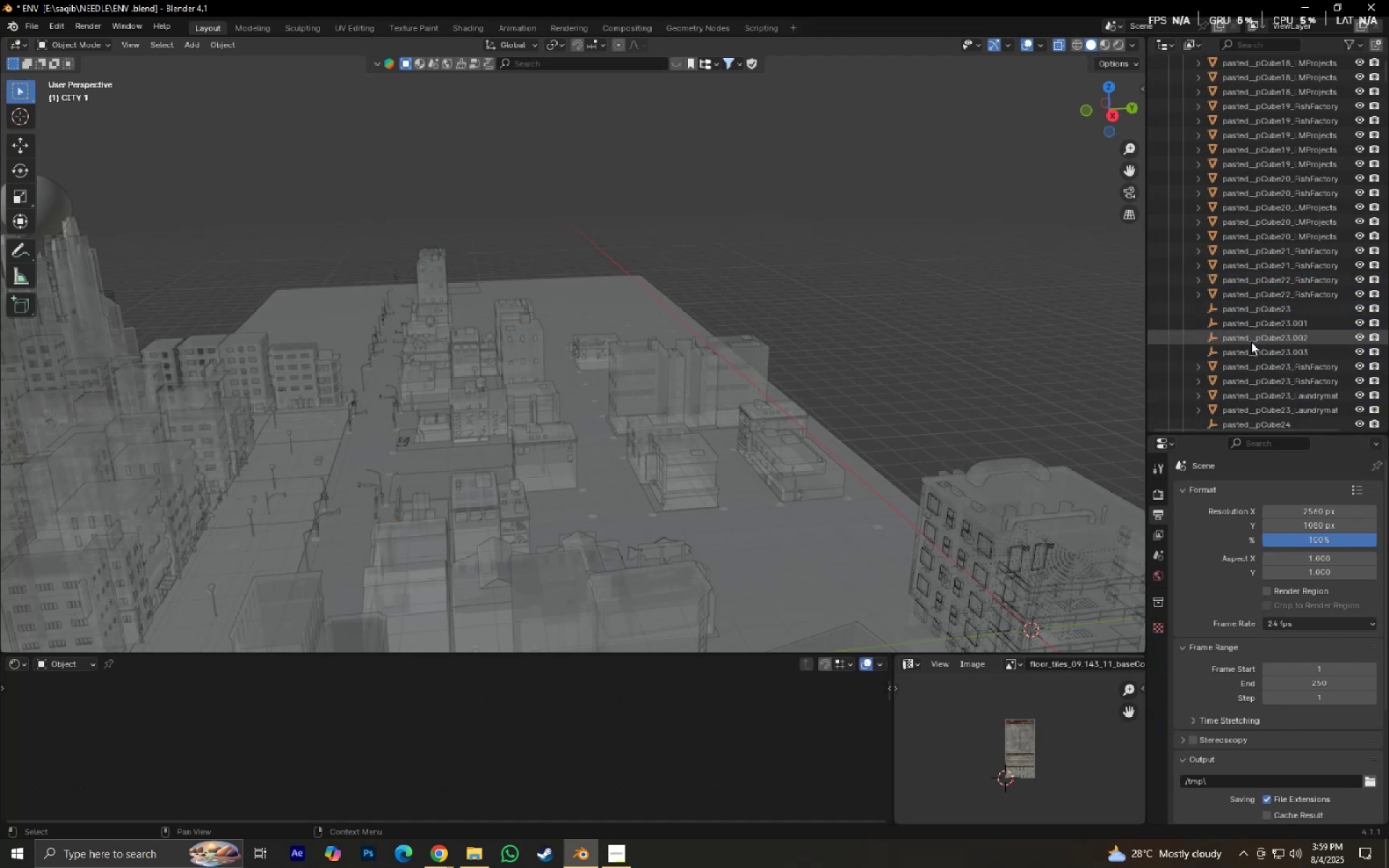 
left_click([1249, 352])
 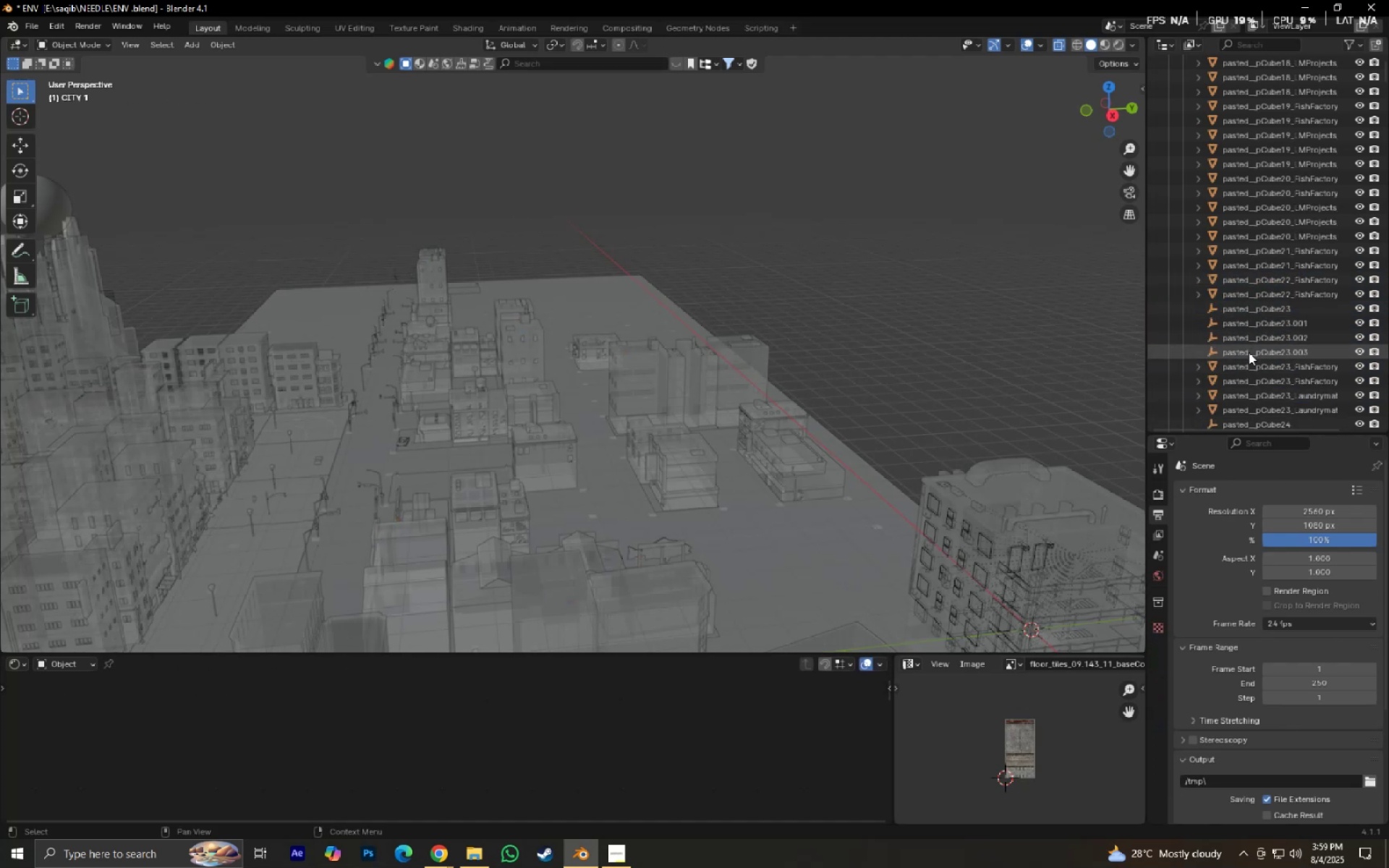 
hold_key(key=ShiftLeft, duration=0.52)
left_click([1250, 308])
 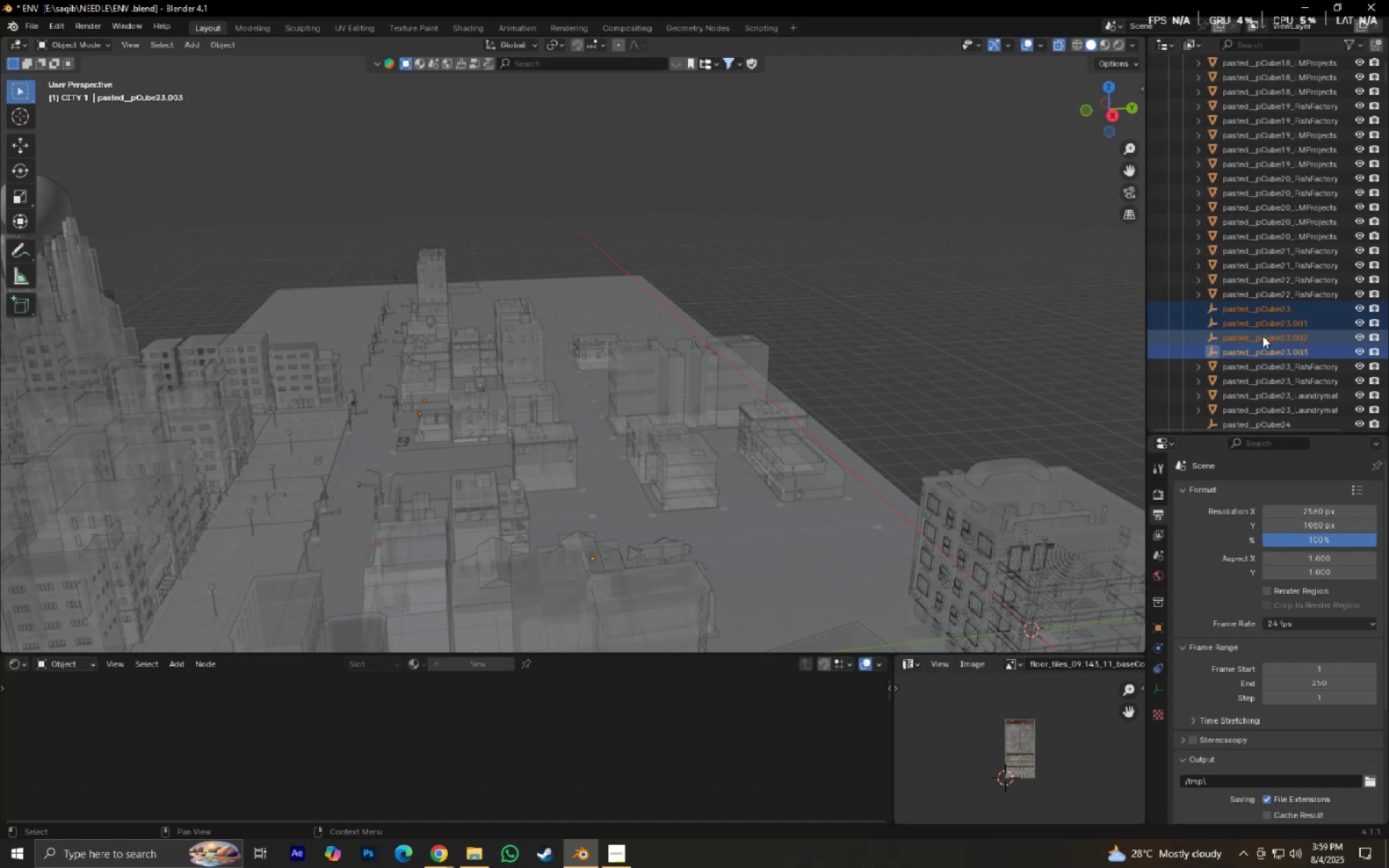 
key(X)
 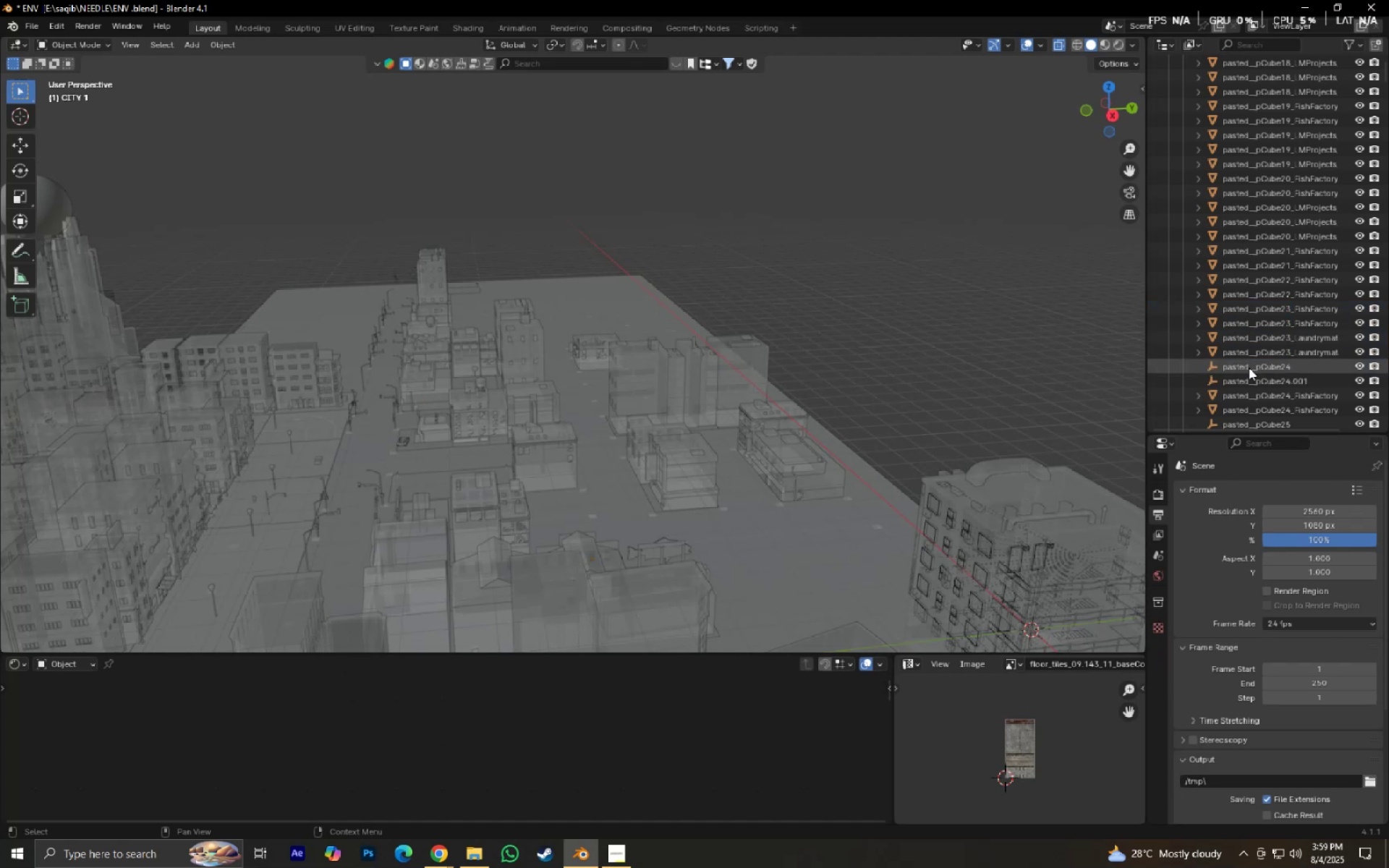 
left_click([1249, 367])
 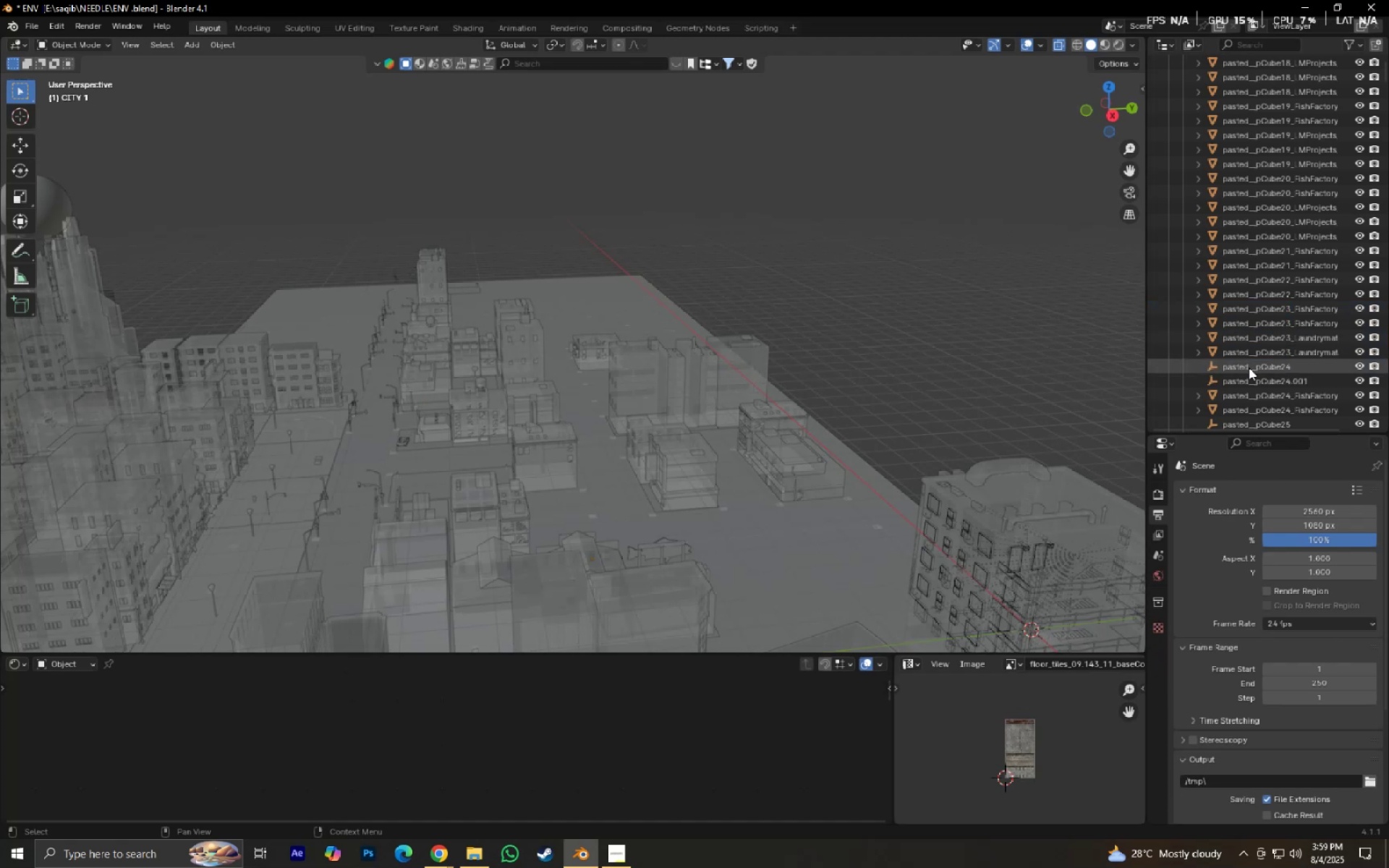 
hold_key(key=ControlLeft, duration=0.58)
left_click([1250, 379])
 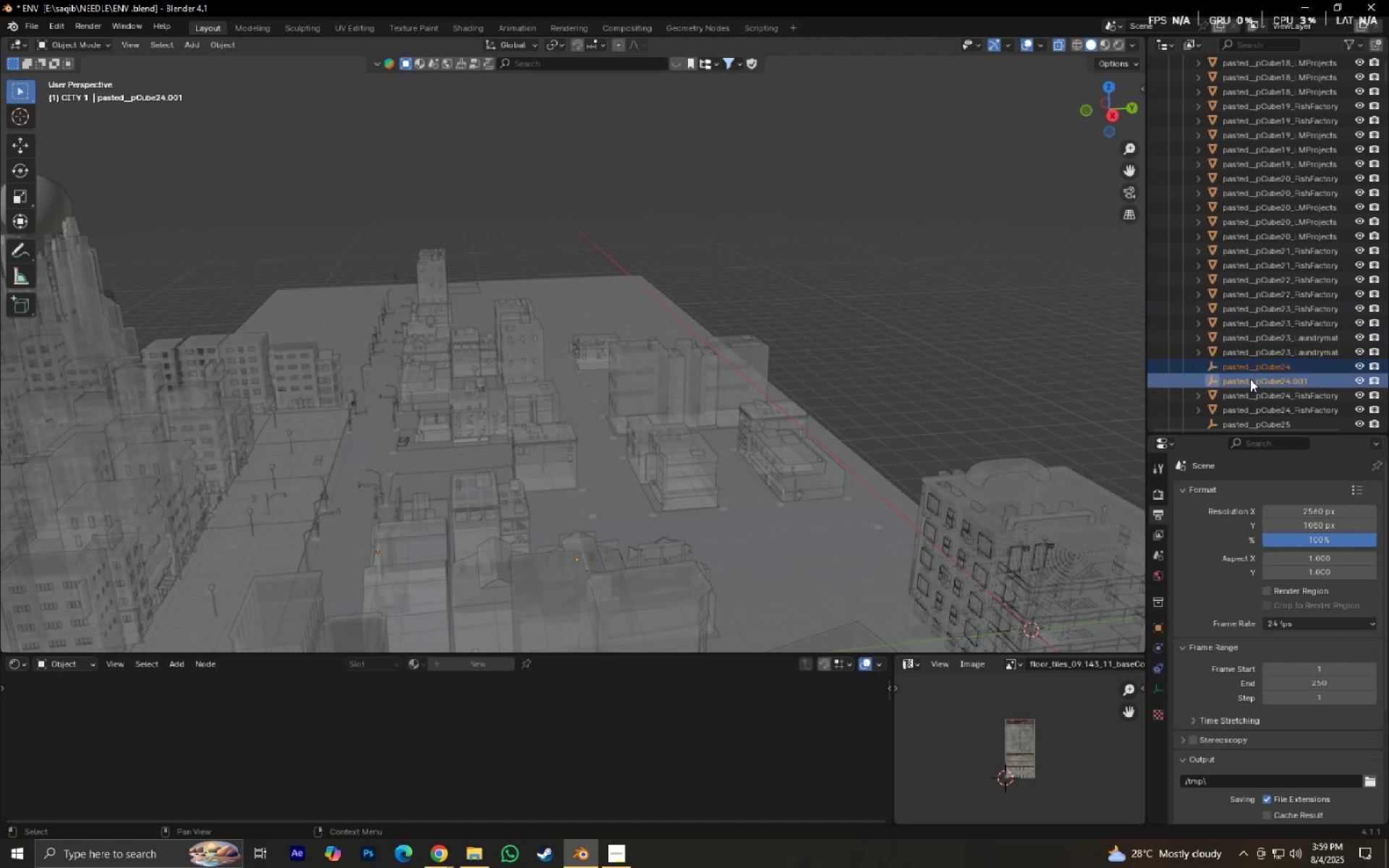 
key(X)
 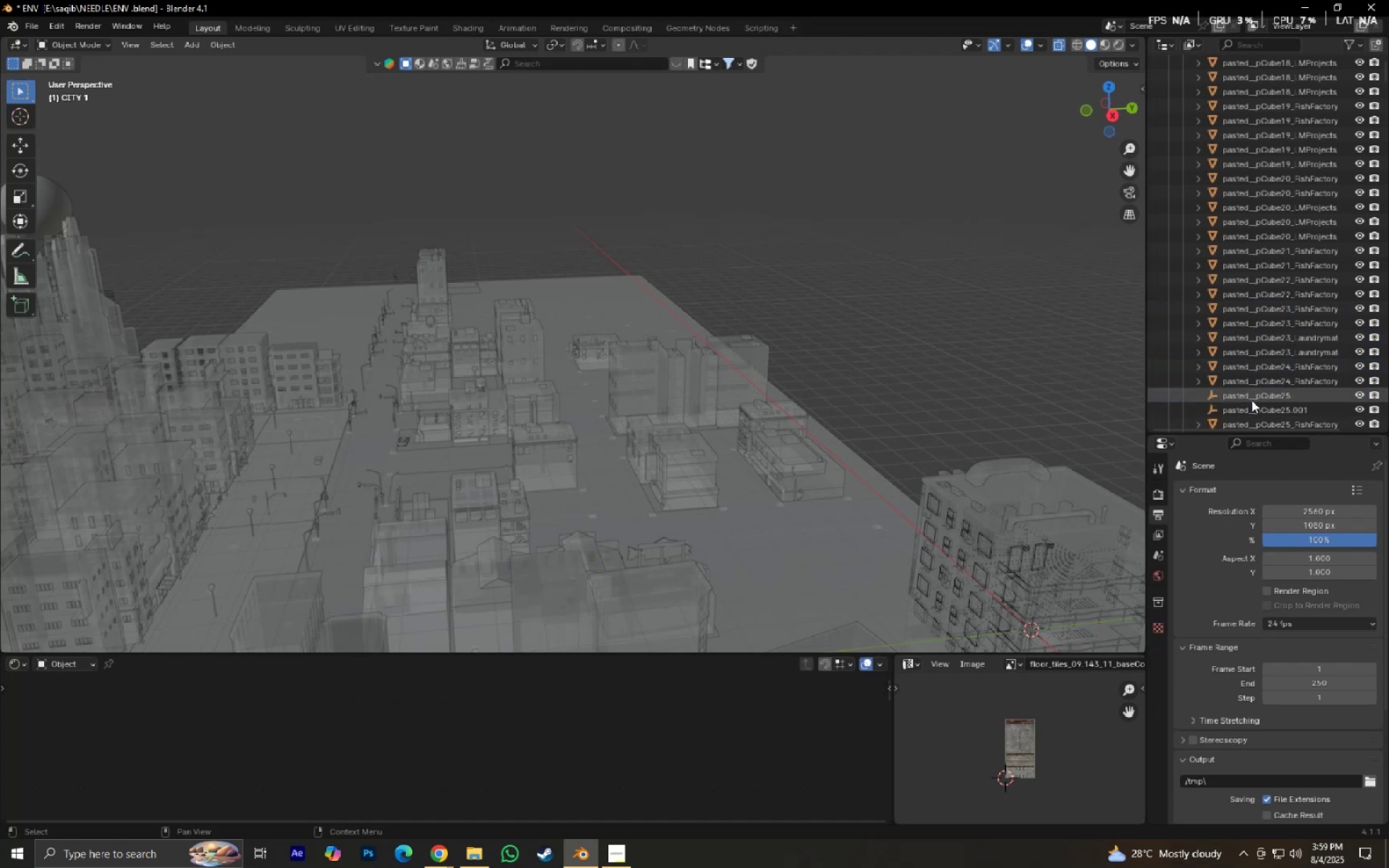 
left_click([1252, 398])
 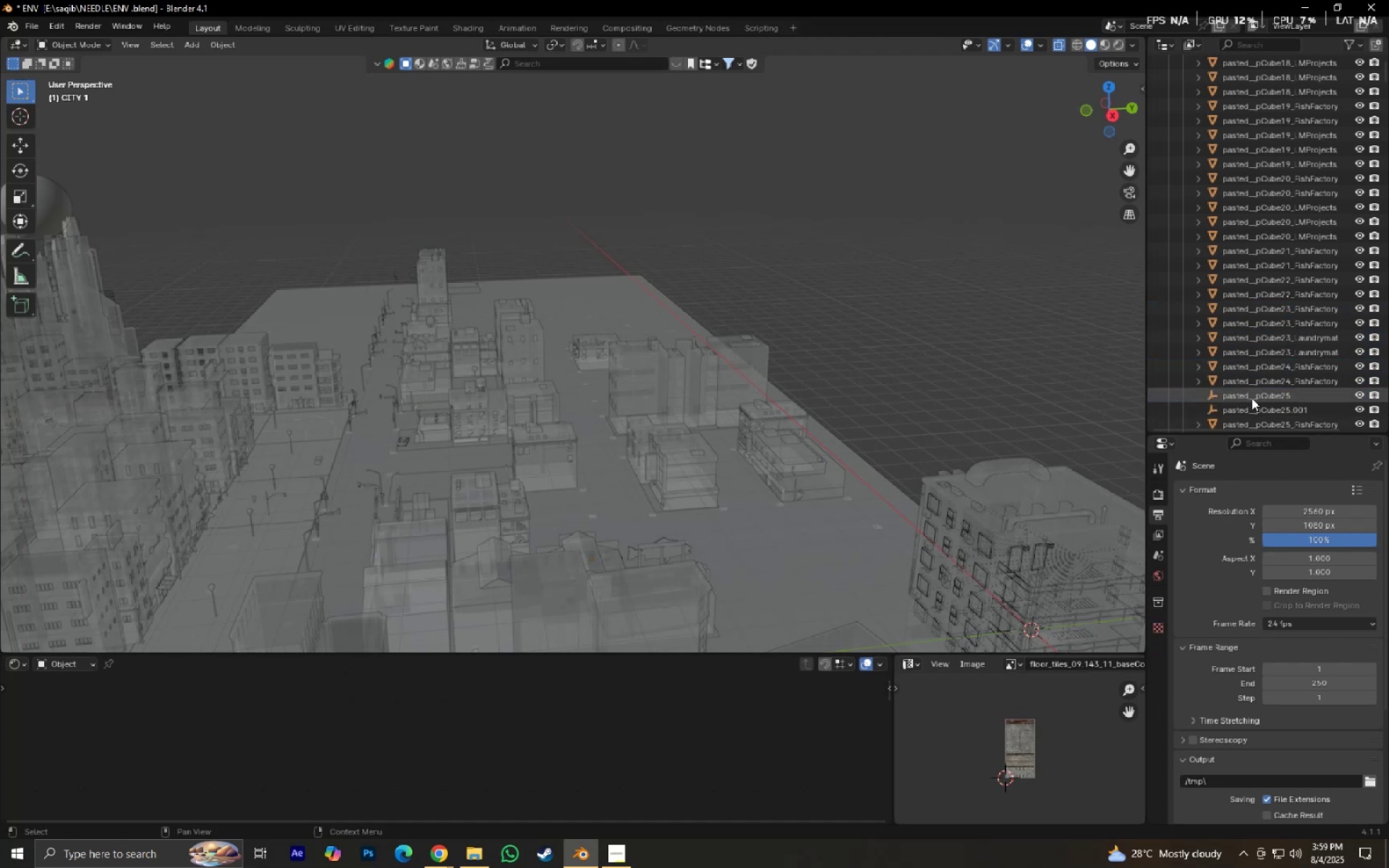 
hold_key(key=ControlLeft, duration=0.54)
 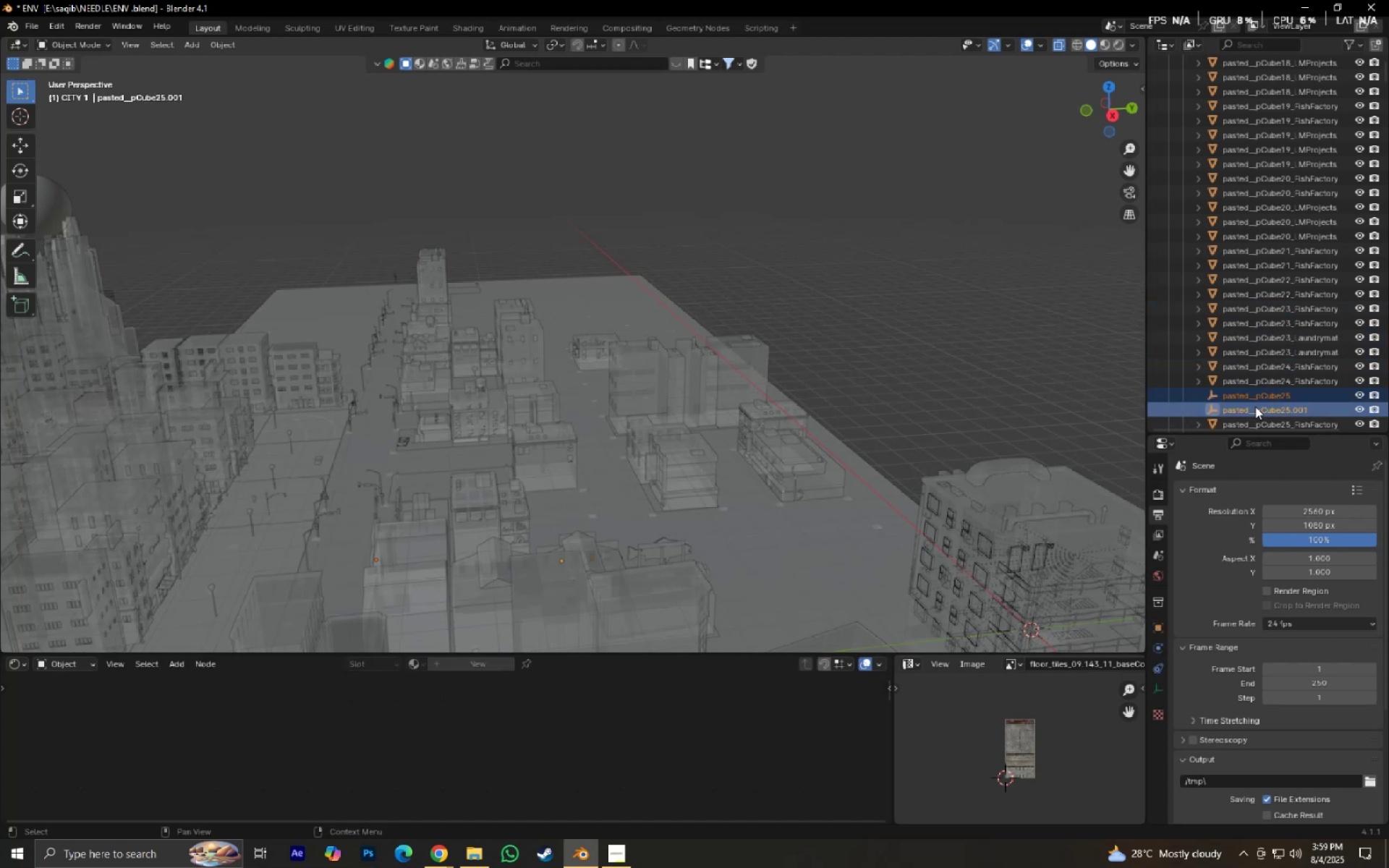 
key(X)
 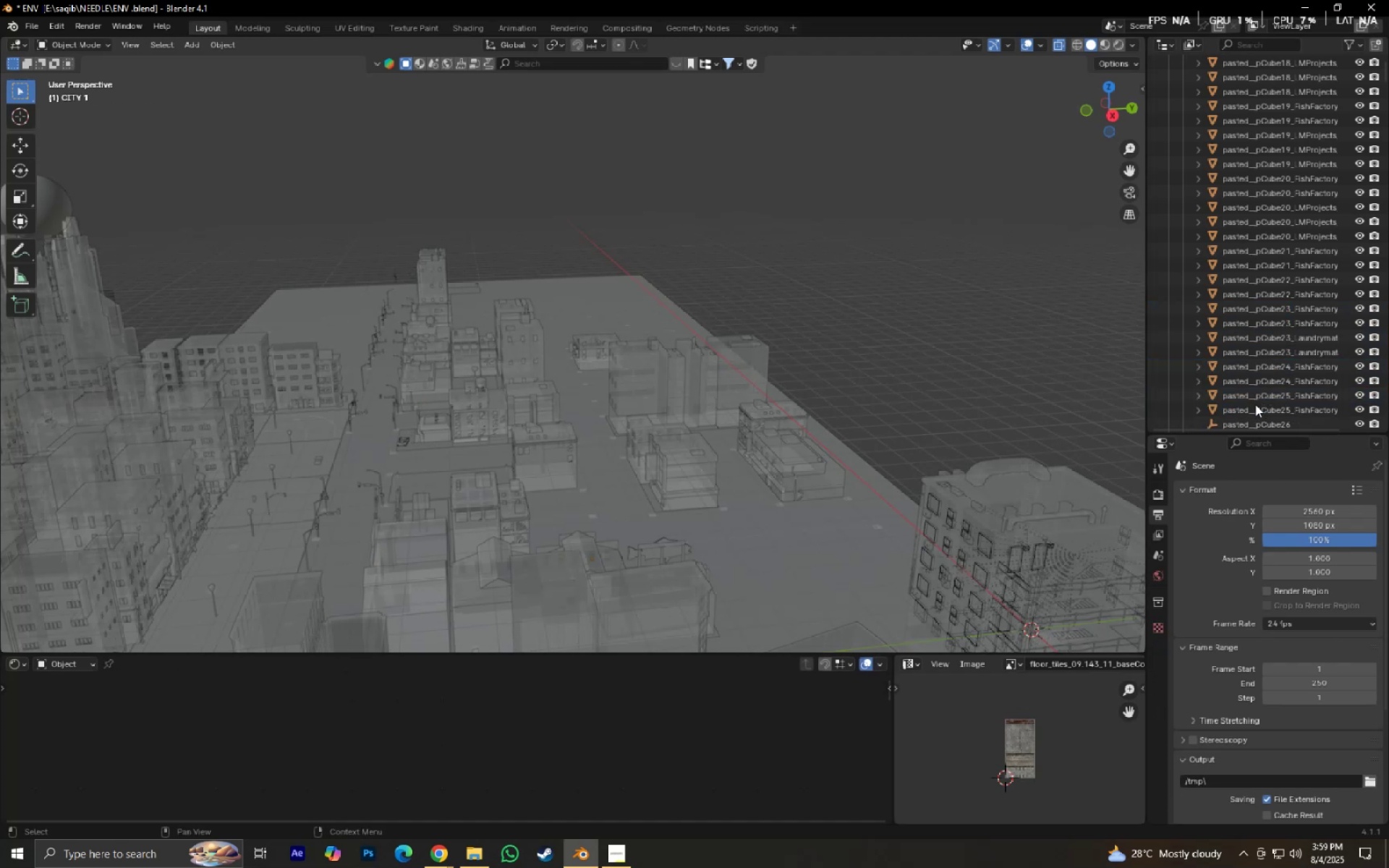 
scroll: coordinate [1248, 374], scroll_direction: down, amount: 5.0
 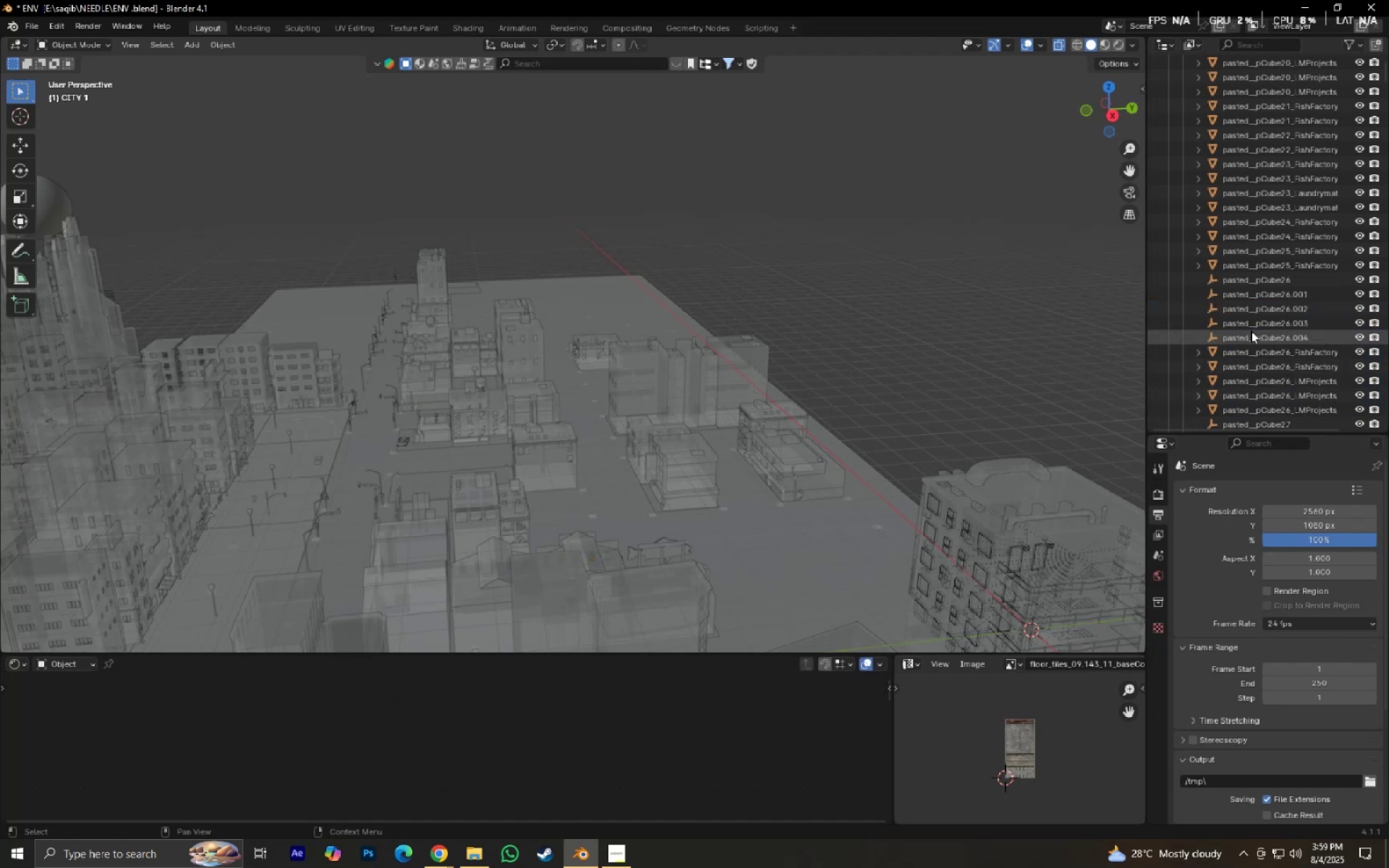 
left_click([1249, 323])
 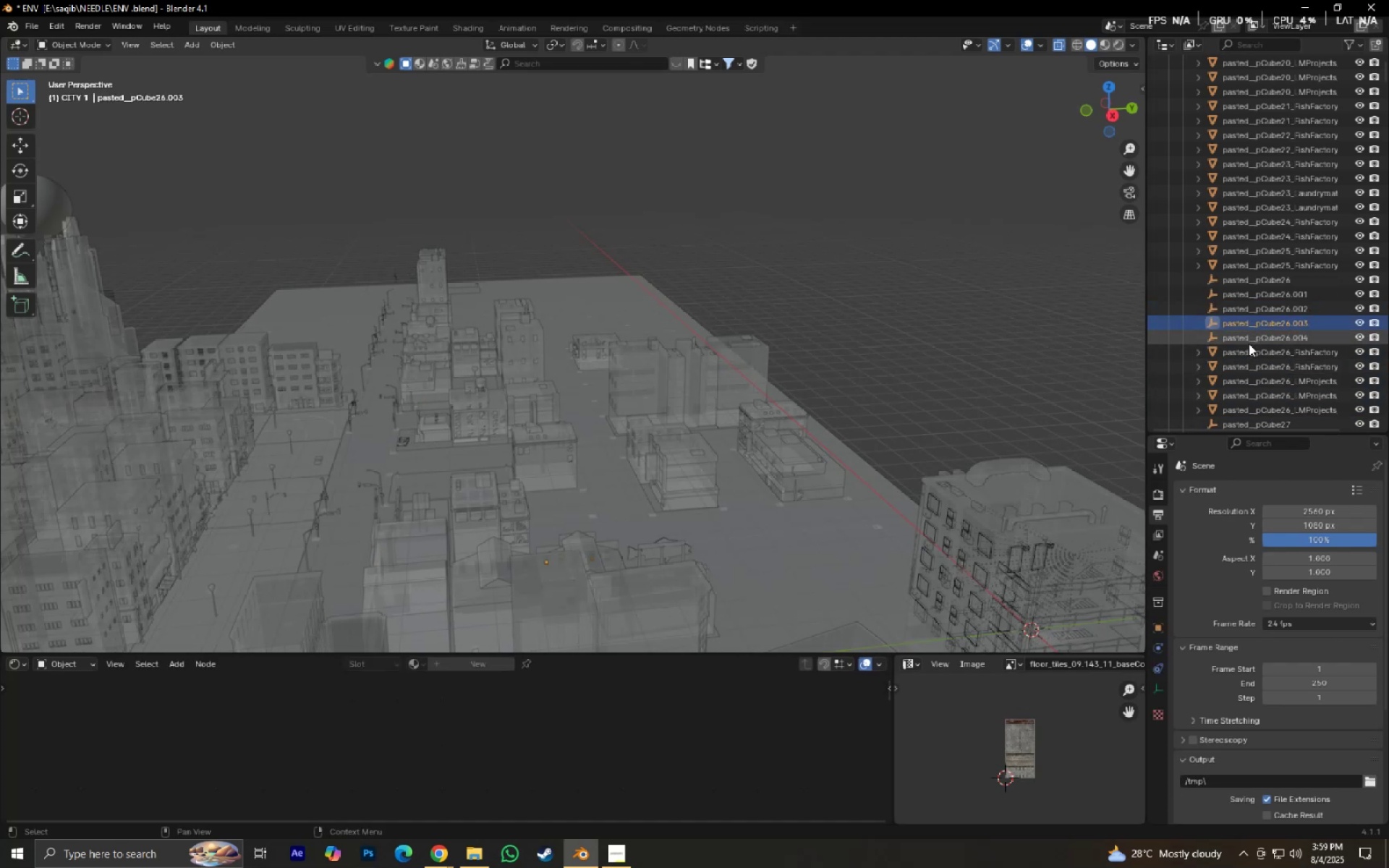 
double_click([1249, 344])
 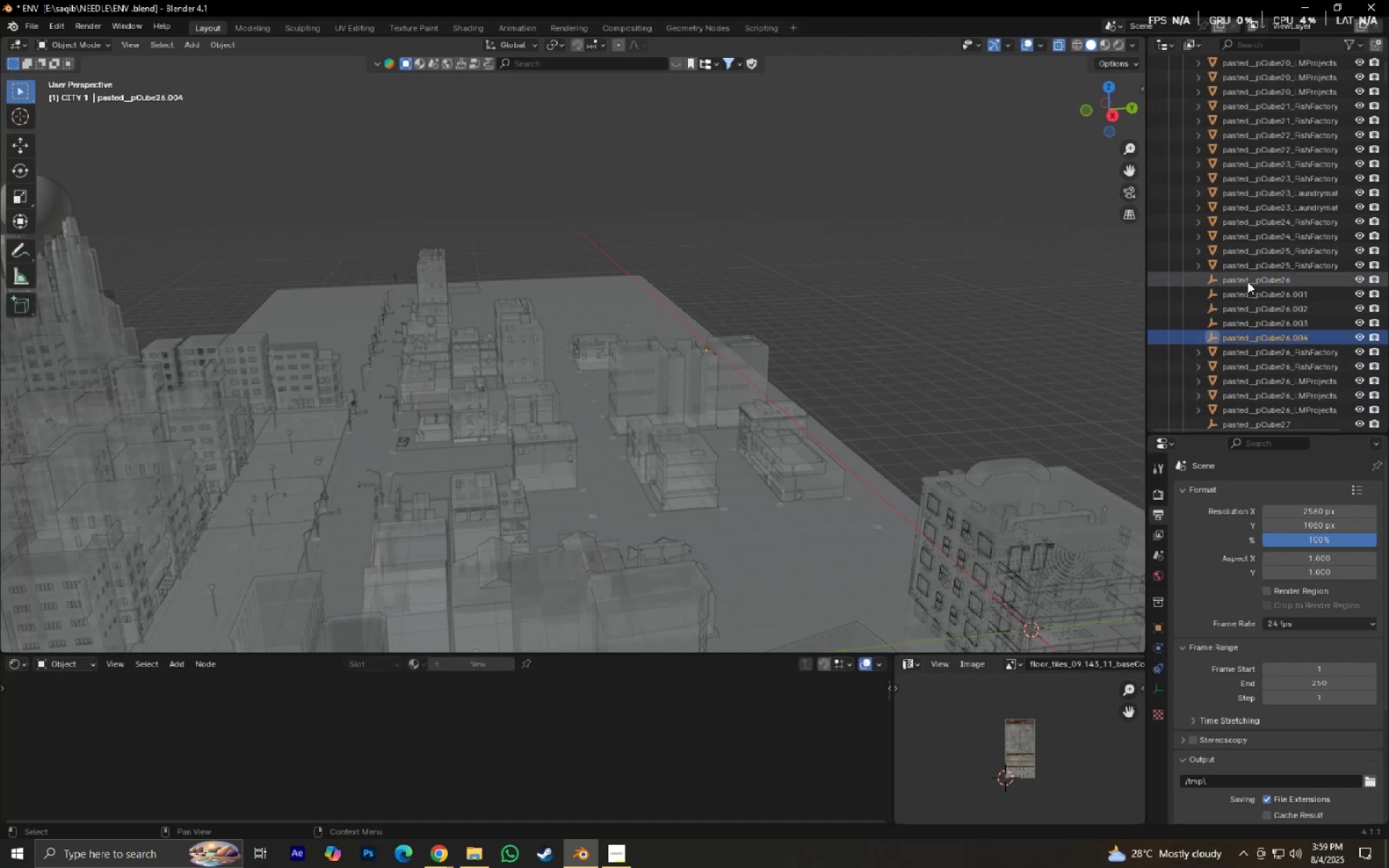 
hold_key(key=ShiftLeft, duration=0.53)
left_click([1245, 275])
 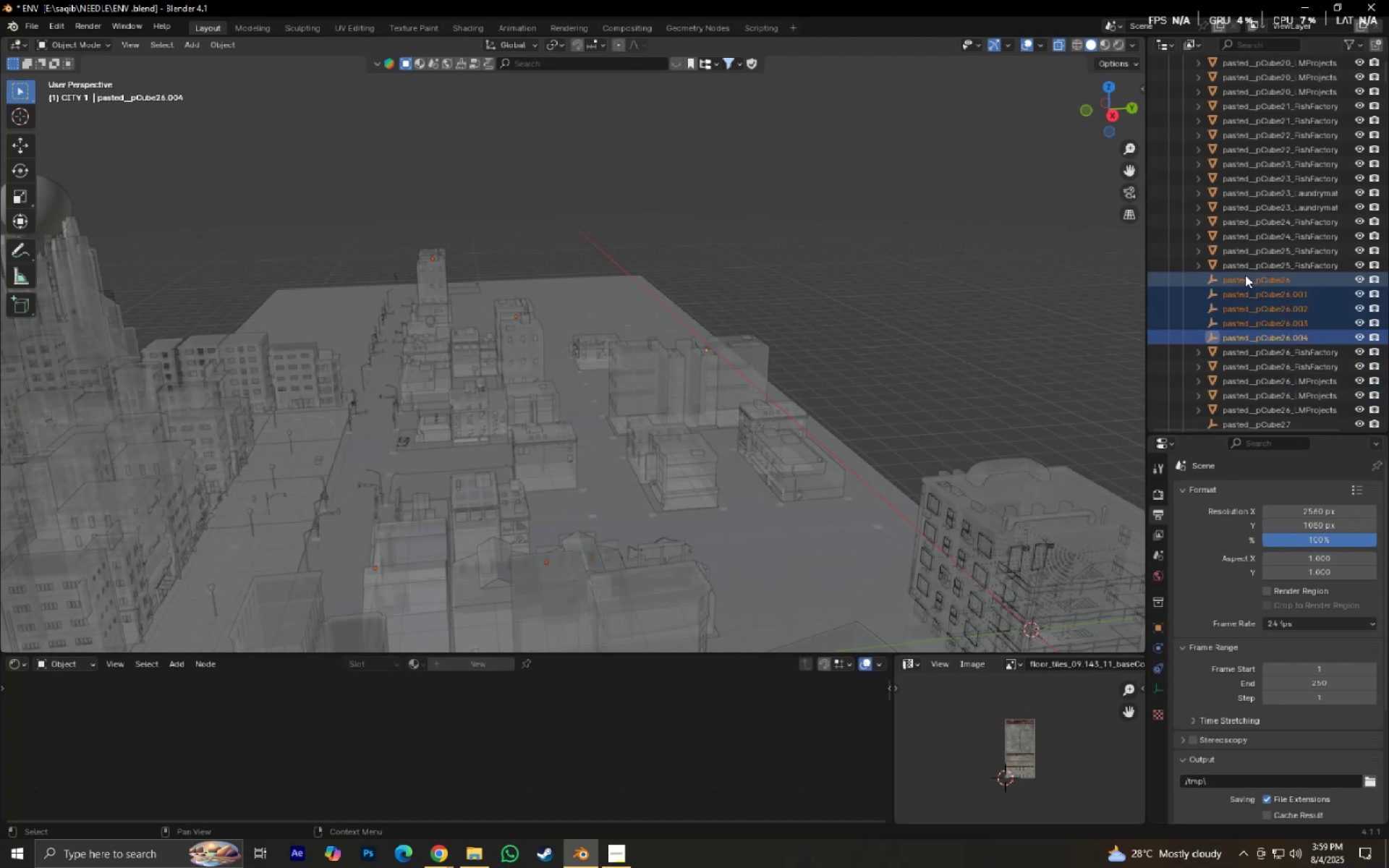 
key(X)
 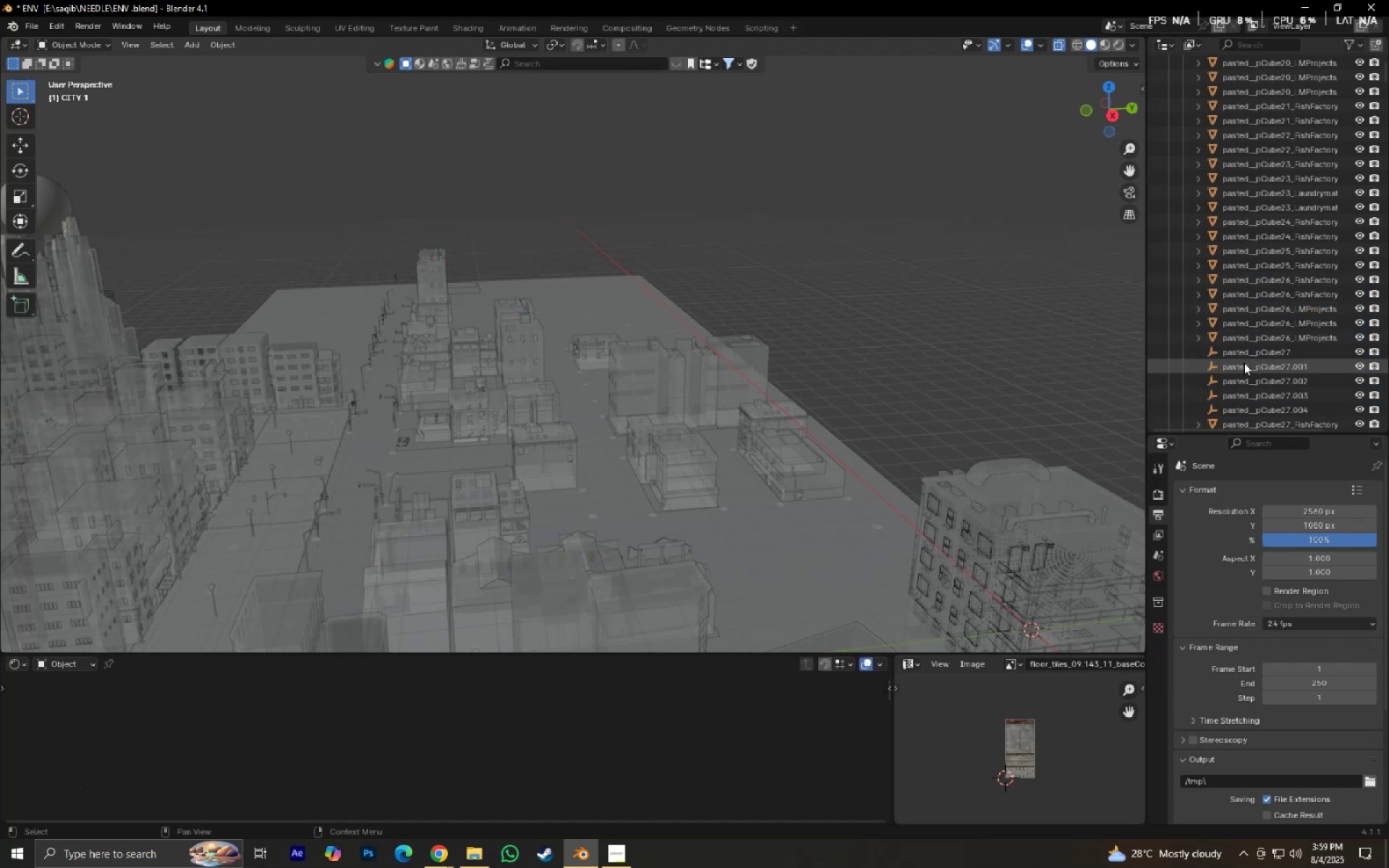 
left_click([1242, 352])
 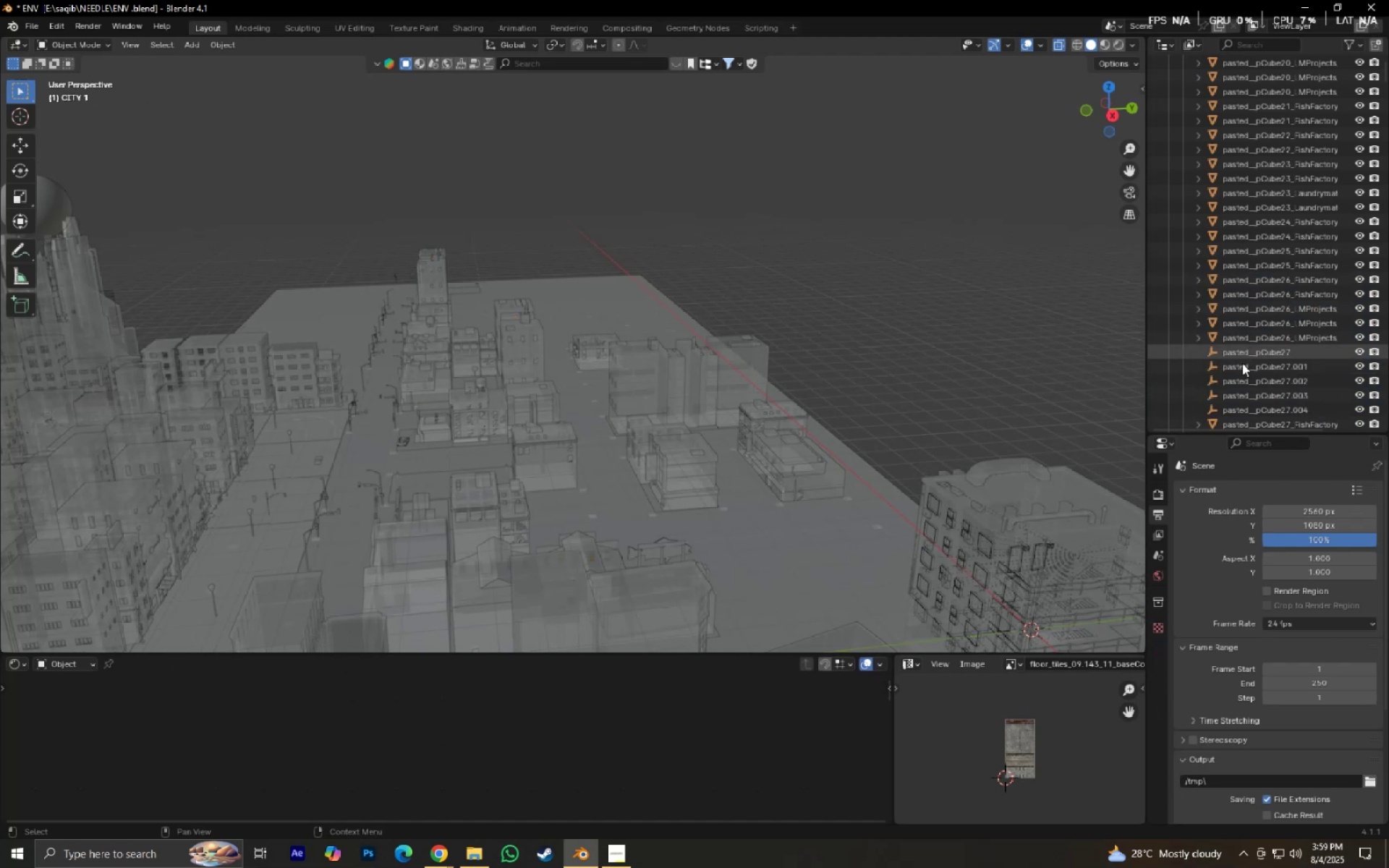 
double_click([1248, 404])
 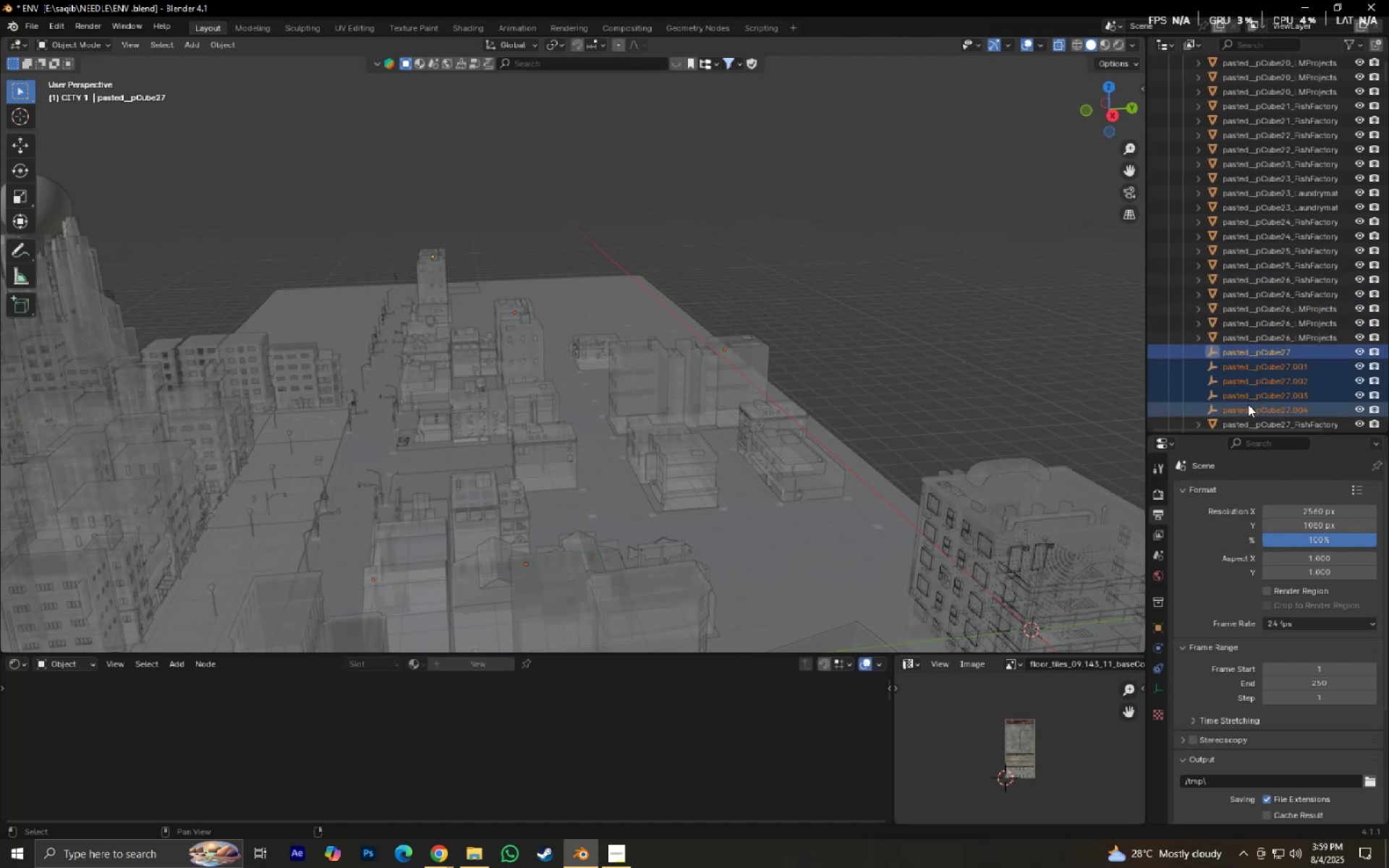 
type(Xx)
 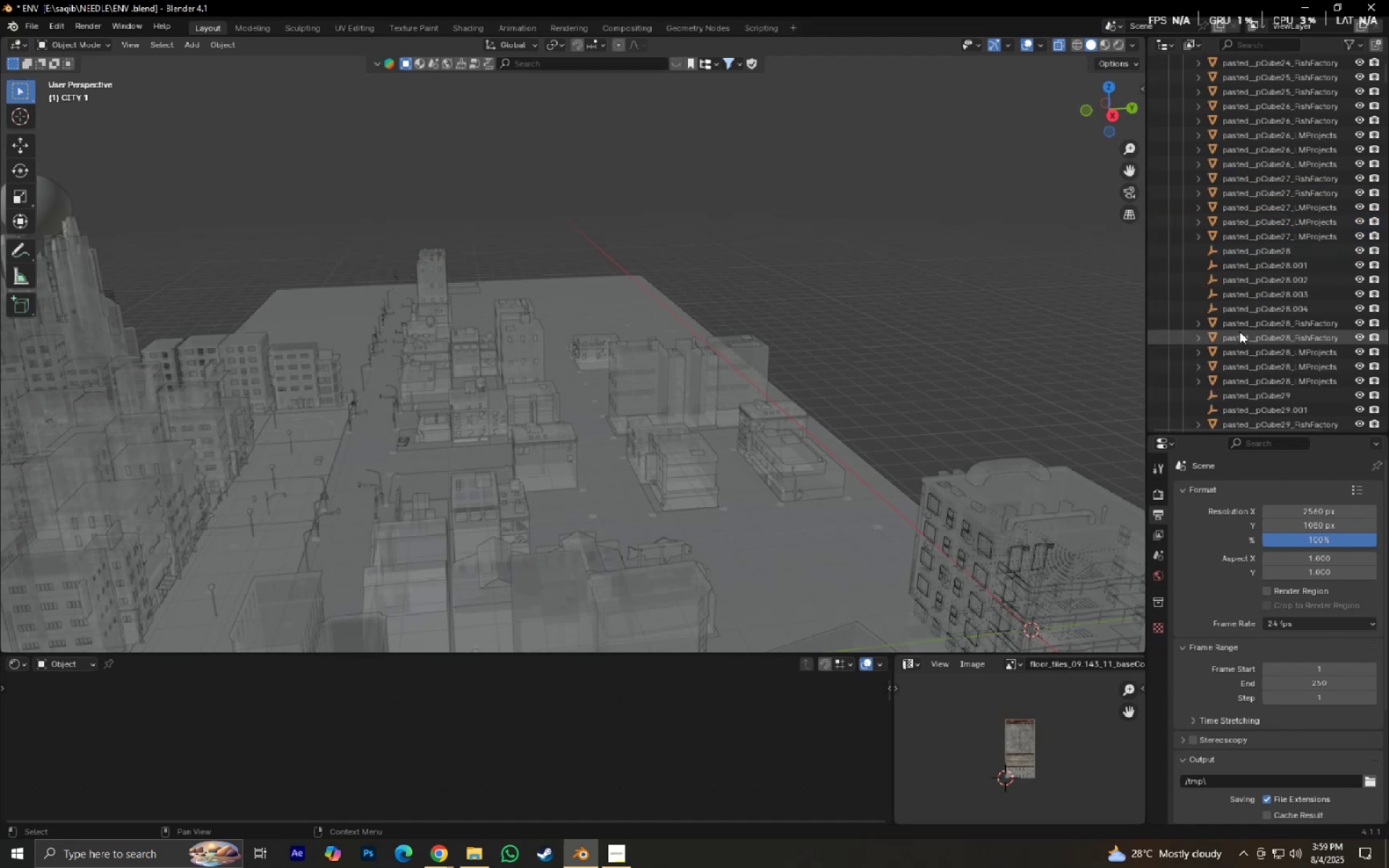 
scroll: coordinate [1248, 404], scroll_direction: down, amount: 6.0
 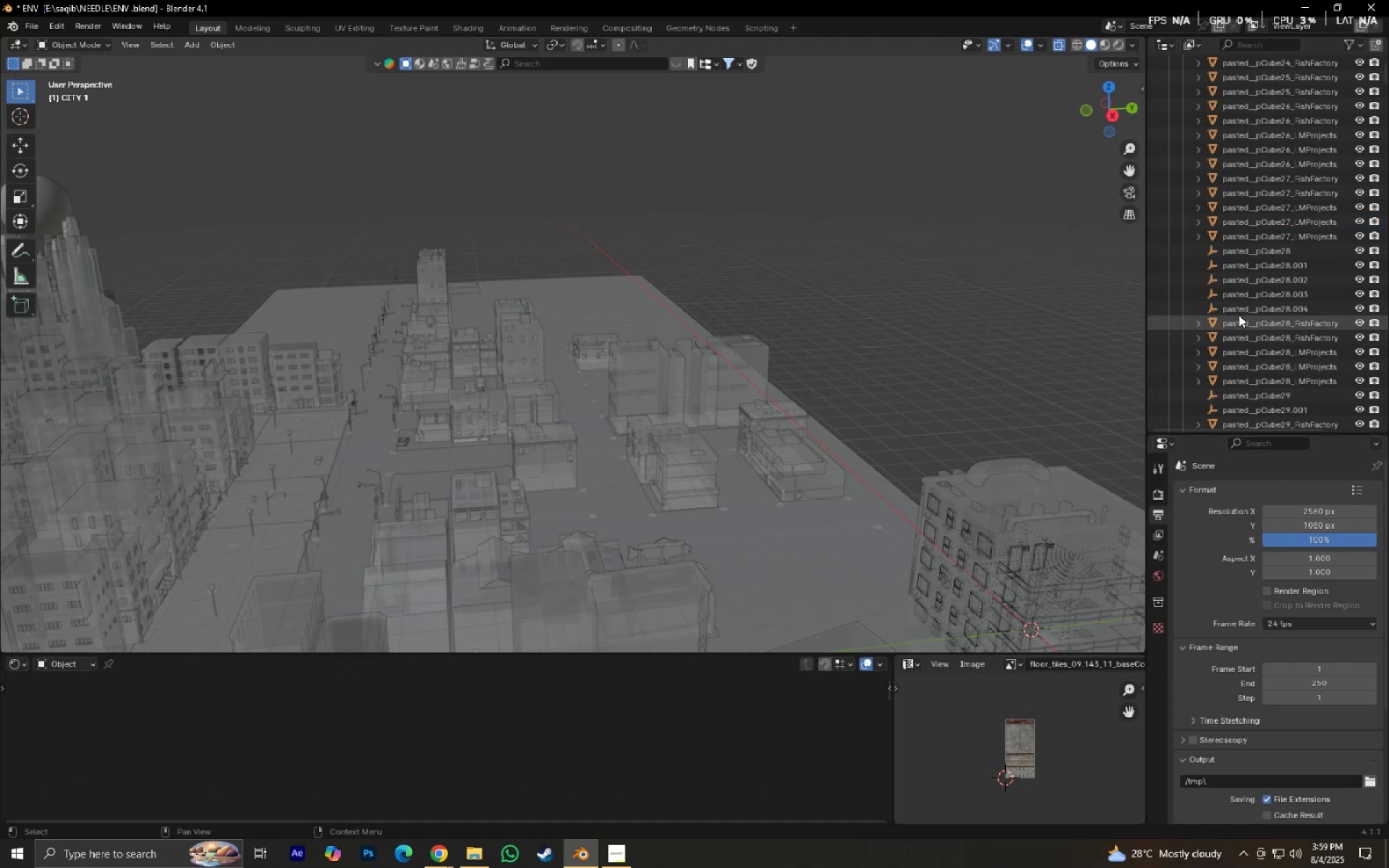 
left_click([1236, 255])
 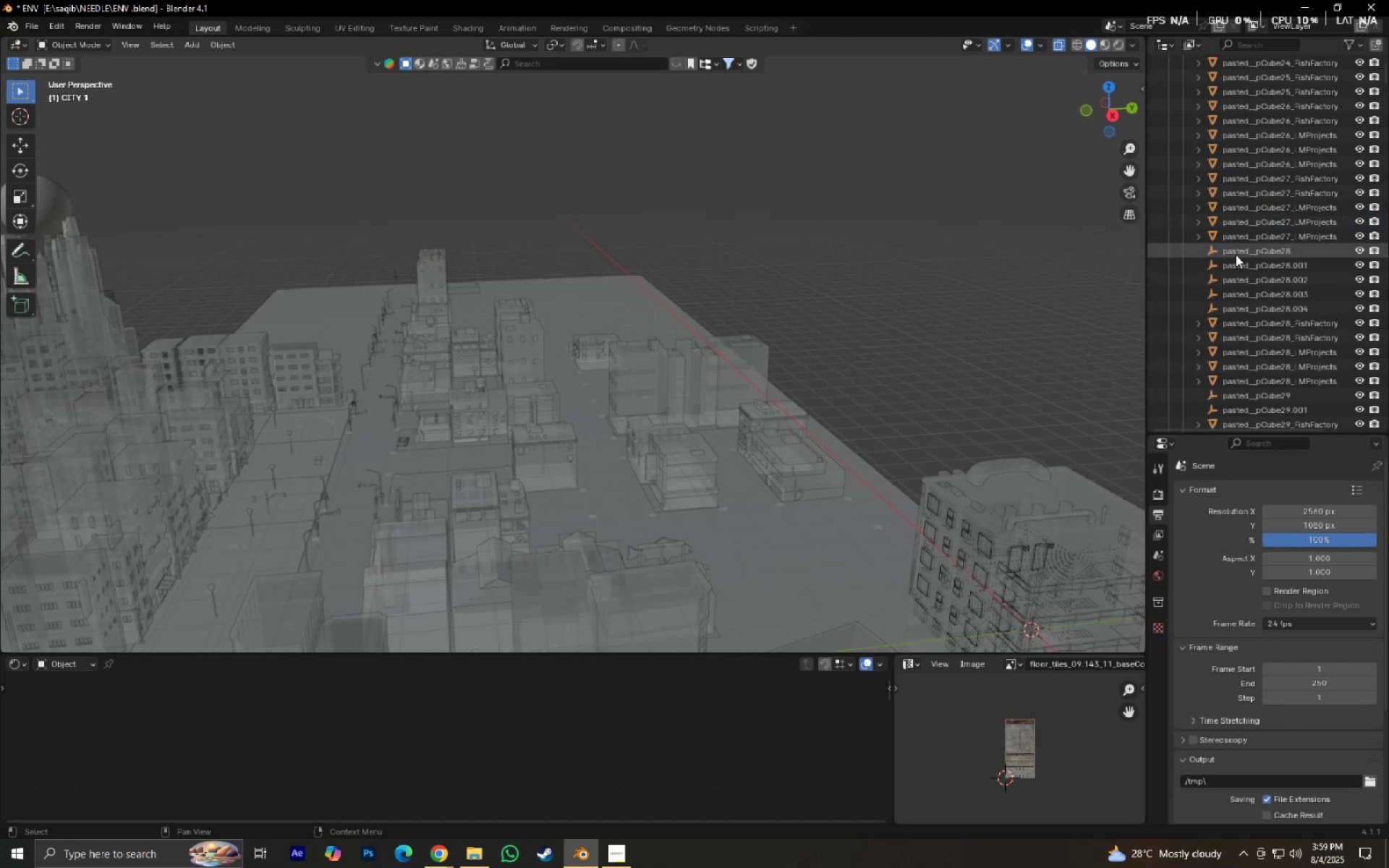 
hold_key(key=ShiftLeft, duration=0.51)
double_click([1239, 306])
 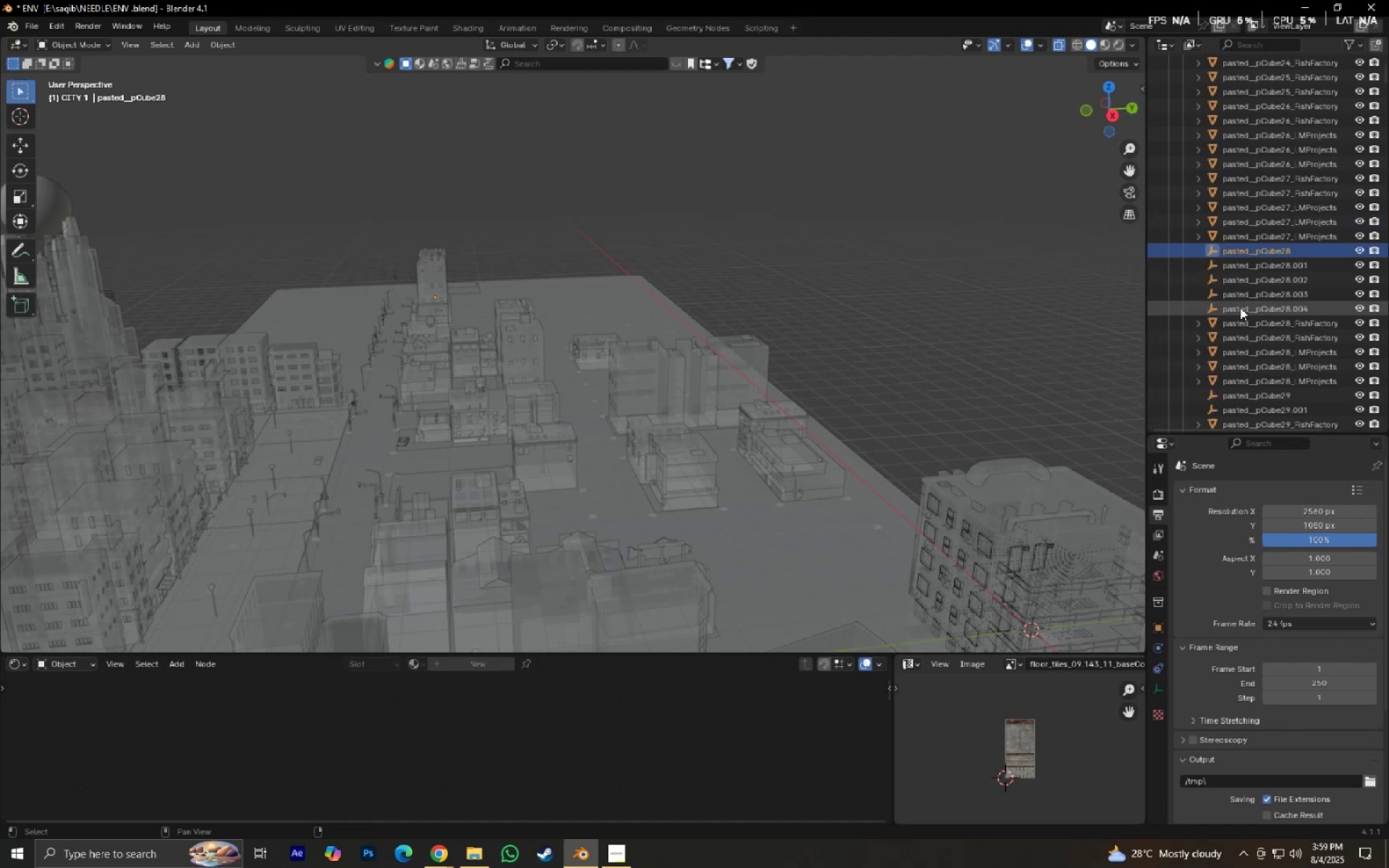 
key(X)
 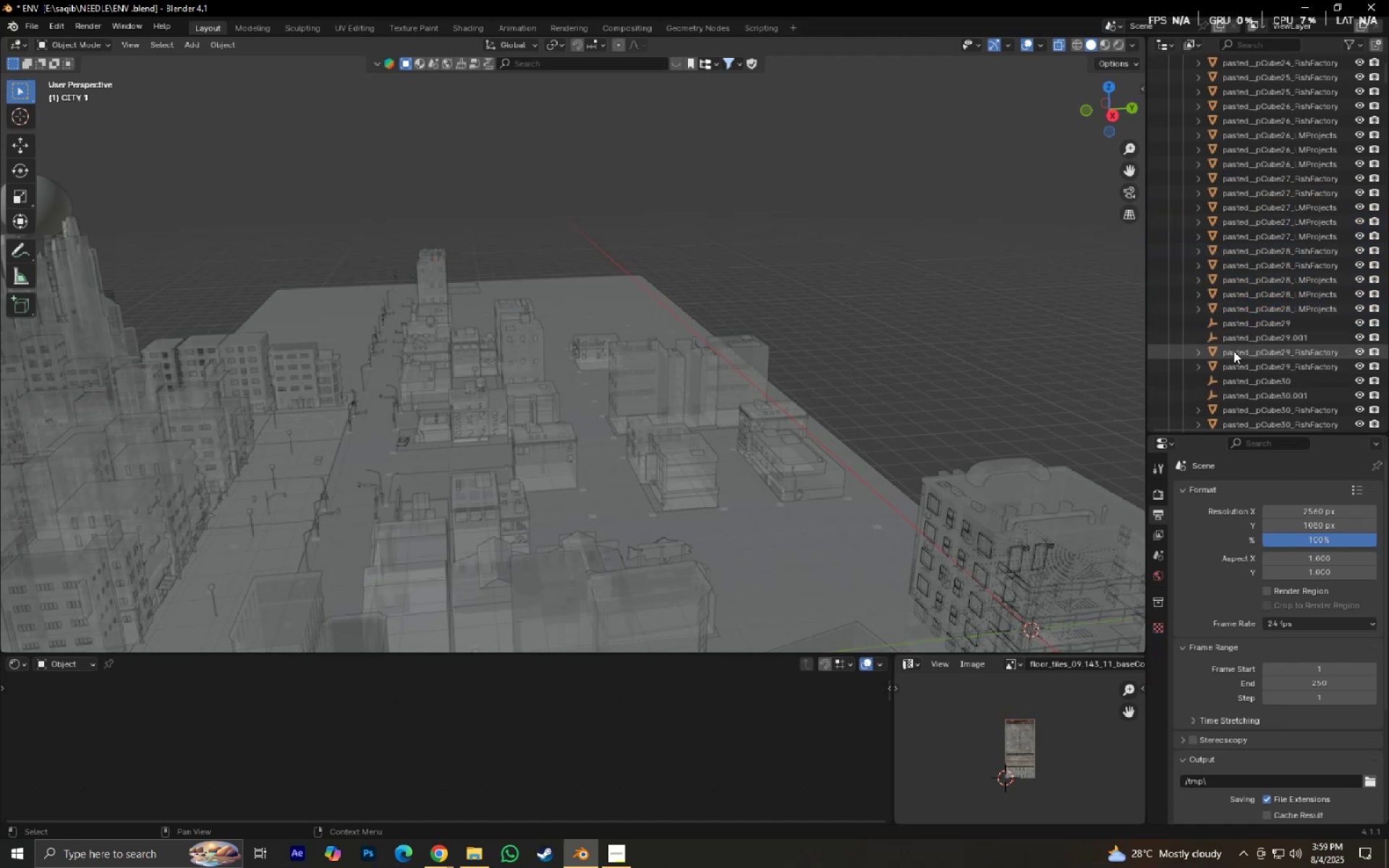 
left_click([1231, 339])
 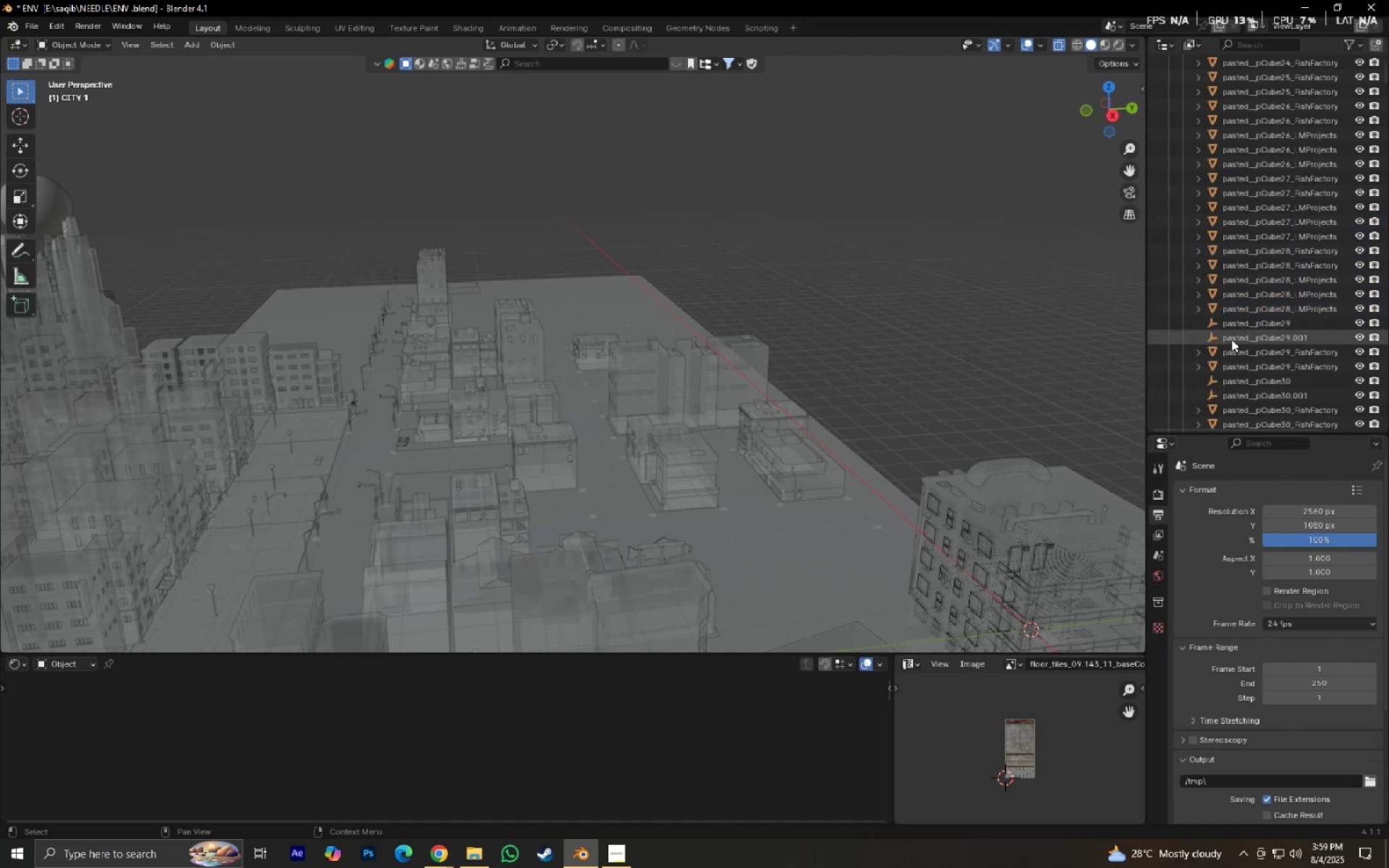 
hold_key(key=ShiftLeft, duration=0.38)
double_click([1229, 319])
 